 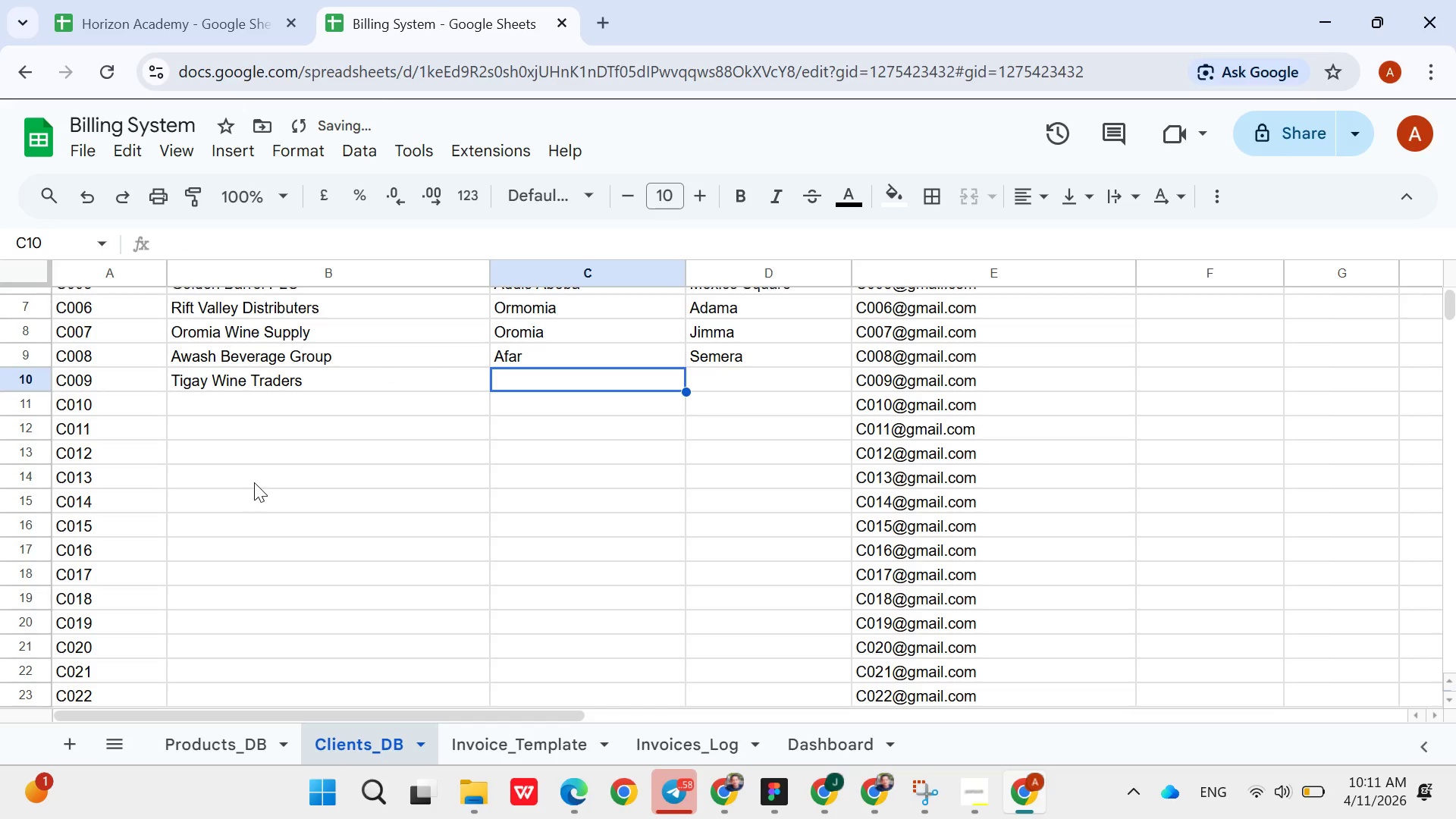 
type(Tigra)
 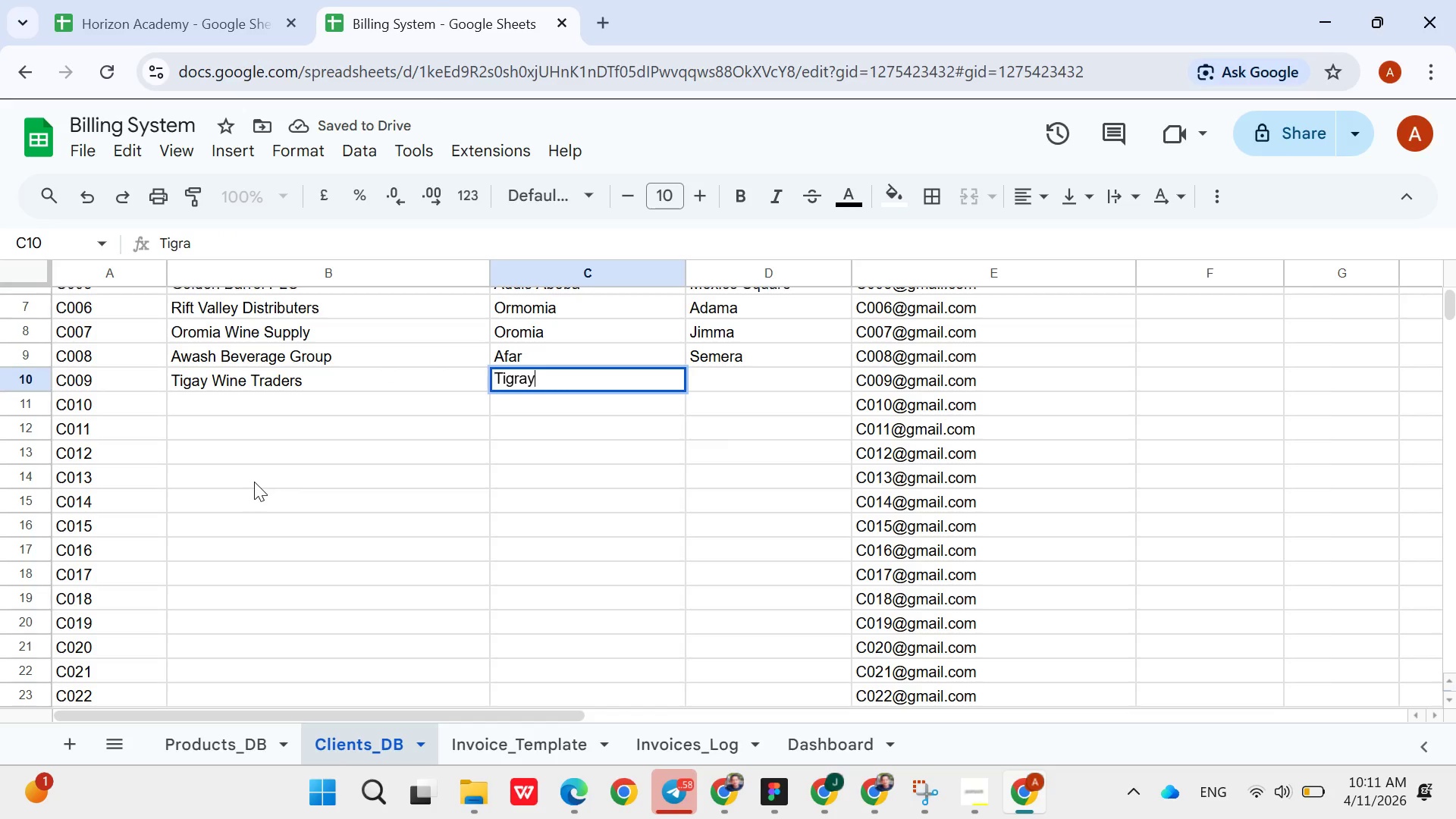 
key(ArrowRight)
 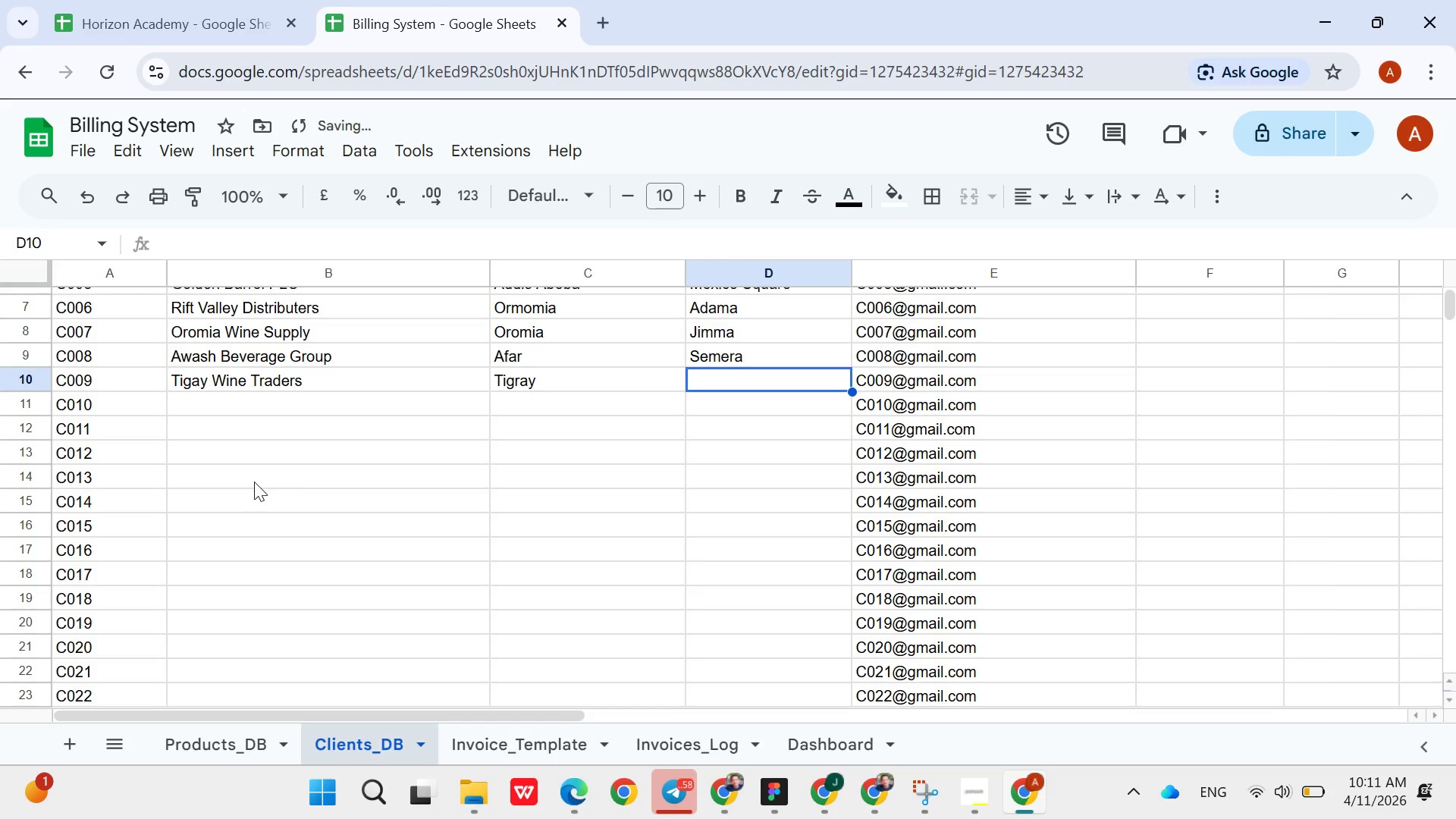 
type(Mekele)
 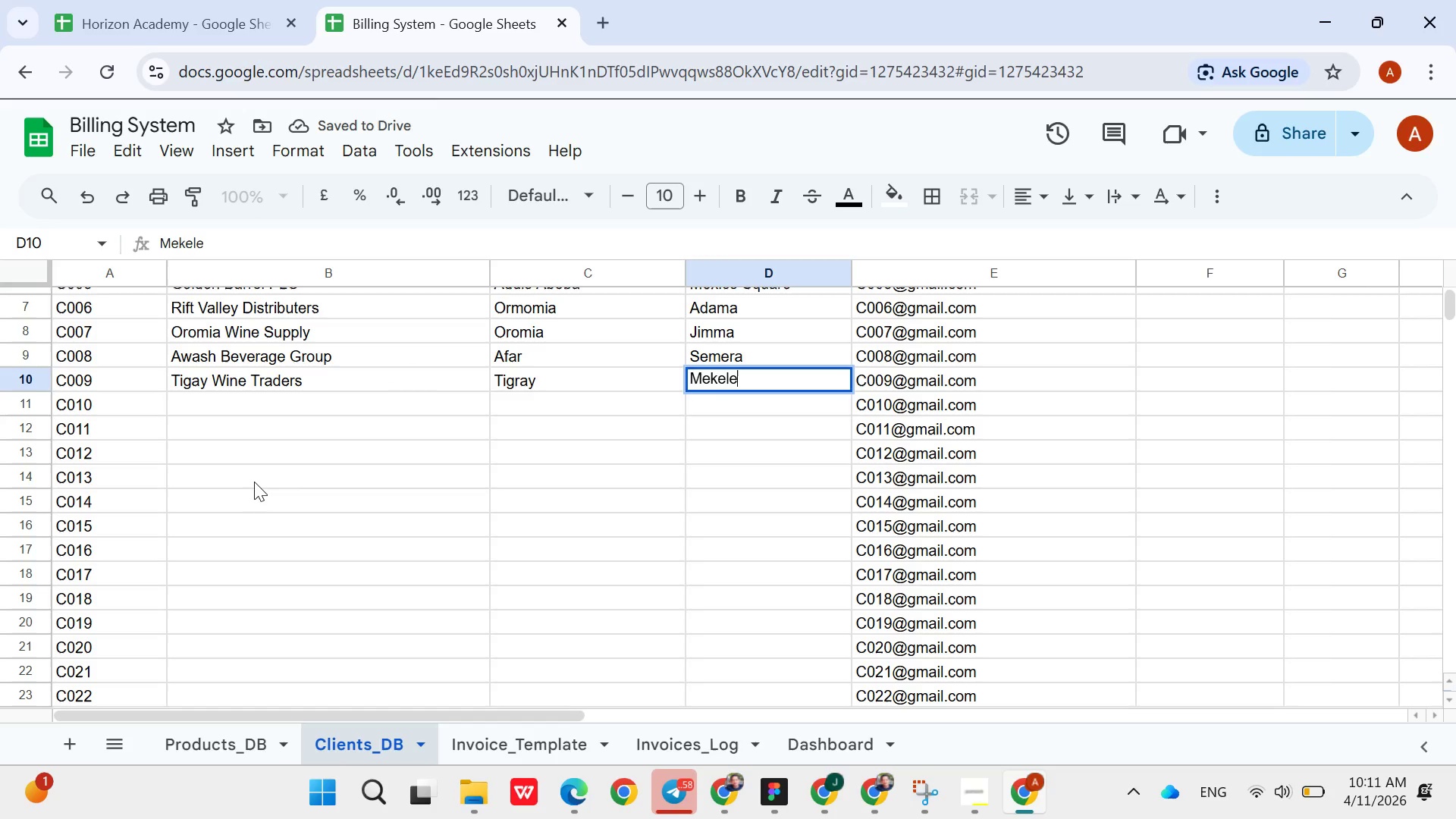 
key(ArrowDown)
 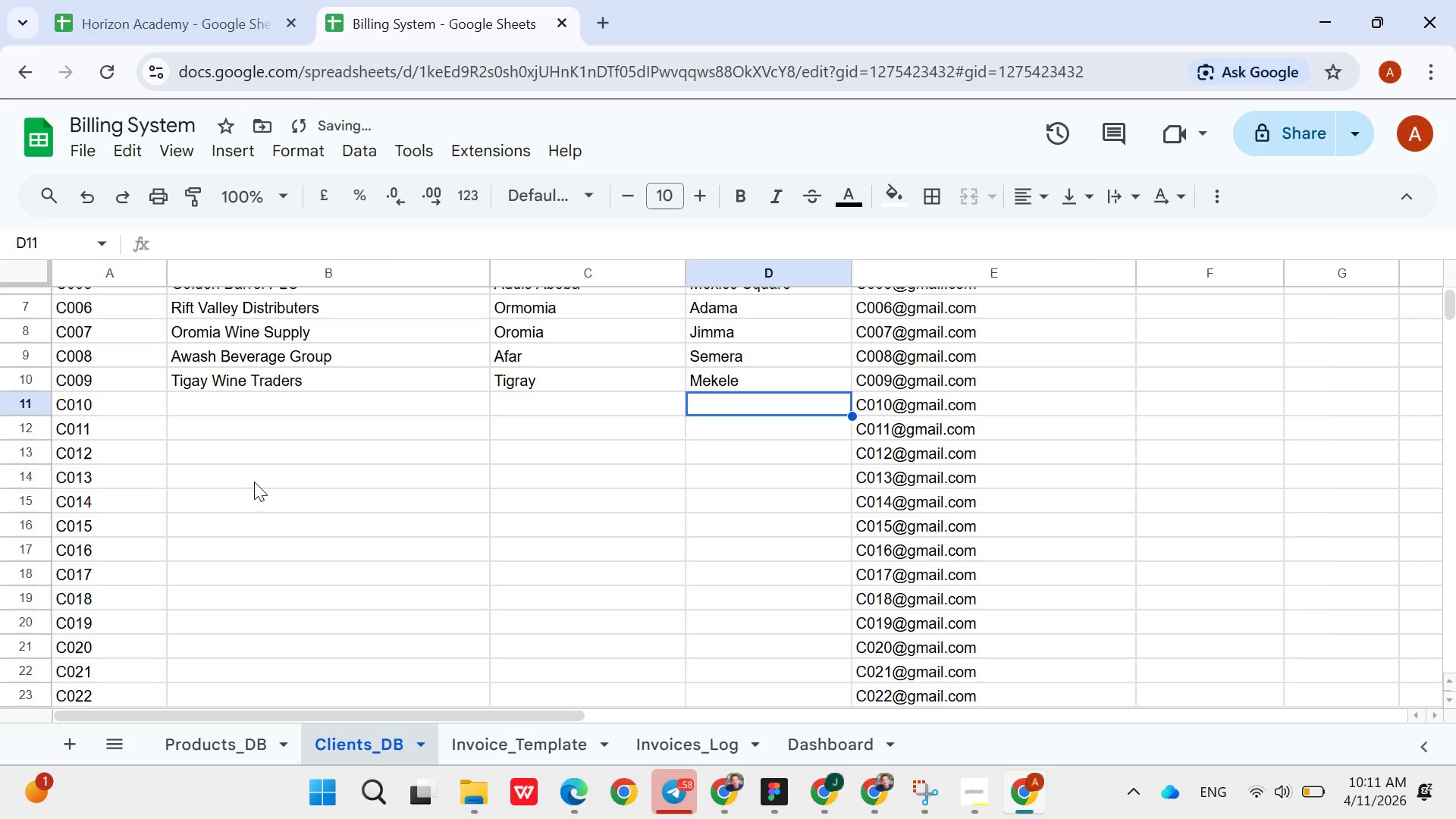 
hold_key(key=ArrowLeft, duration=0.72)
 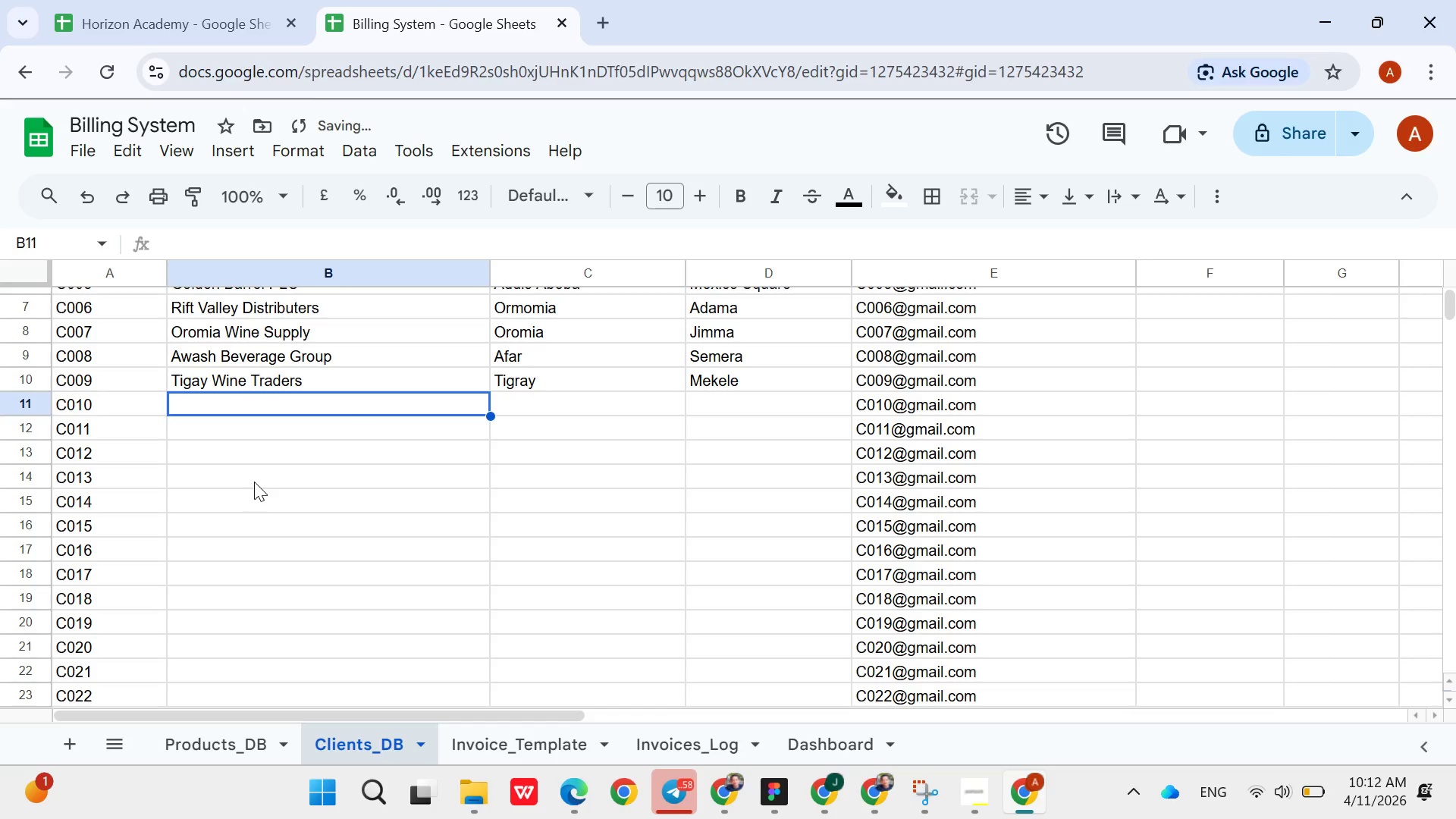 
key(ArrowRight)
 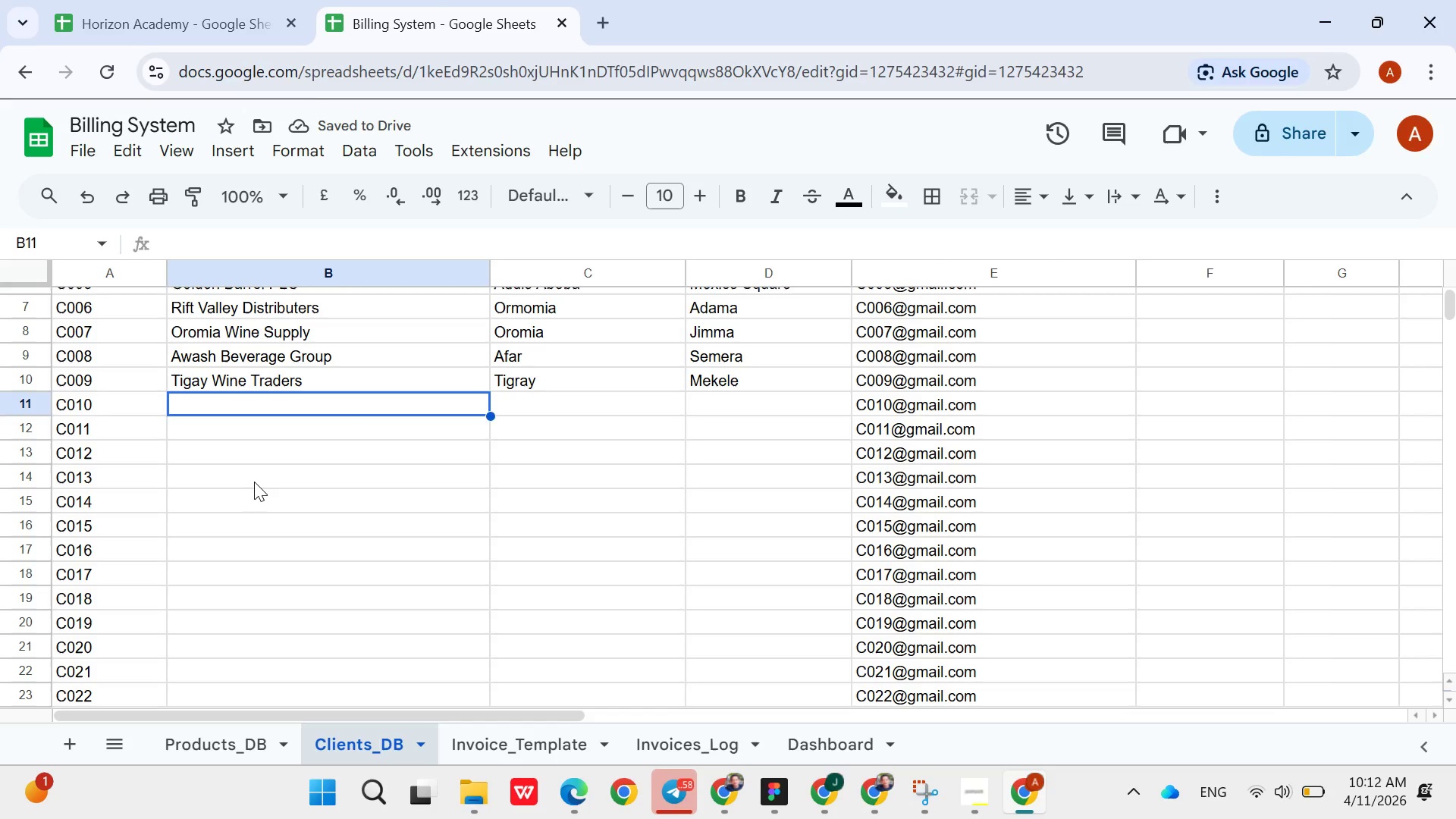 
type(Mekele Beverage G)
key(Backspace)
type(Hub)
 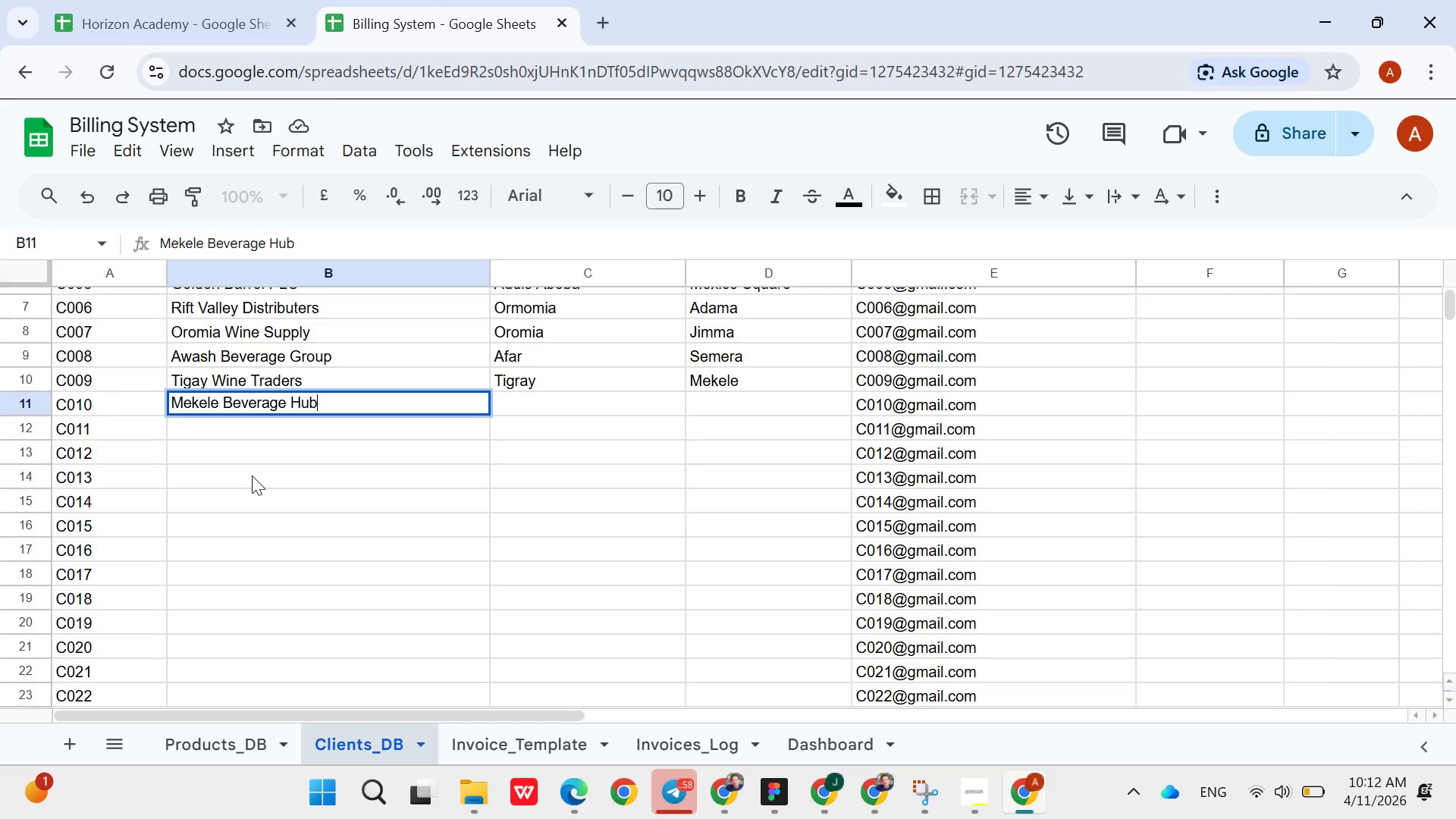 
 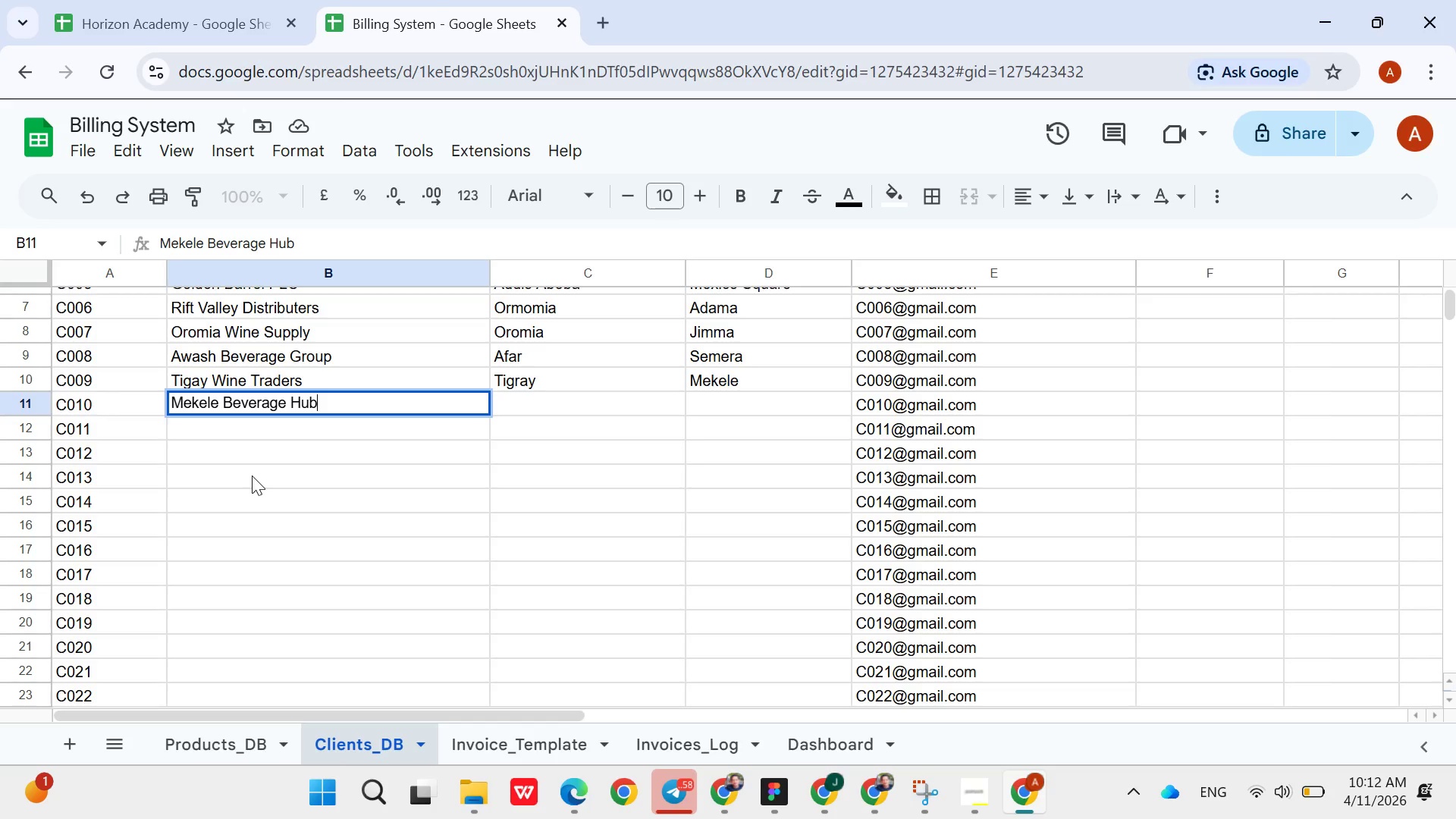 
key(ArrowRight)
 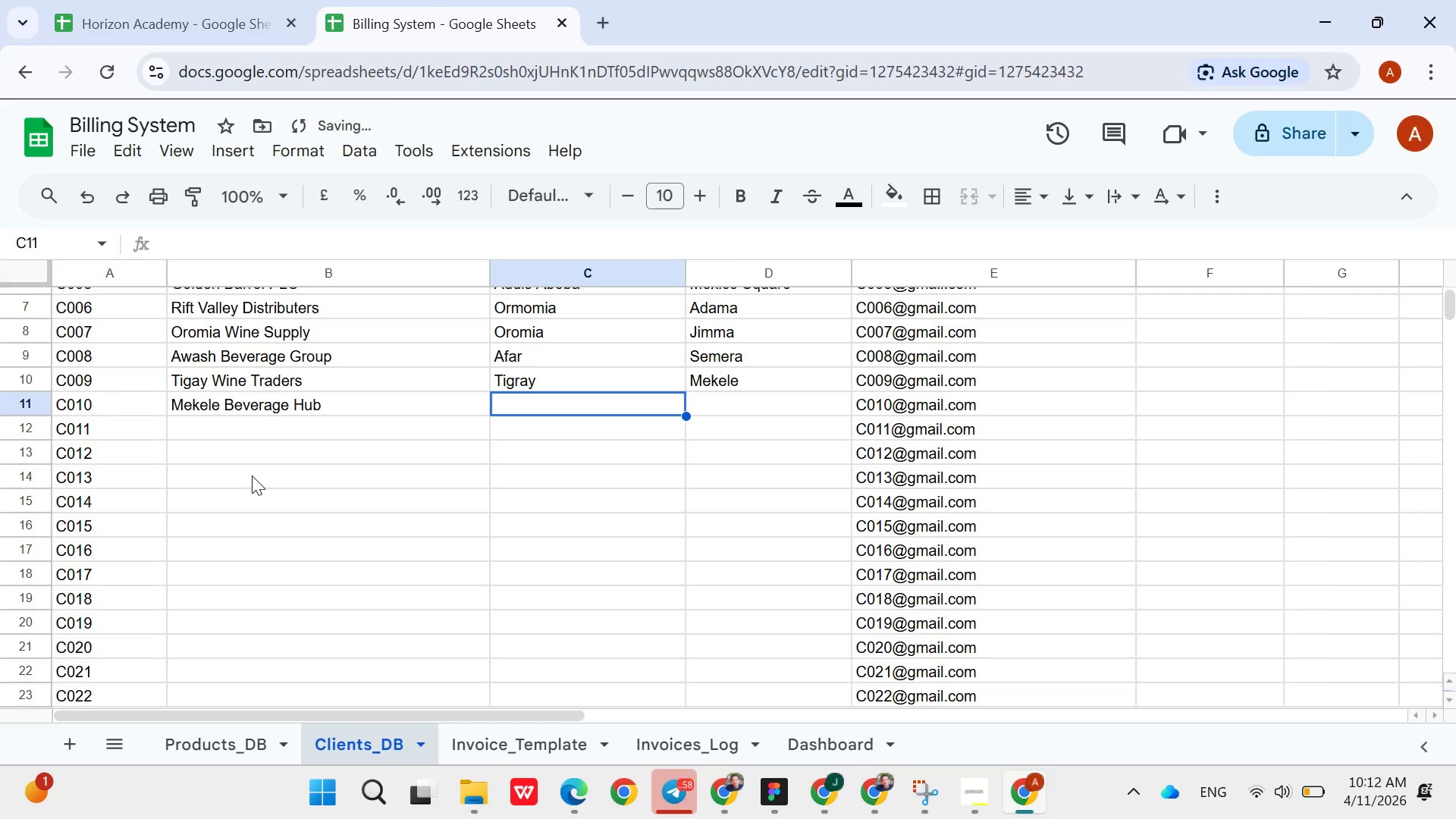 
type(Ti)
 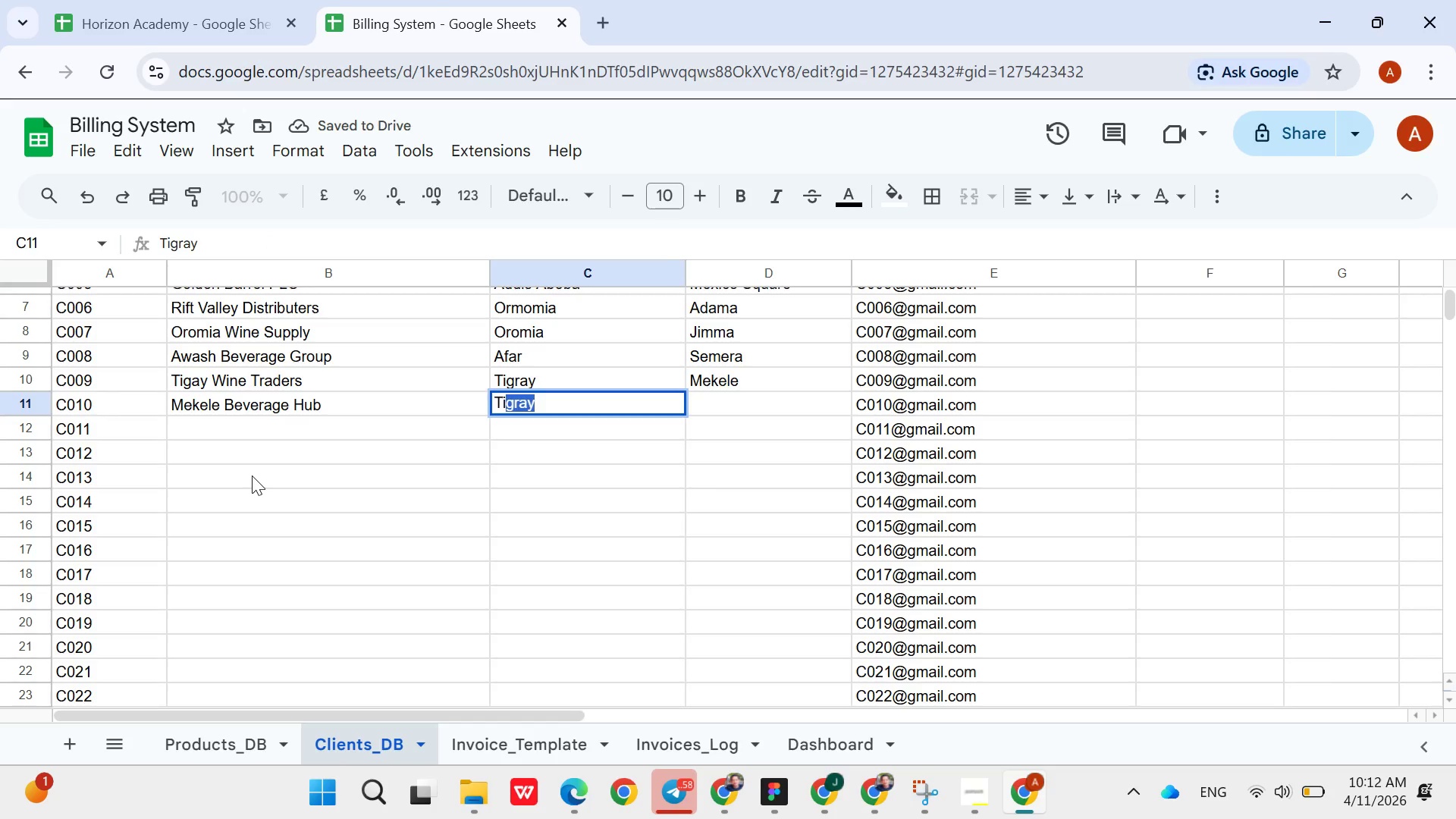 
key(ArrowRight)
 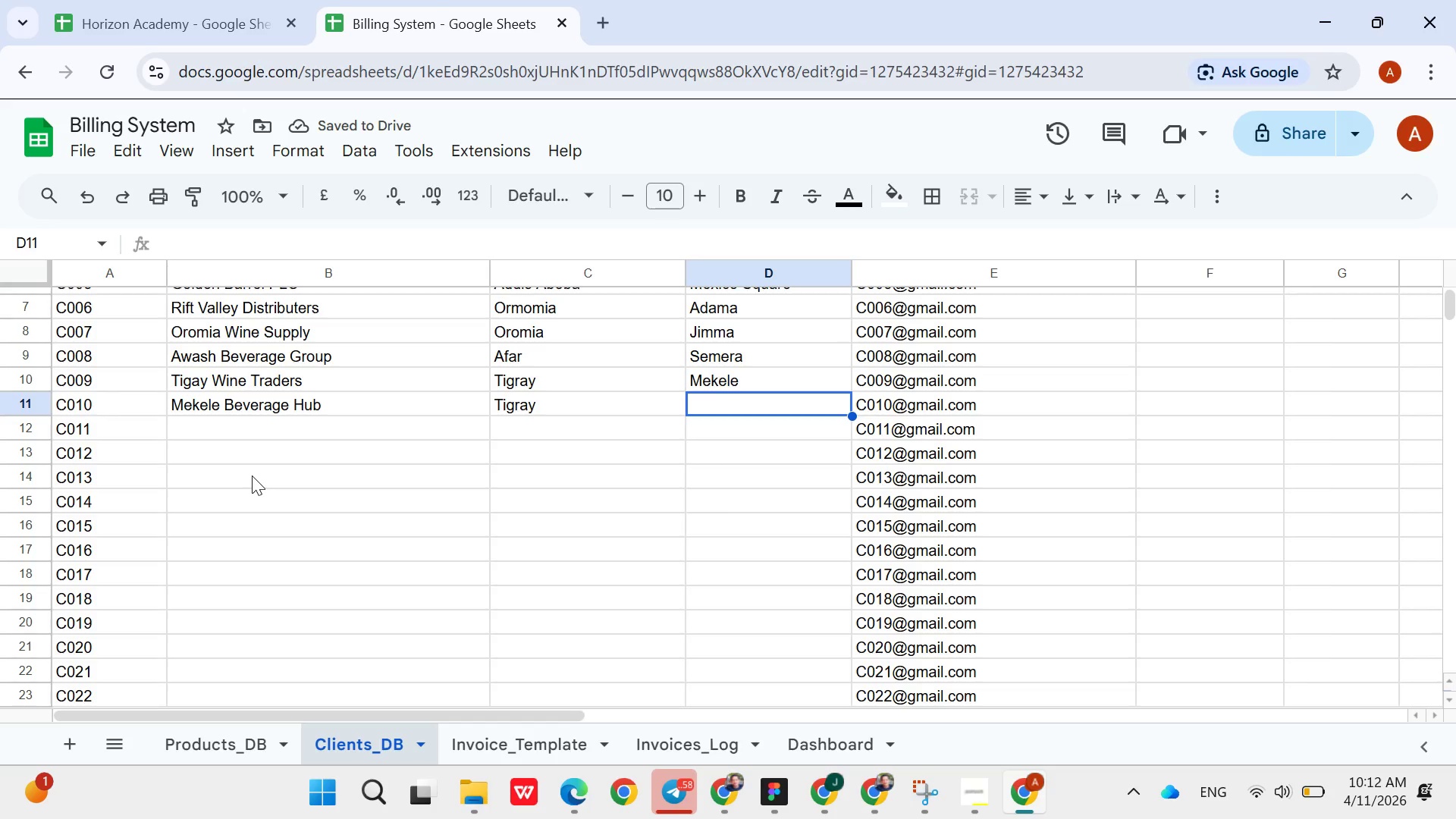 
type(Mekele)
 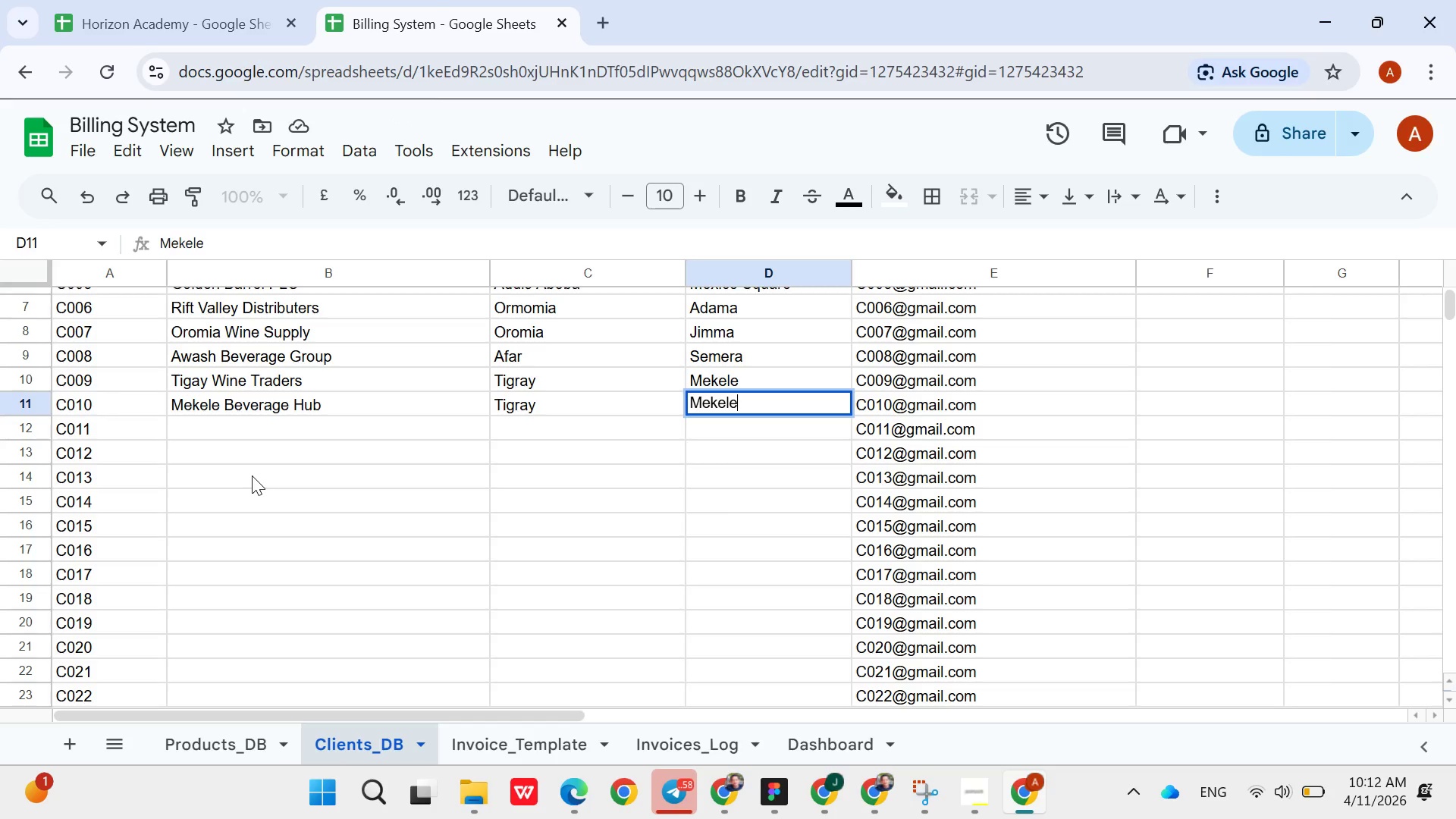 
key(ArrowDown)
 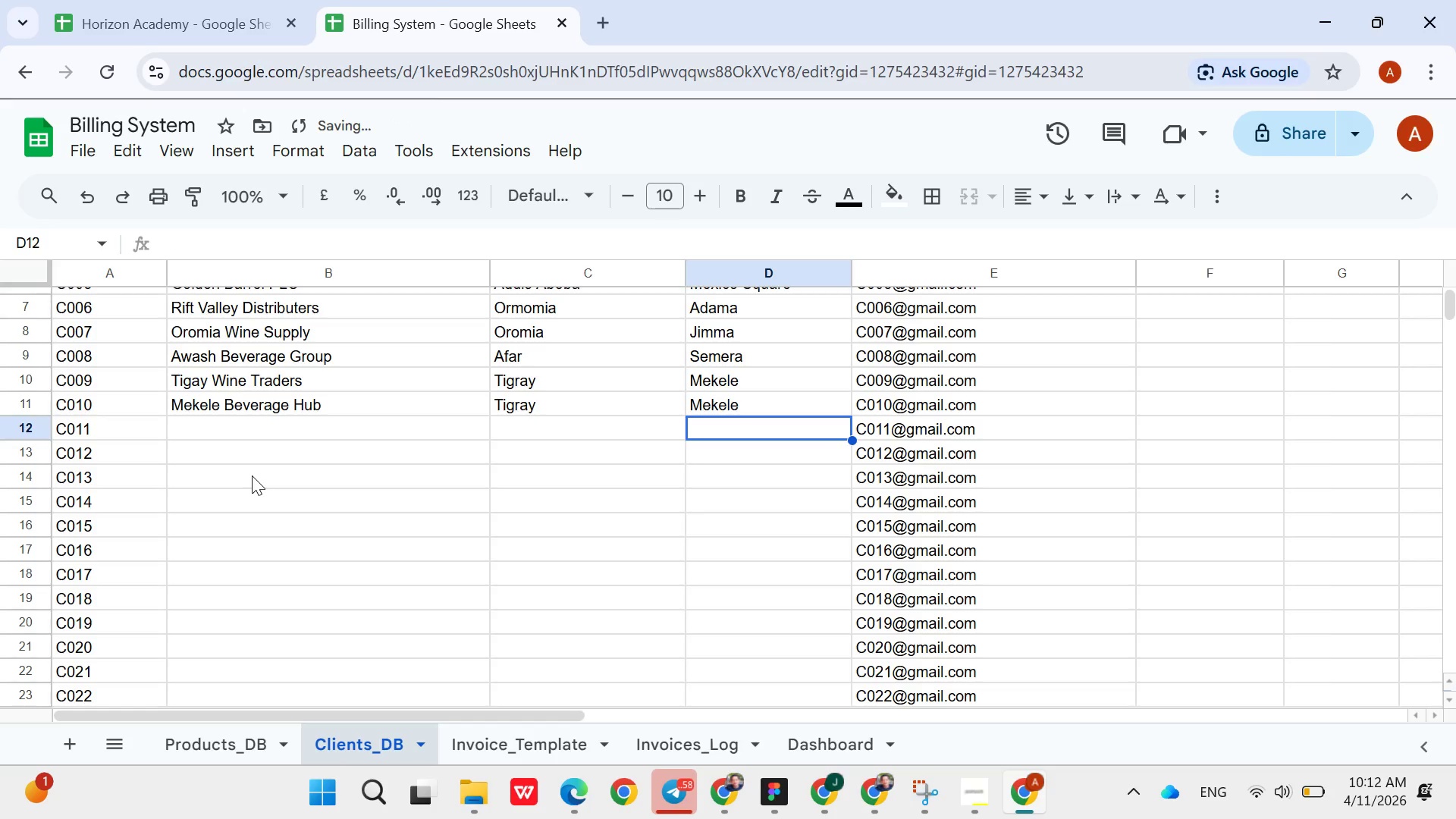 
hold_key(key=ArrowLeft, duration=0.72)
 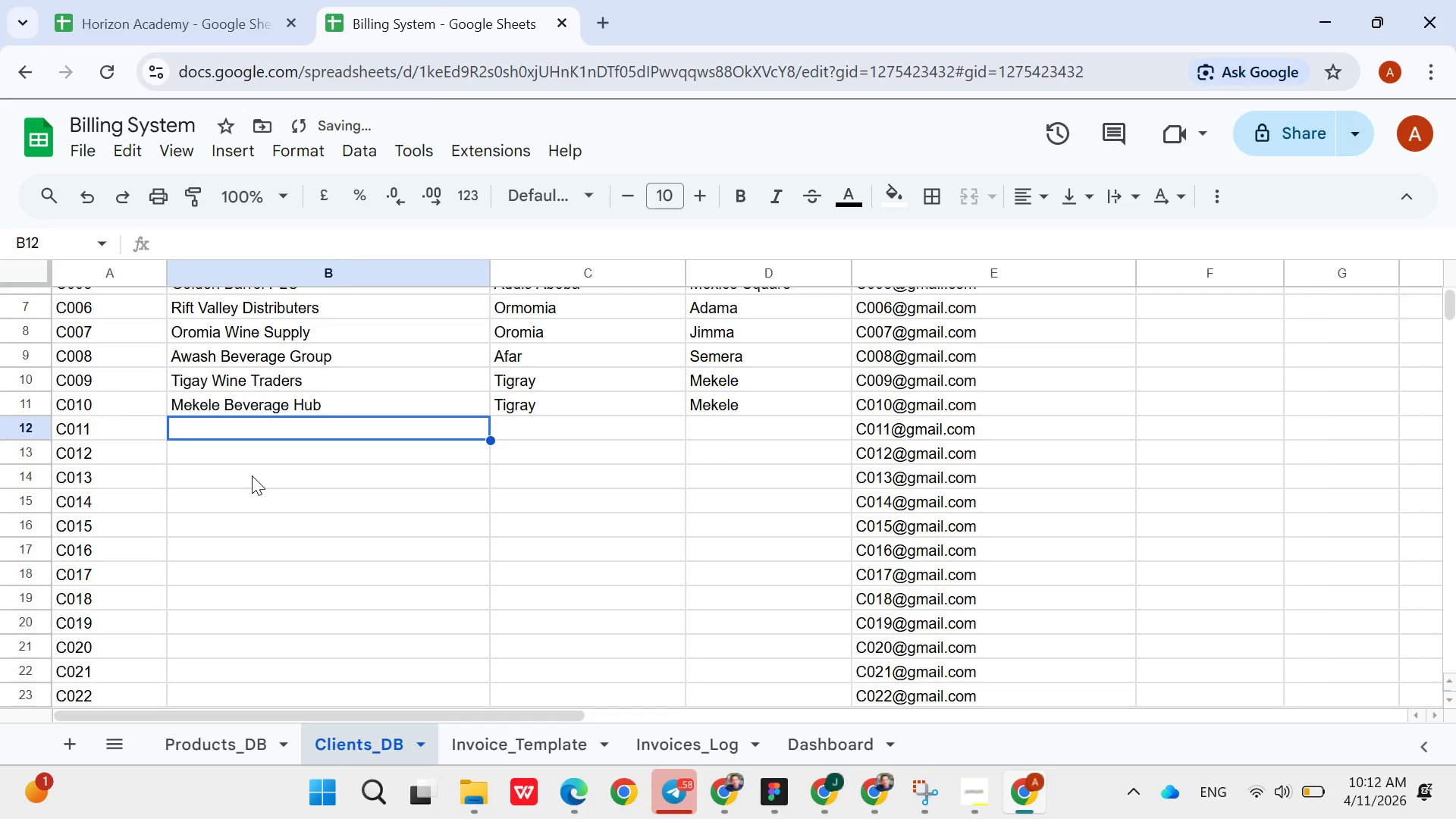 
key(ArrowRight)
 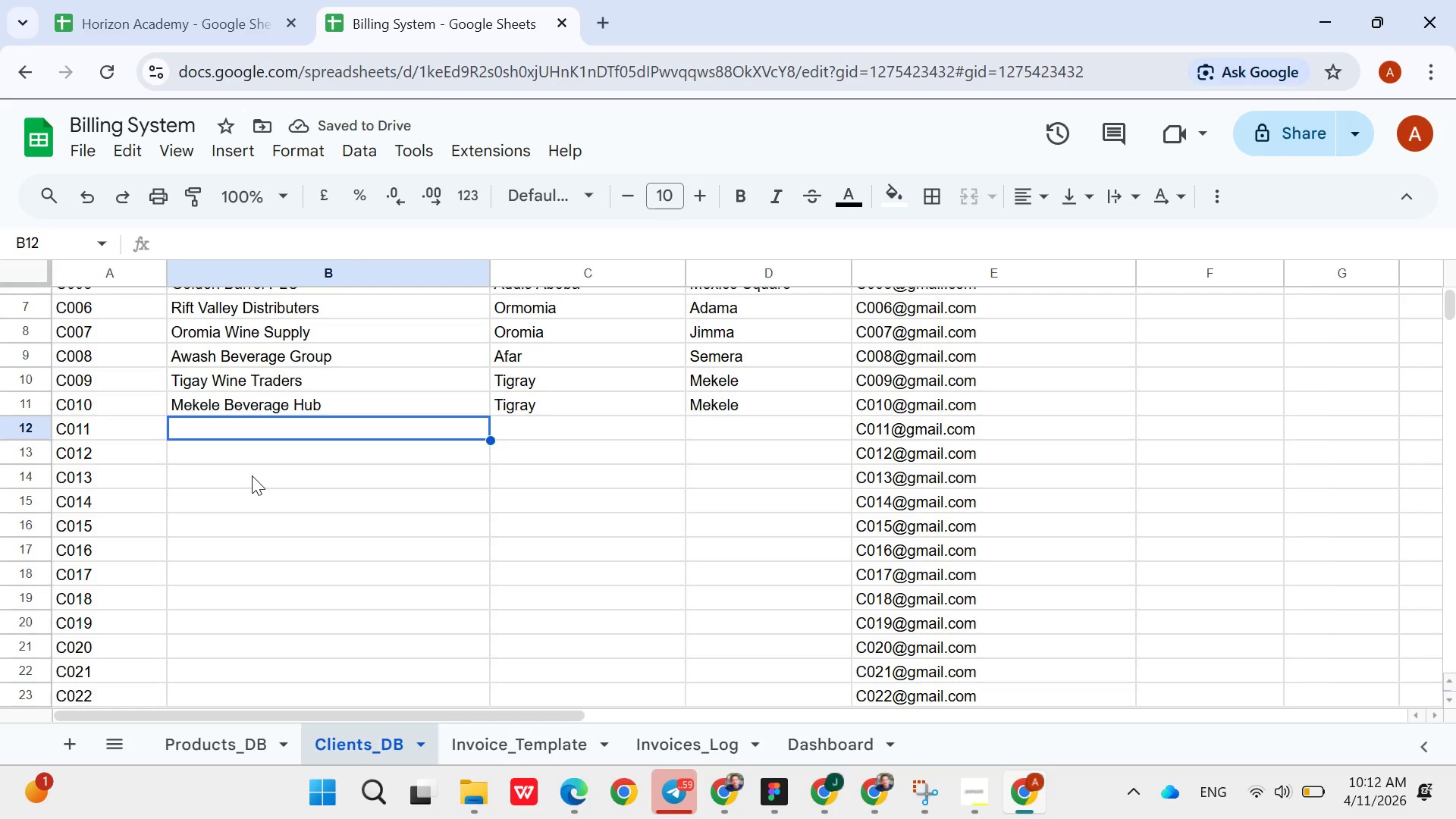 
type(Gonder Premium Supply)
 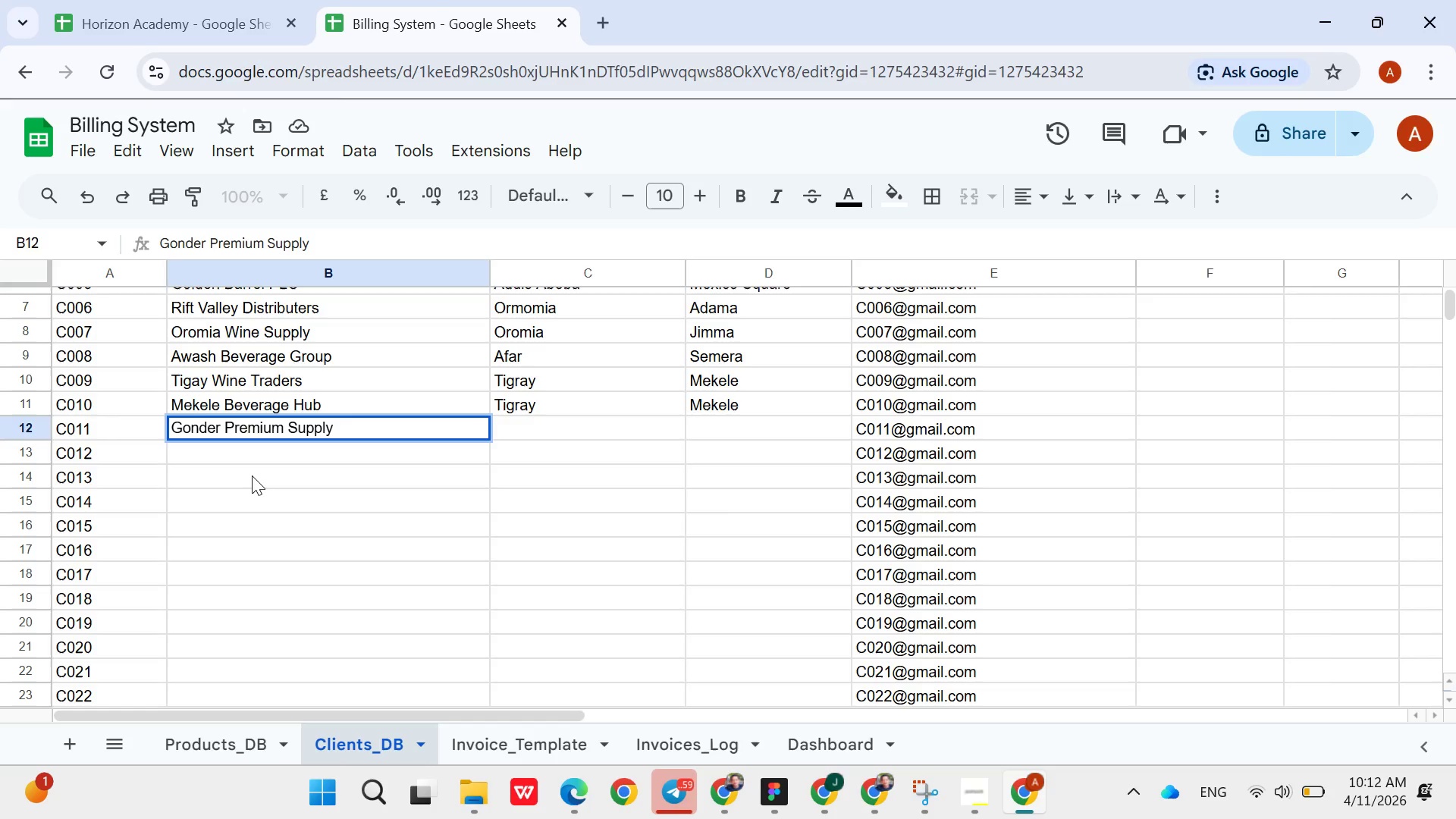 
key(ArrowRight)
 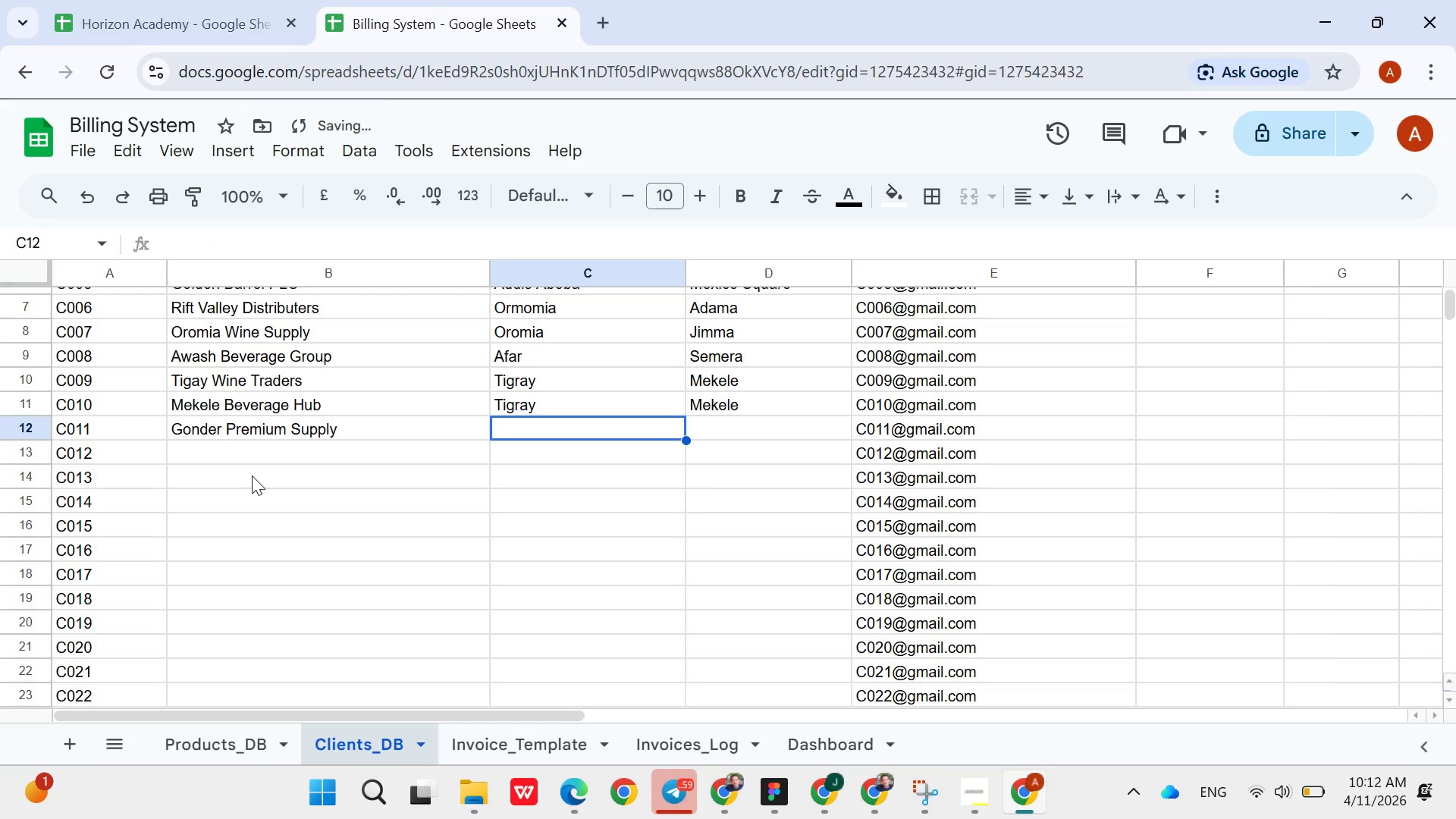 
type(Amhara)
 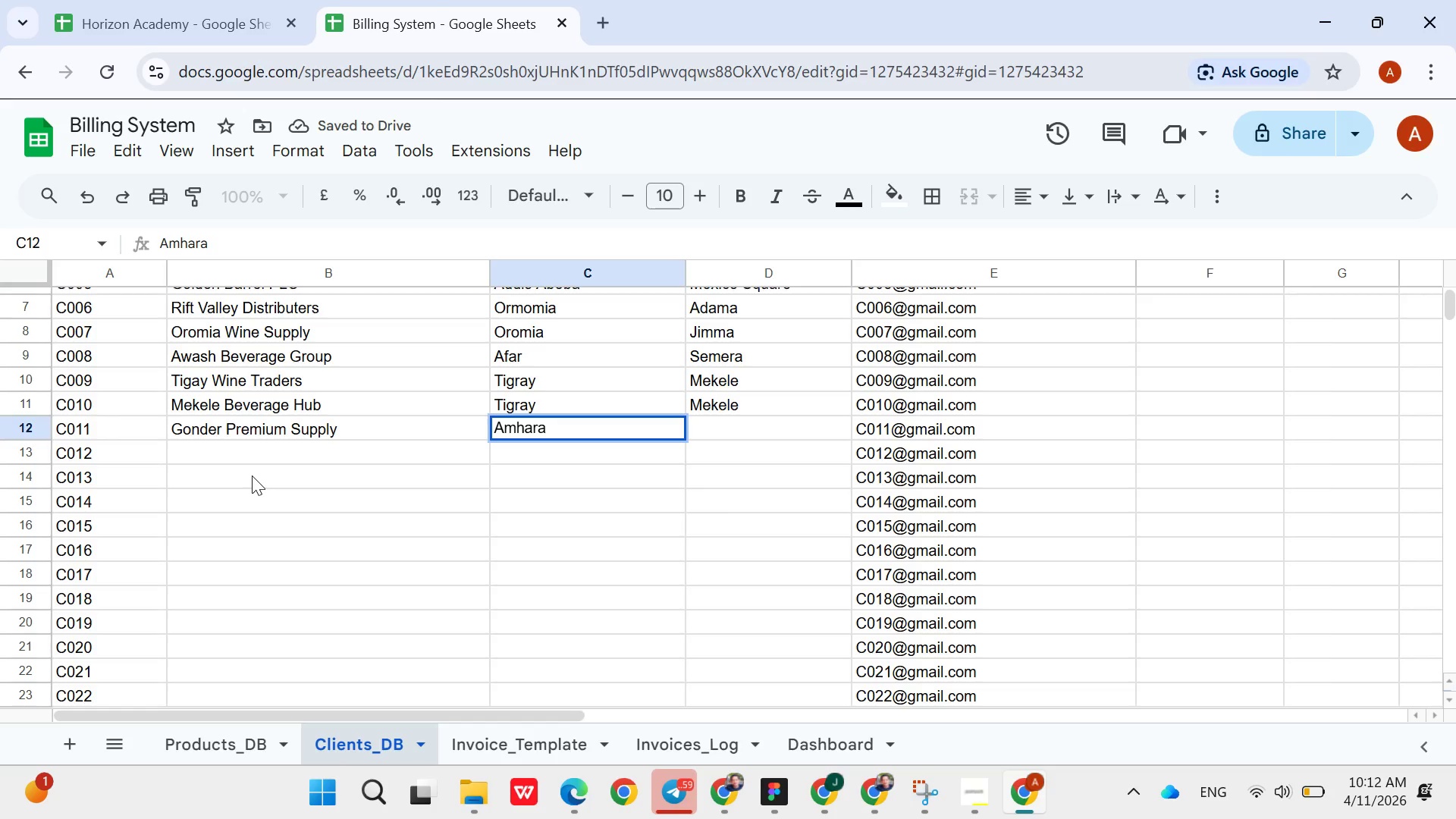 
key(ArrowRight)
 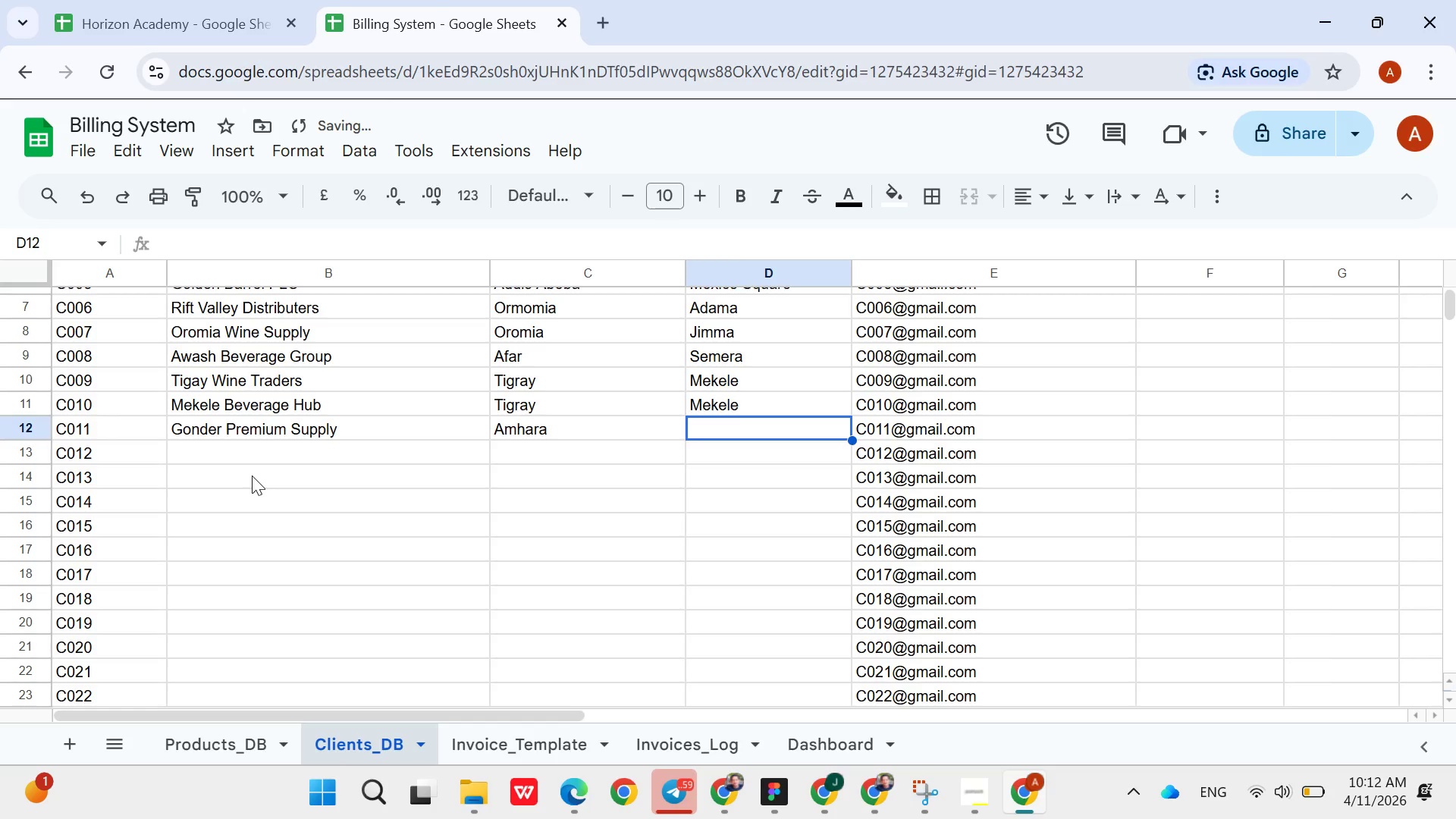 
type(Gonder)
 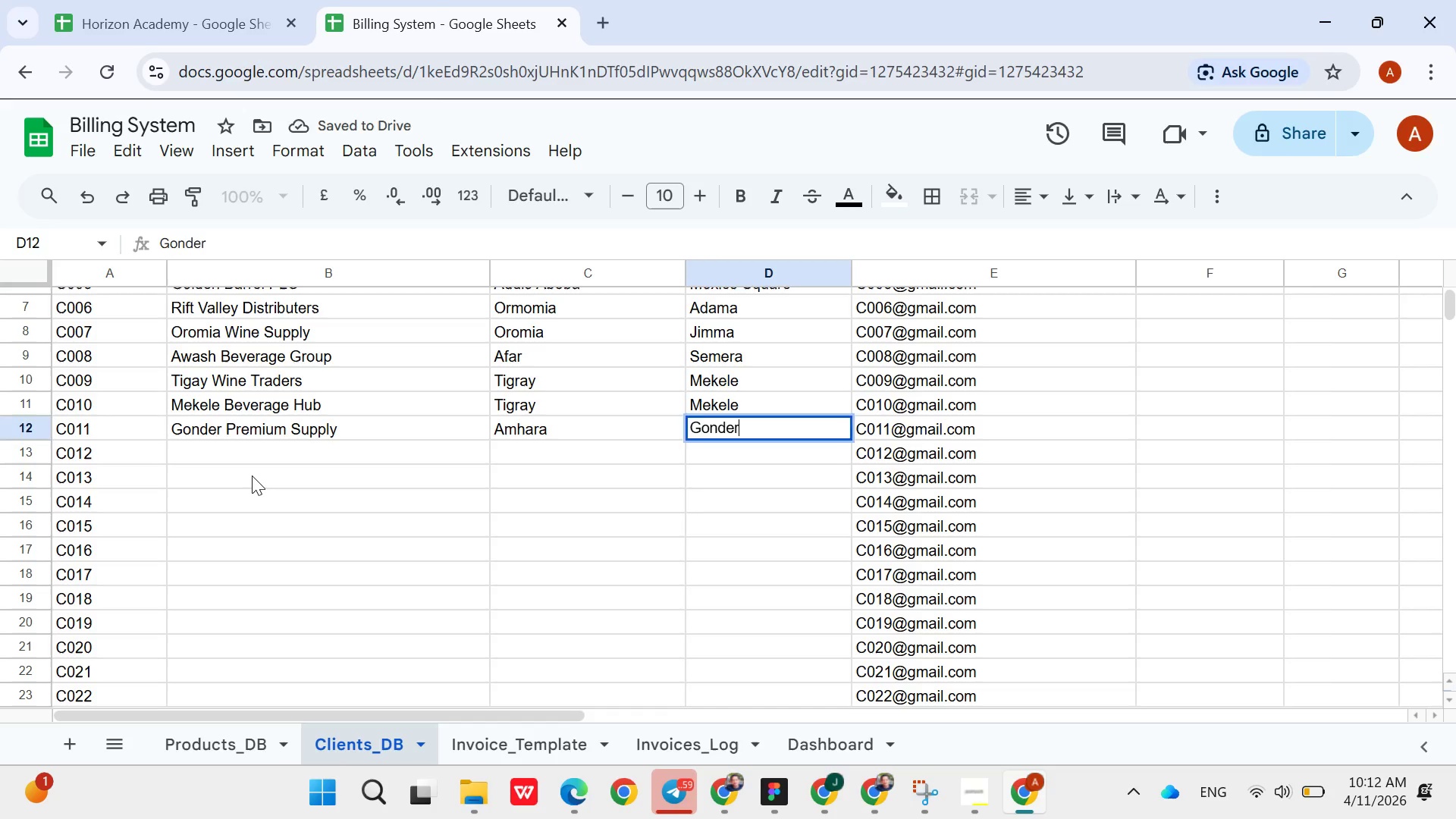 
key(ArrowDown)
 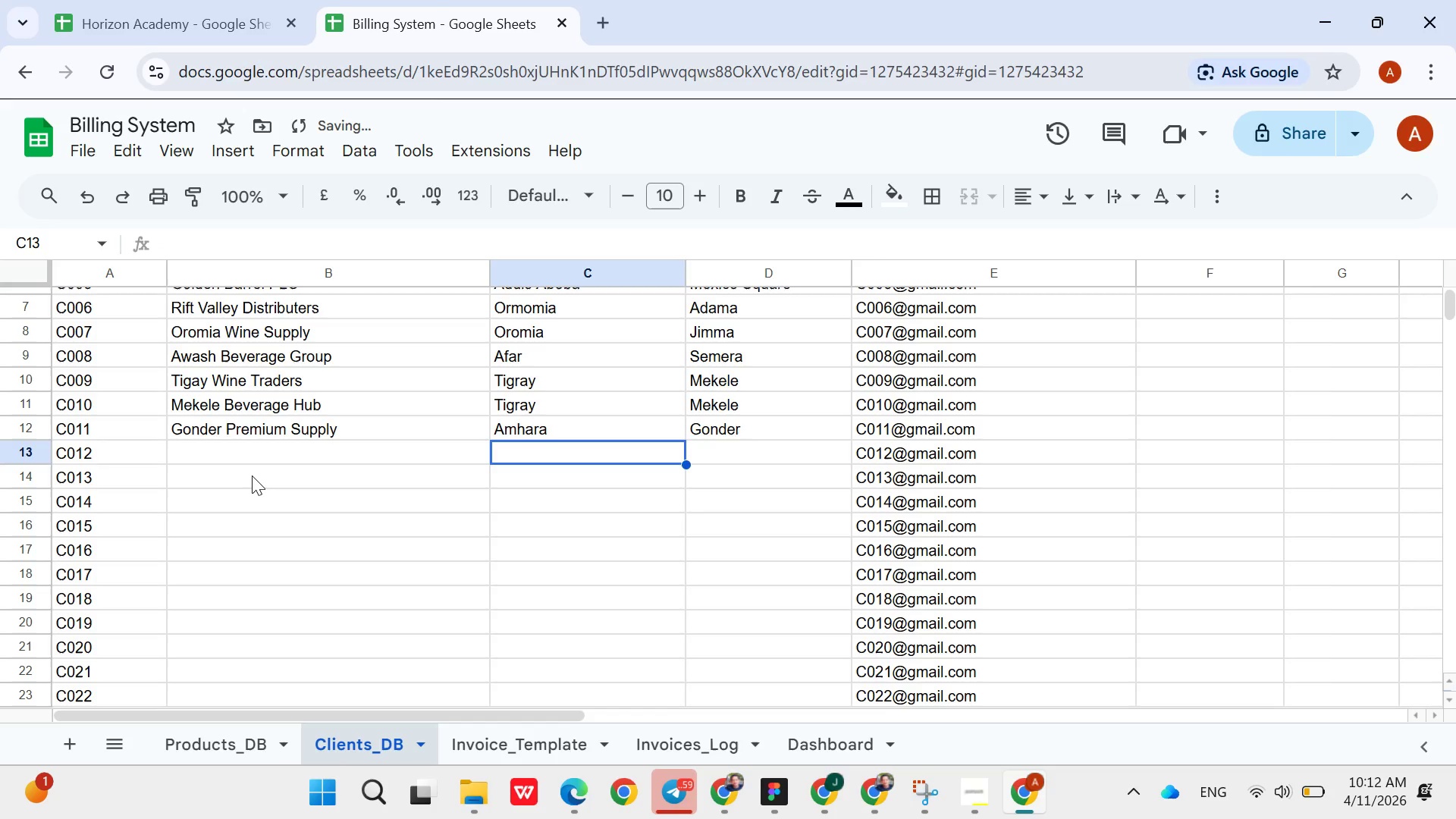 
hold_key(key=ArrowLeft, duration=0.75)
 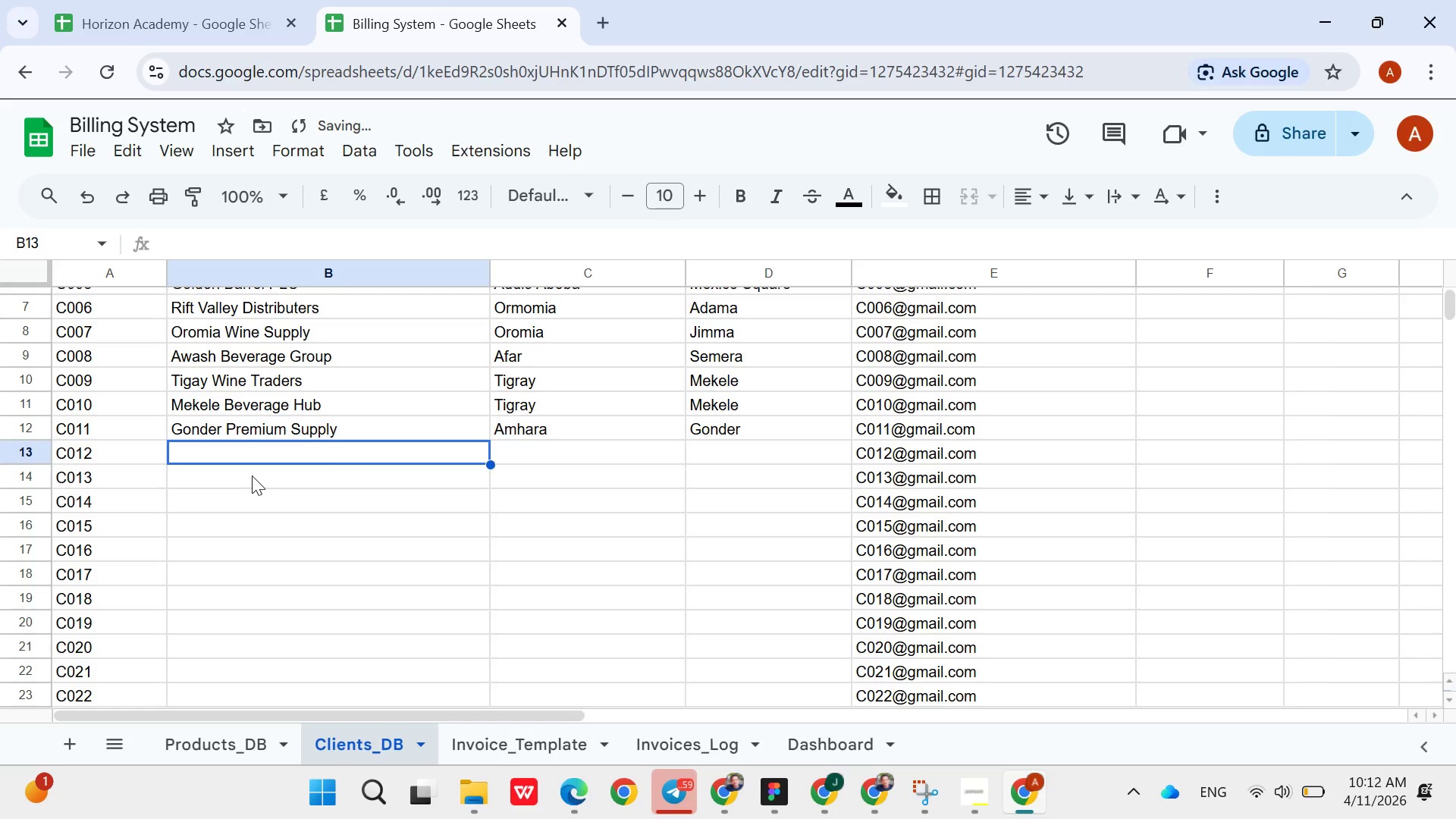 
key(ArrowRight)
 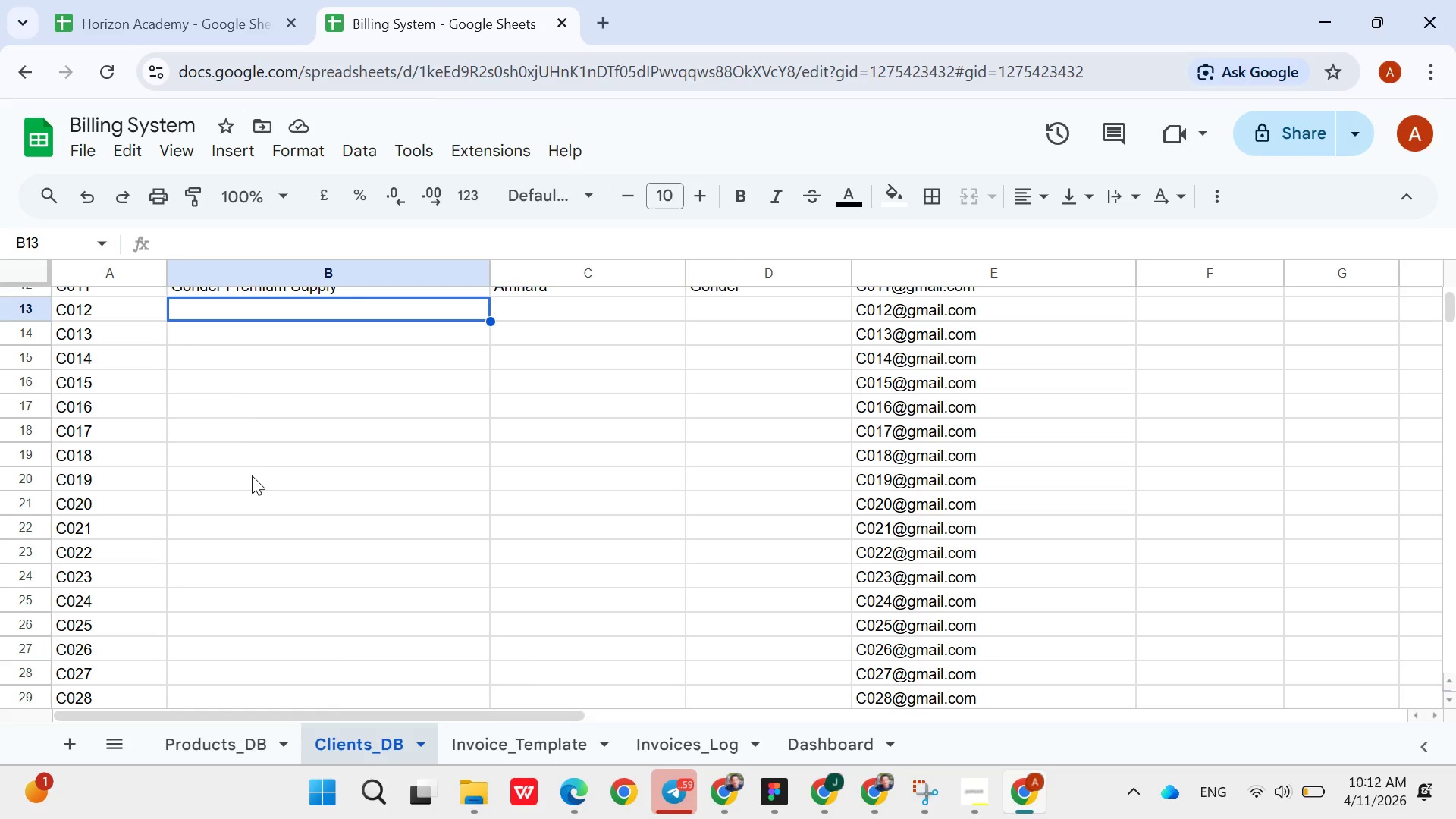 
wait(8.36)
 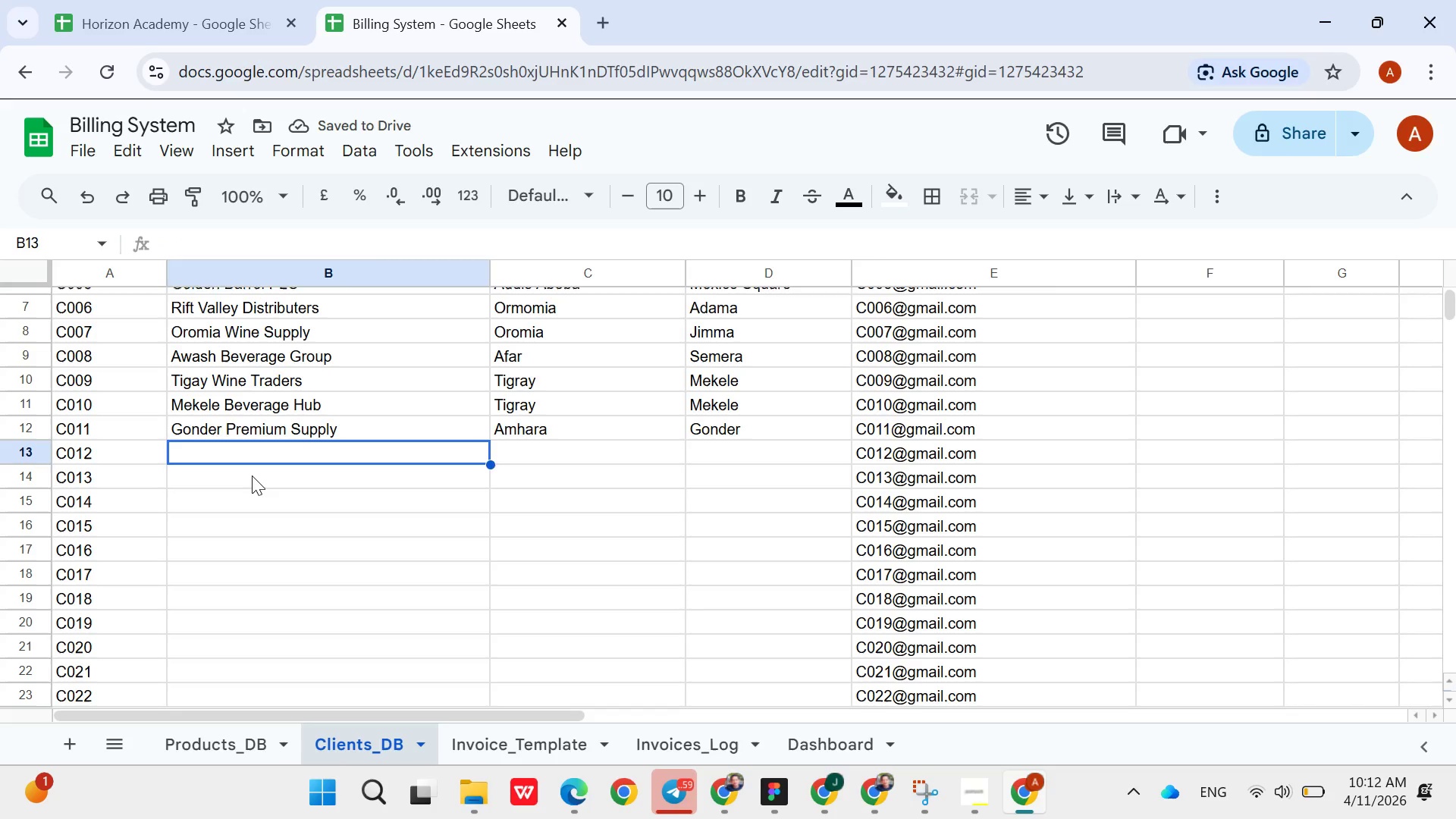 
type(Bahir Dar Wine House)
 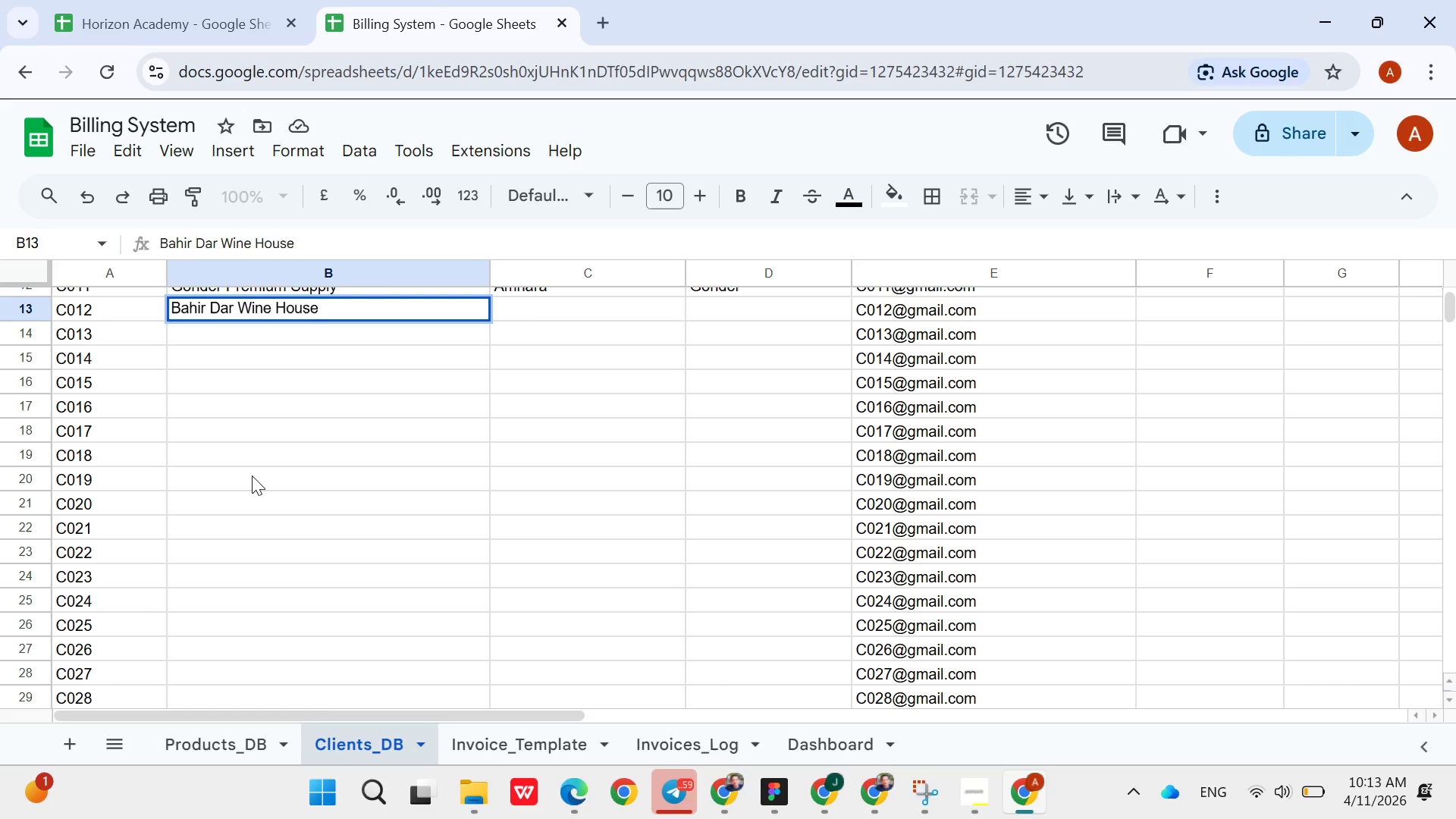 
key(ArrowRight)
 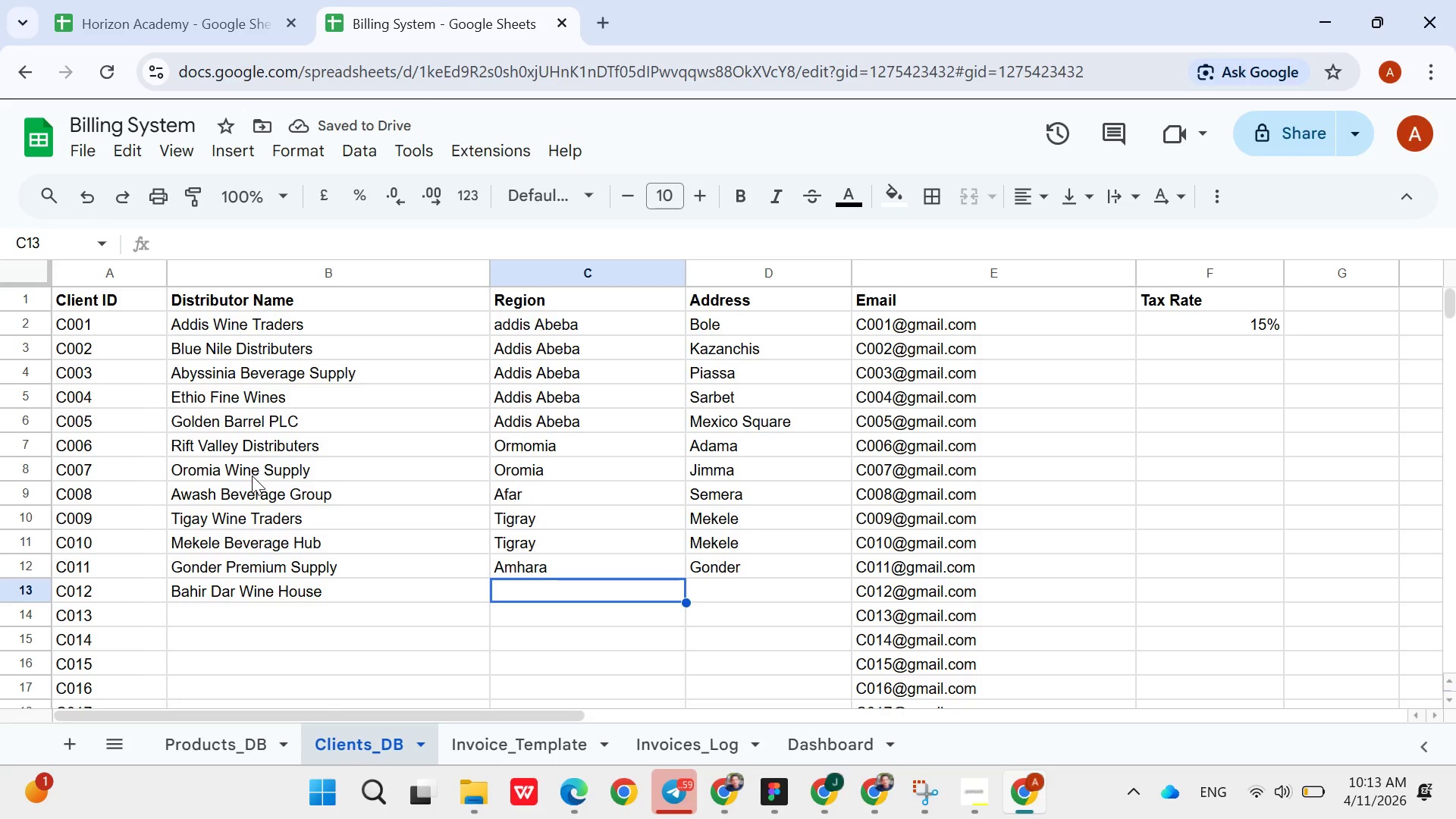 
wait(5.58)
 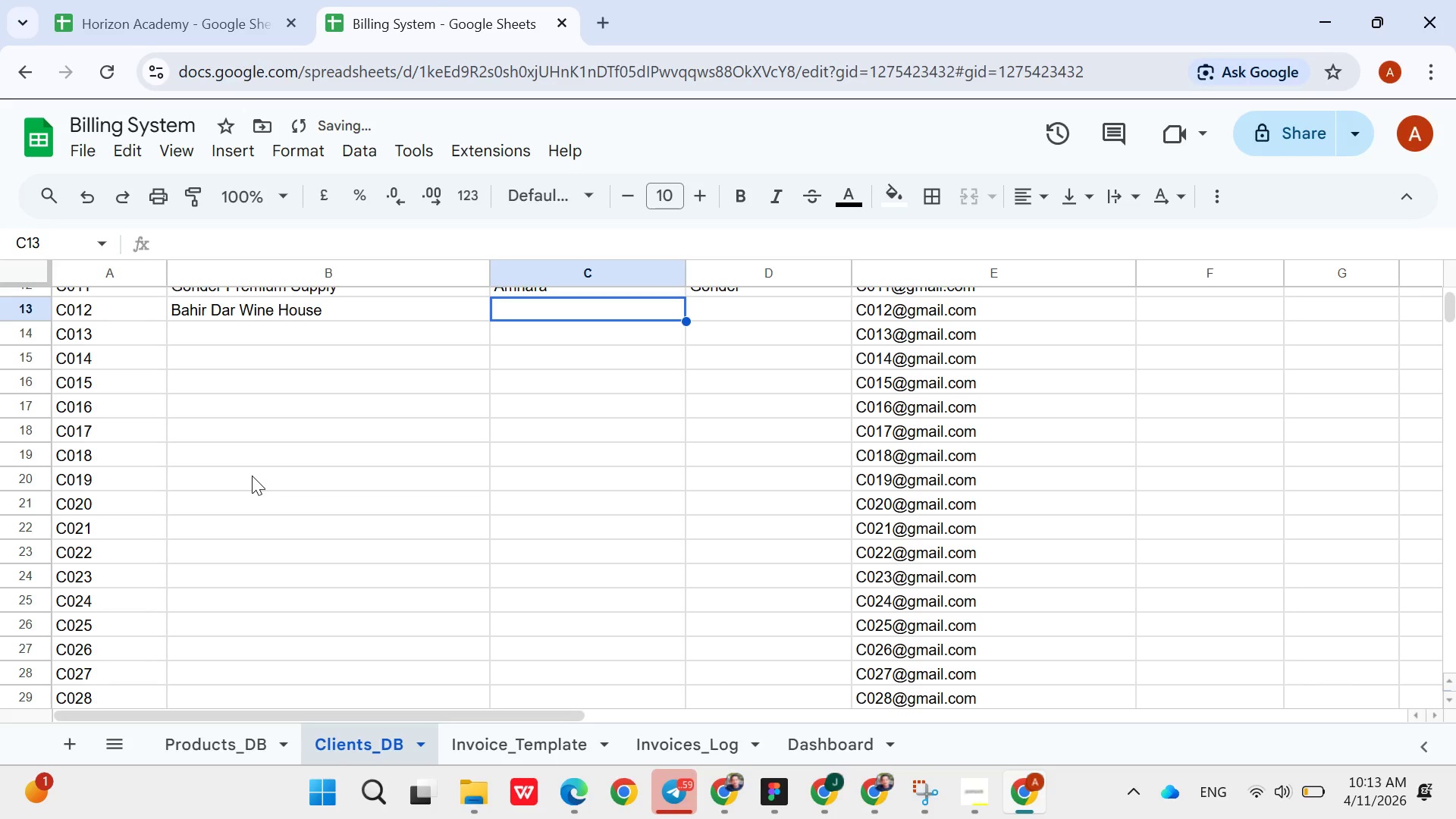 
left_click([44, 305])
 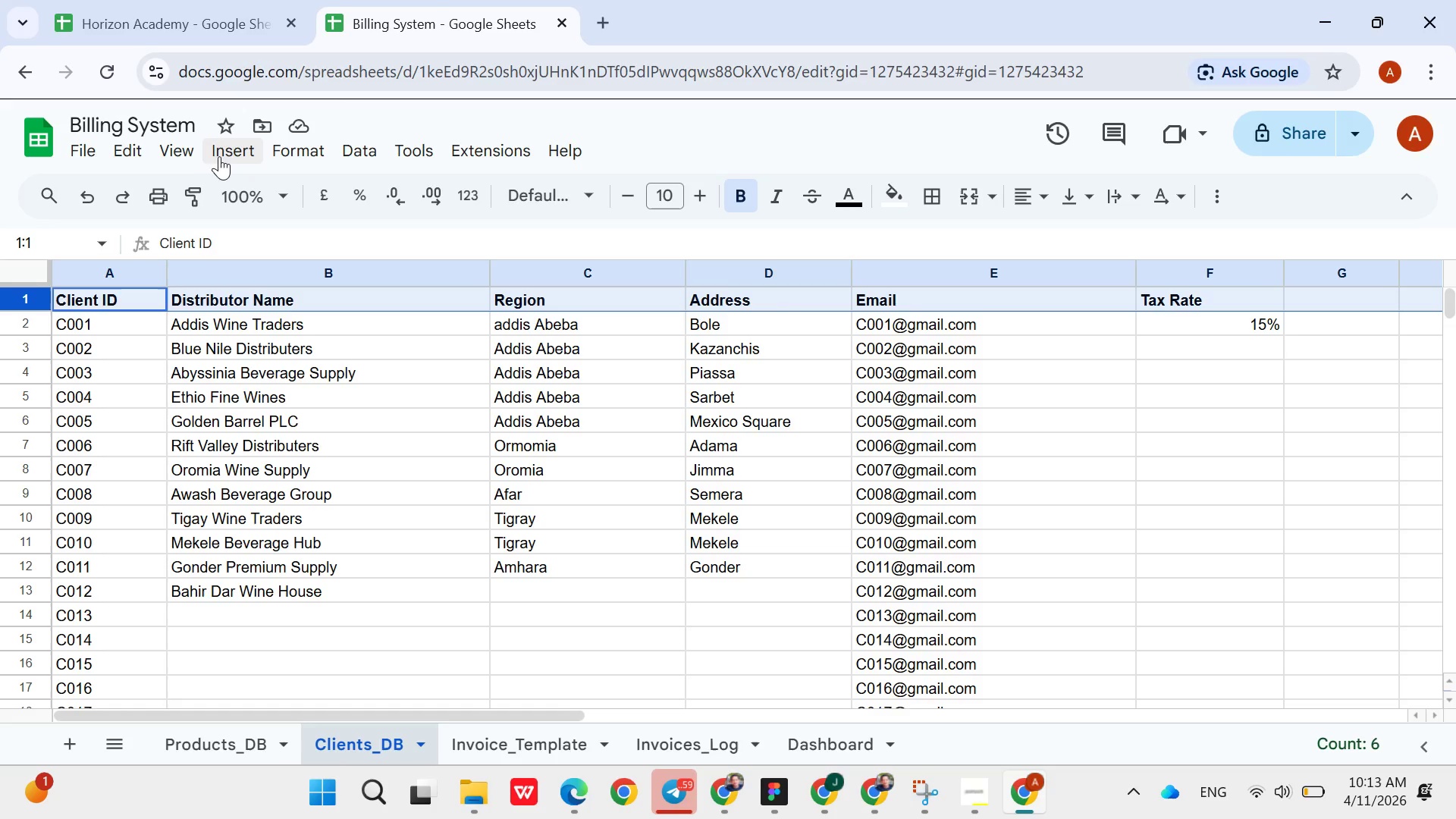 
left_click([165, 152])
 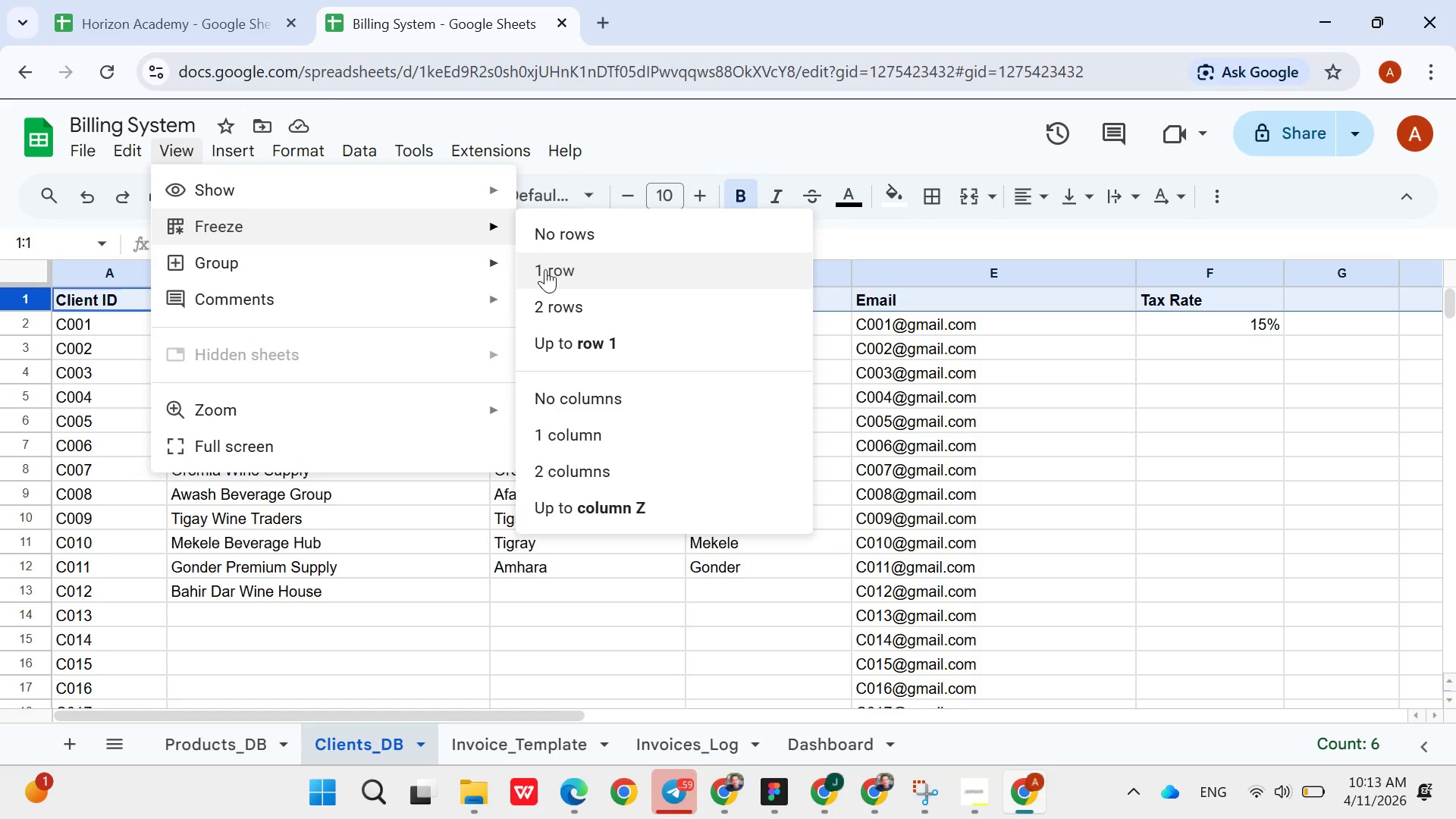 
left_click([545, 269])
 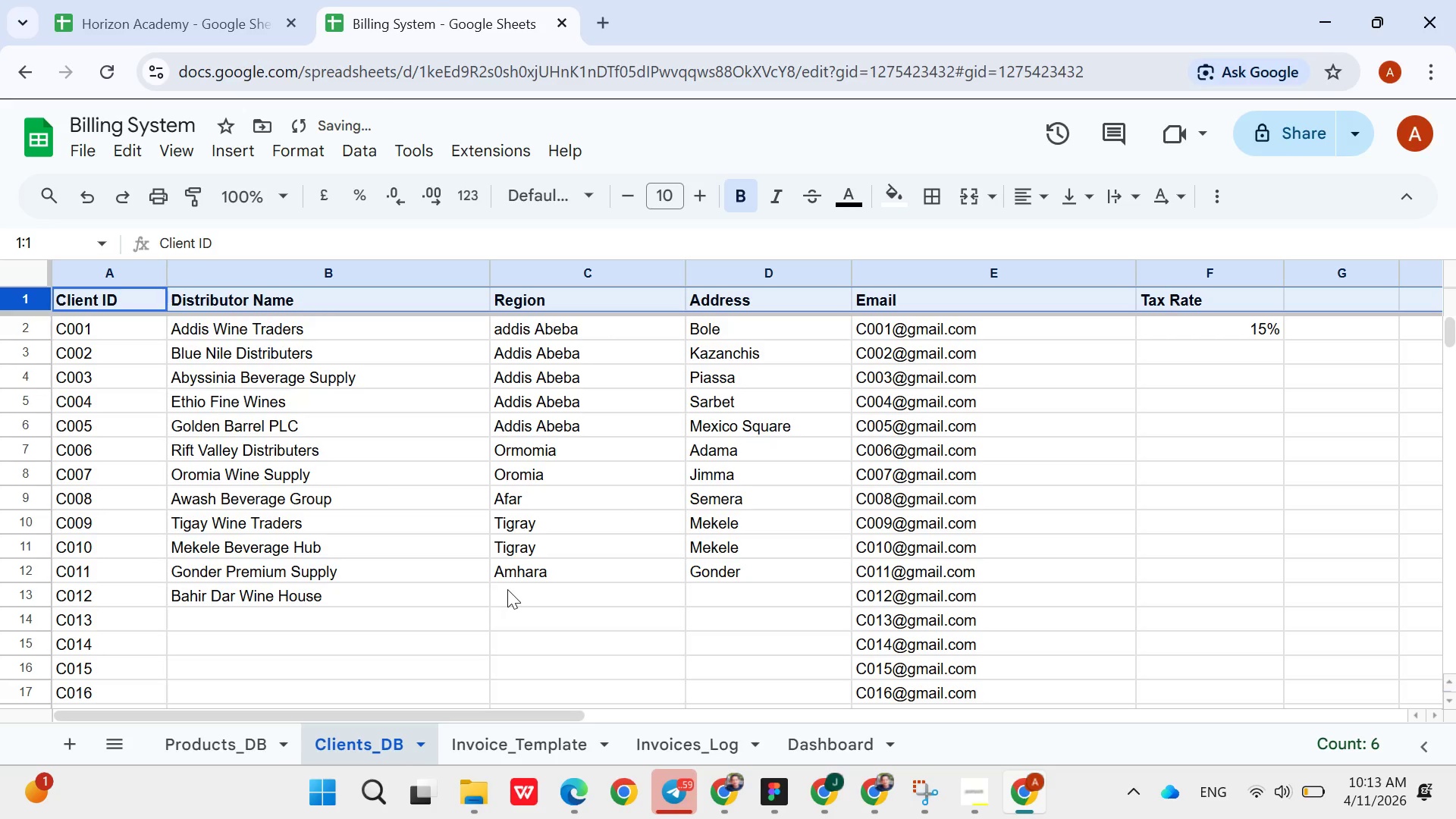 
left_click([513, 589])
 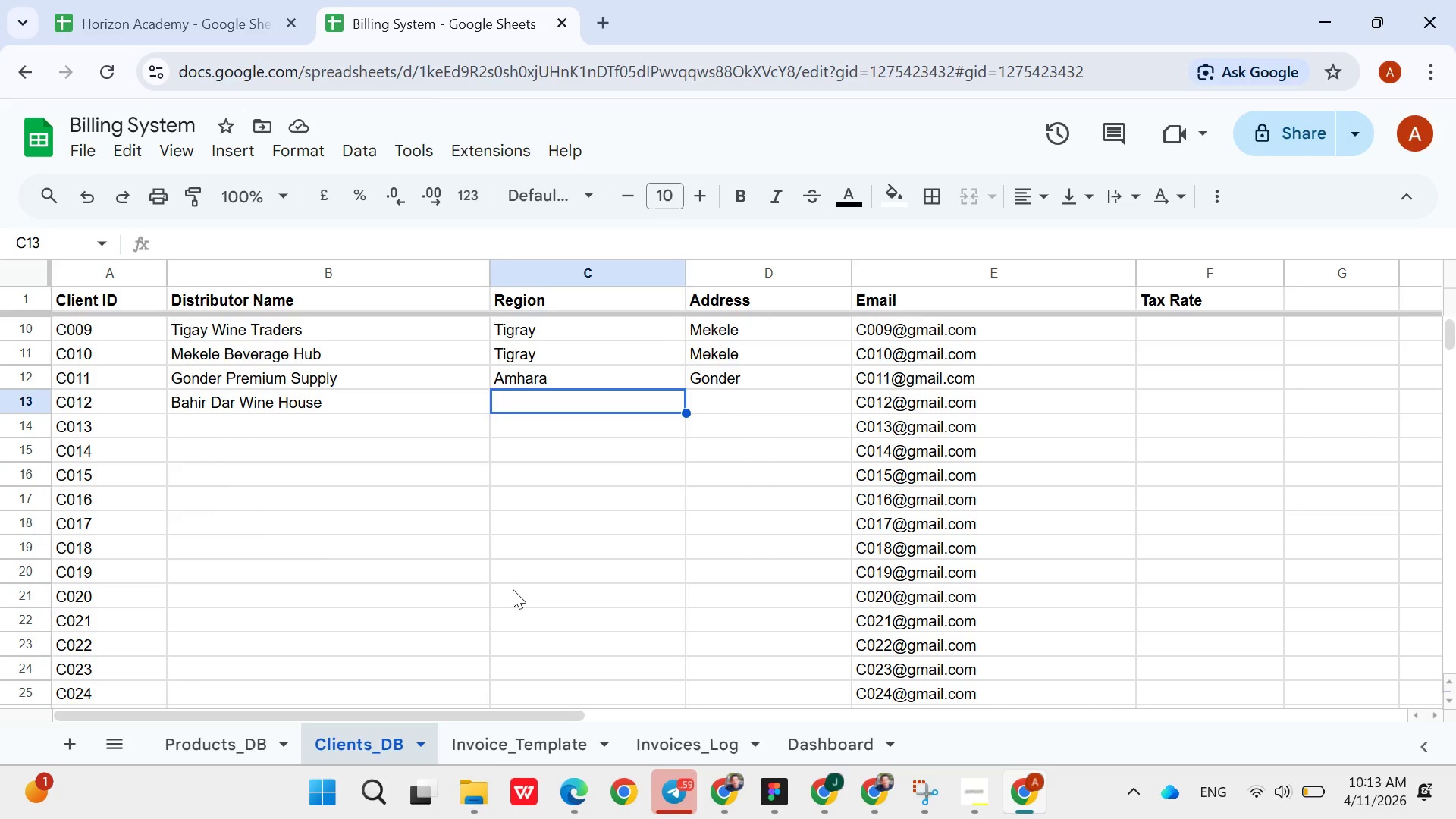 
wait(12.62)
 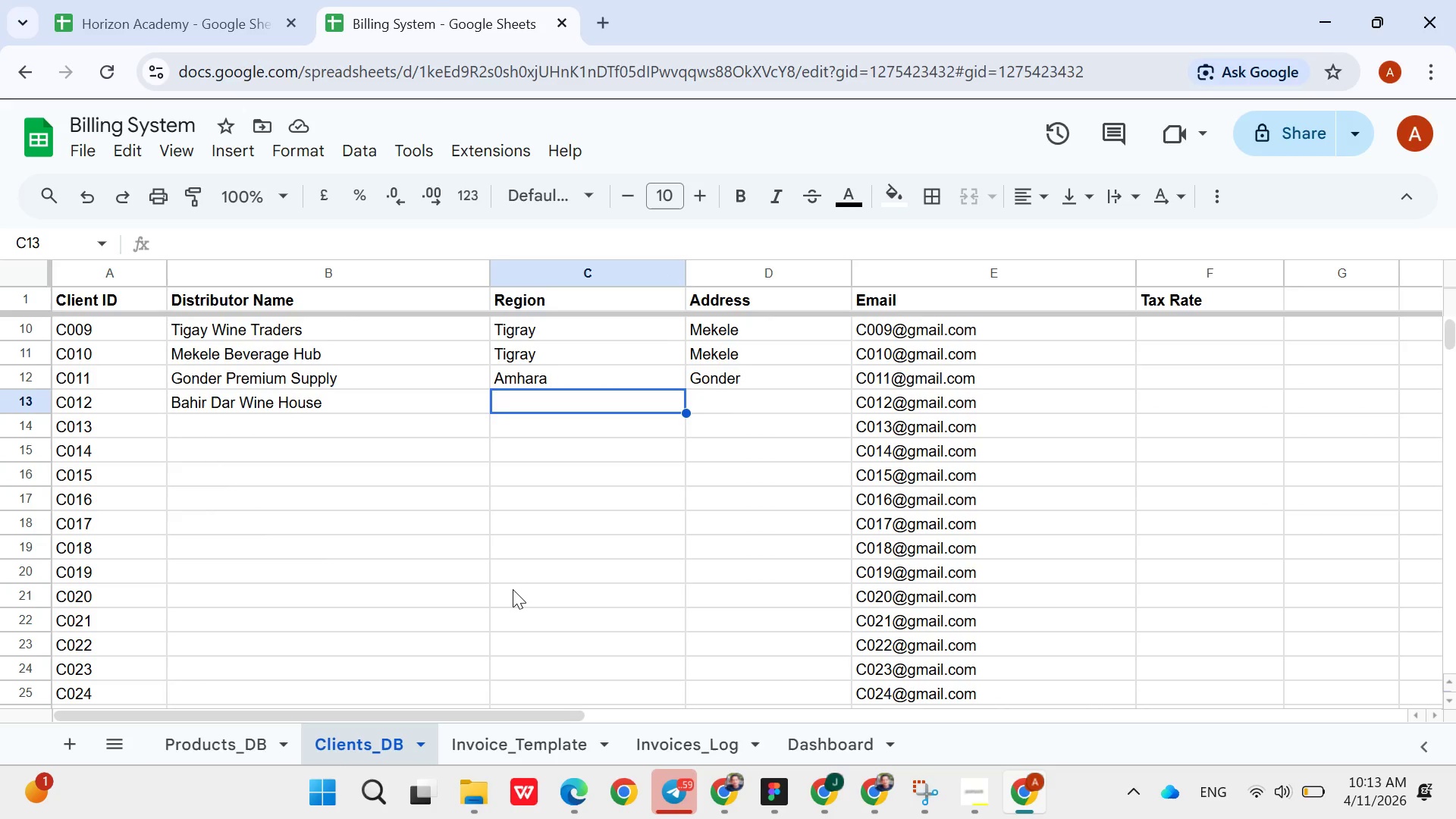 
type(Amhara)
 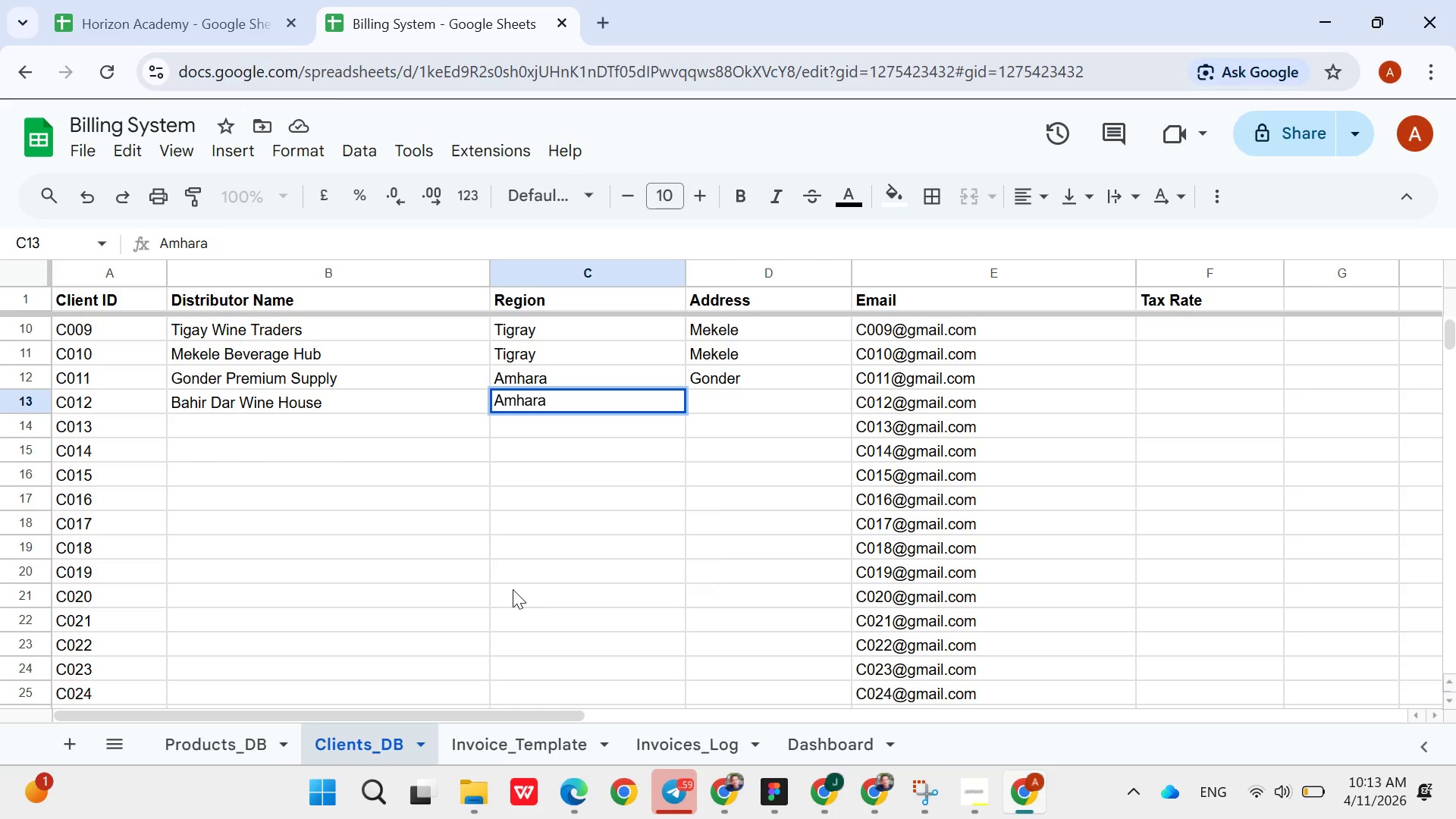 
key(ArrowRight)
 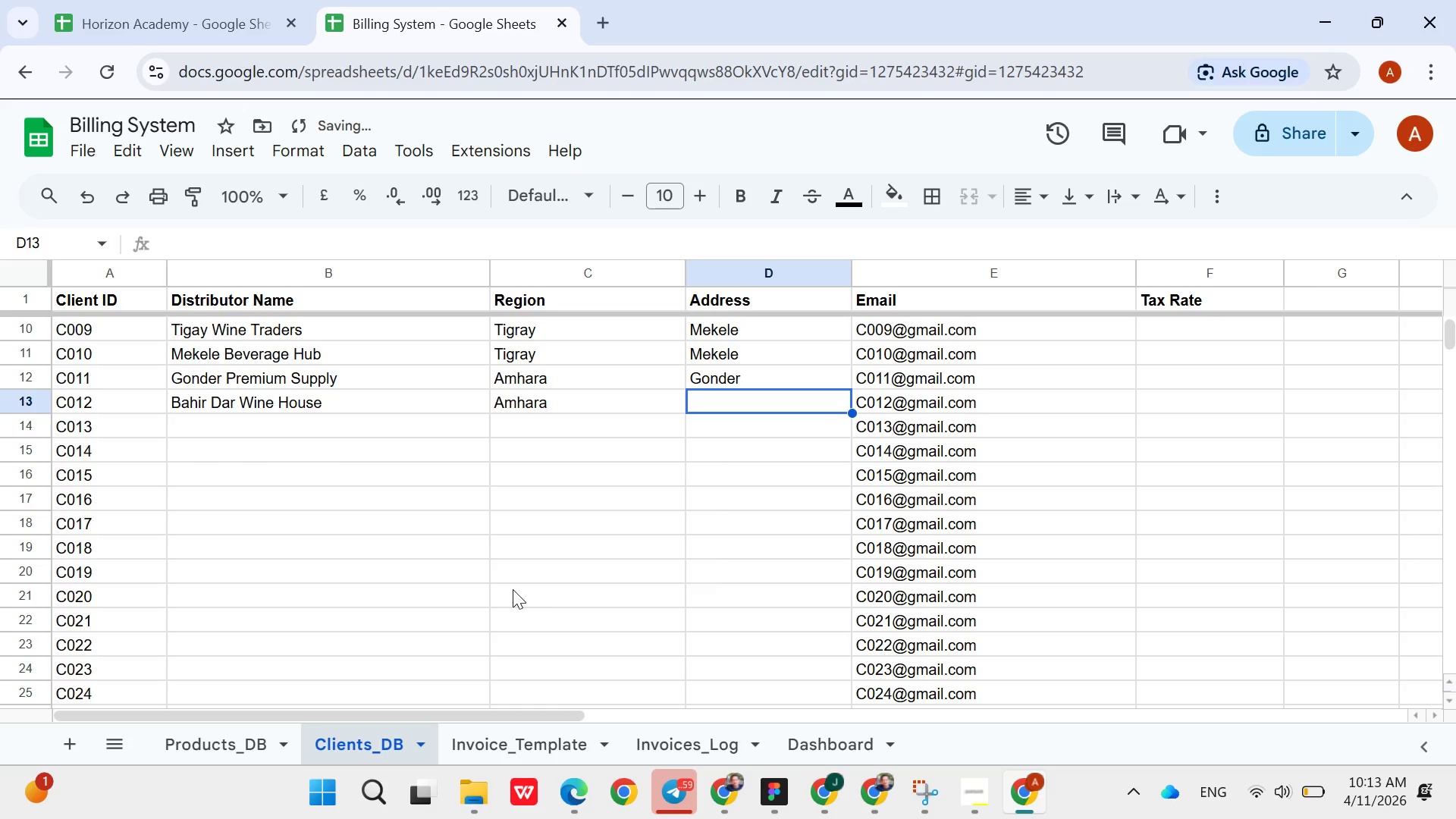 
type(N)
key(Backspace)
type(Bahir Dar)
 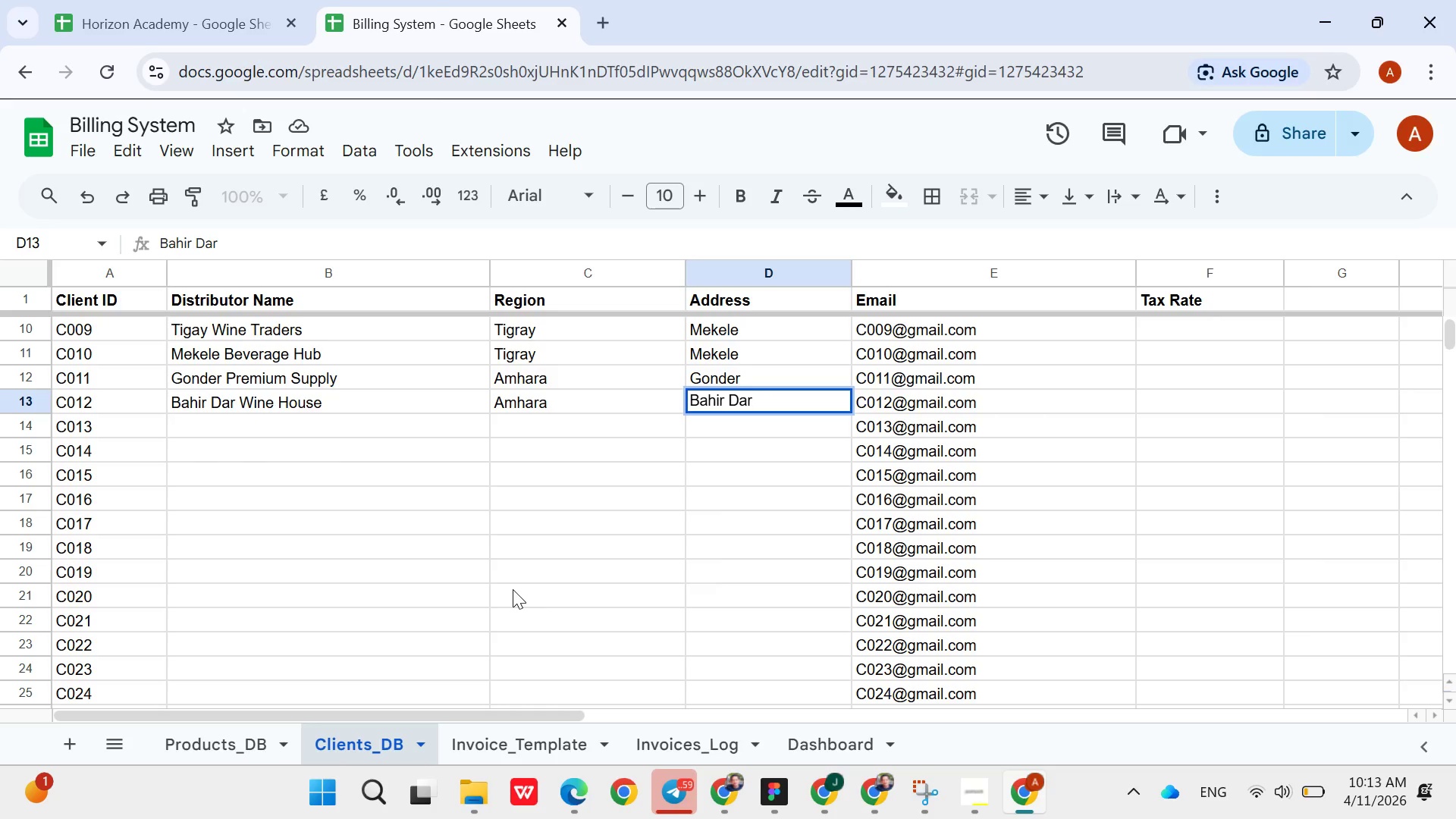 
key(ArrowDown)
 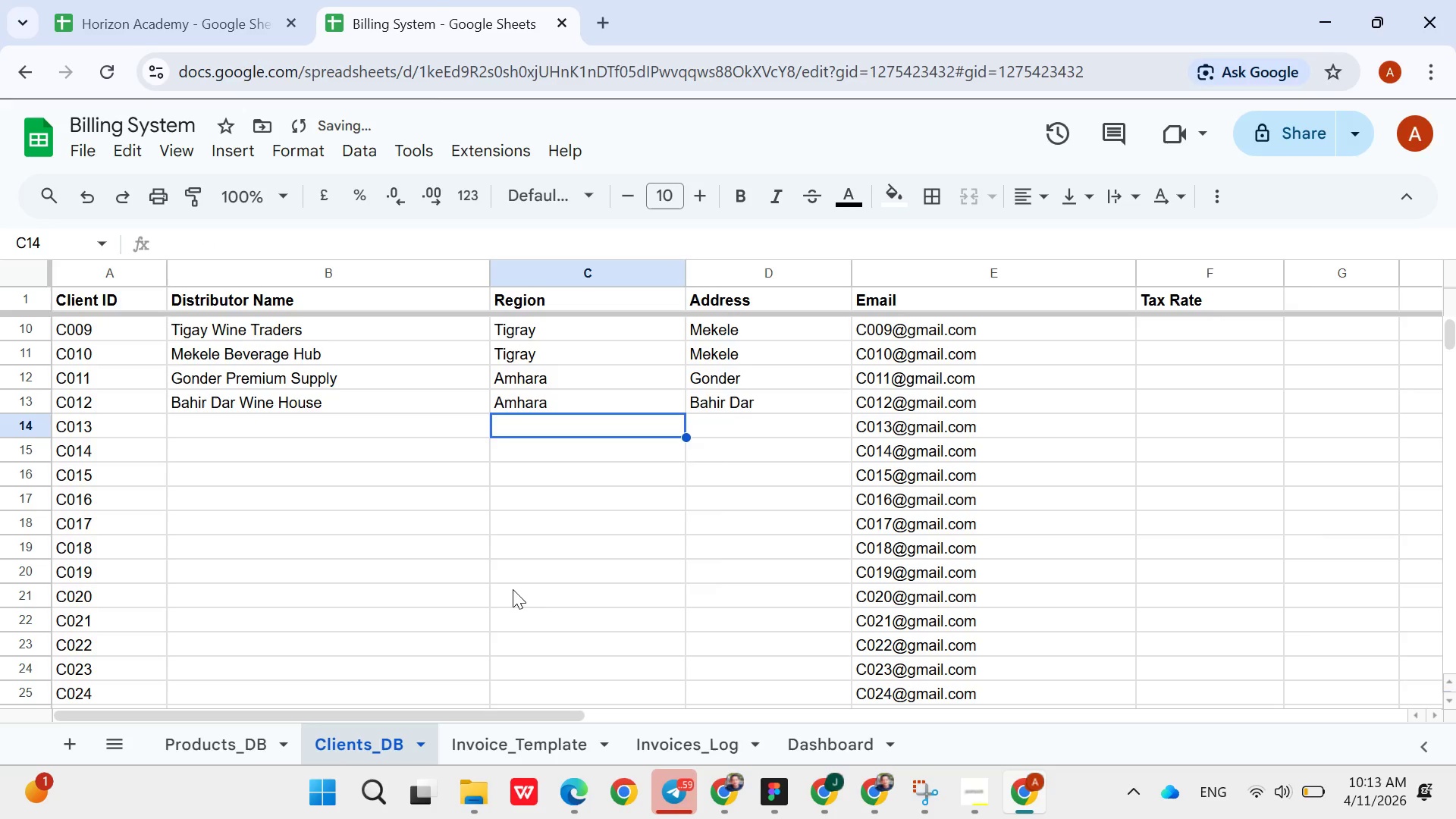 
hold_key(key=ArrowLeft, duration=0.83)
 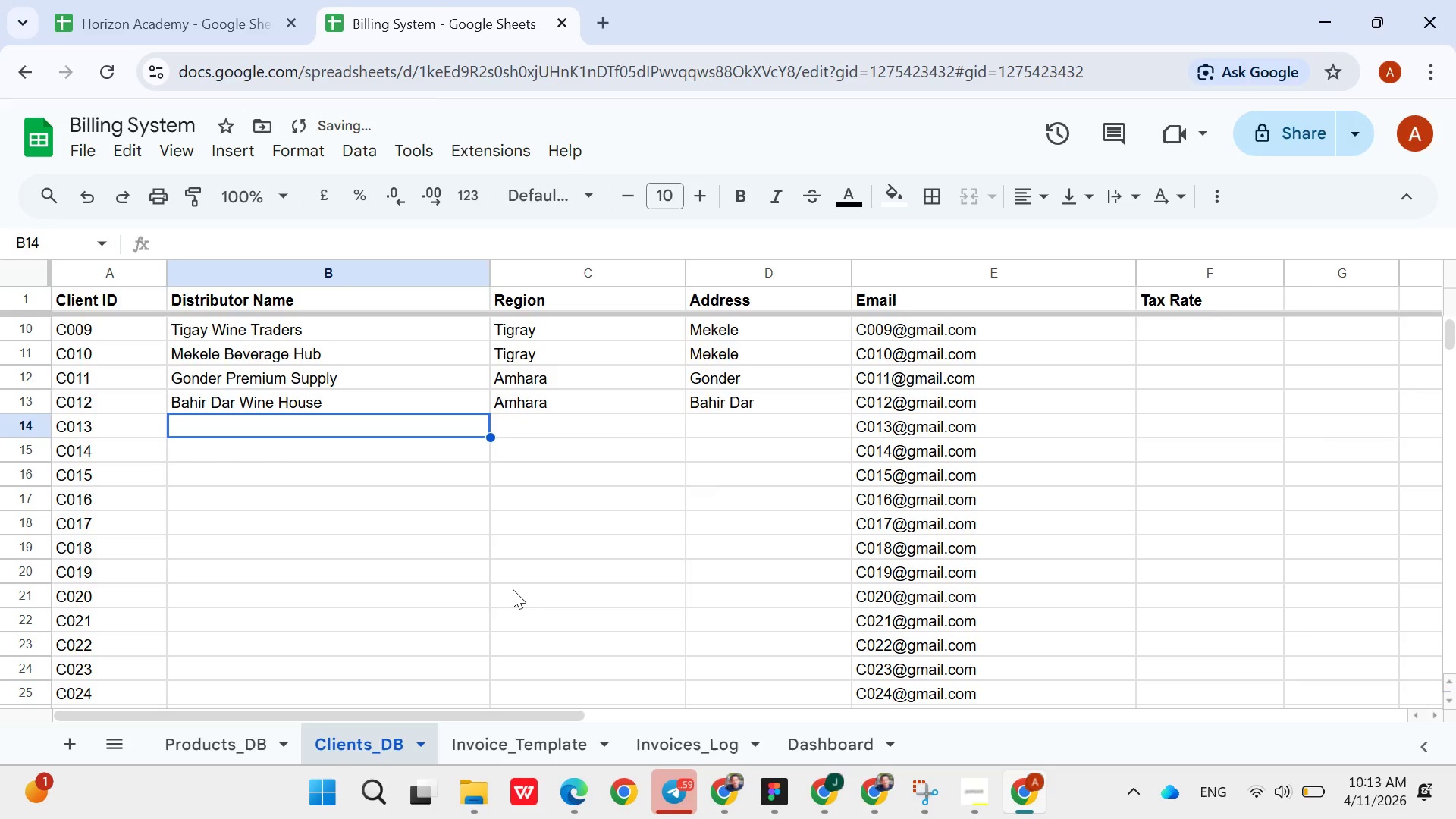 
key(ArrowRight)
 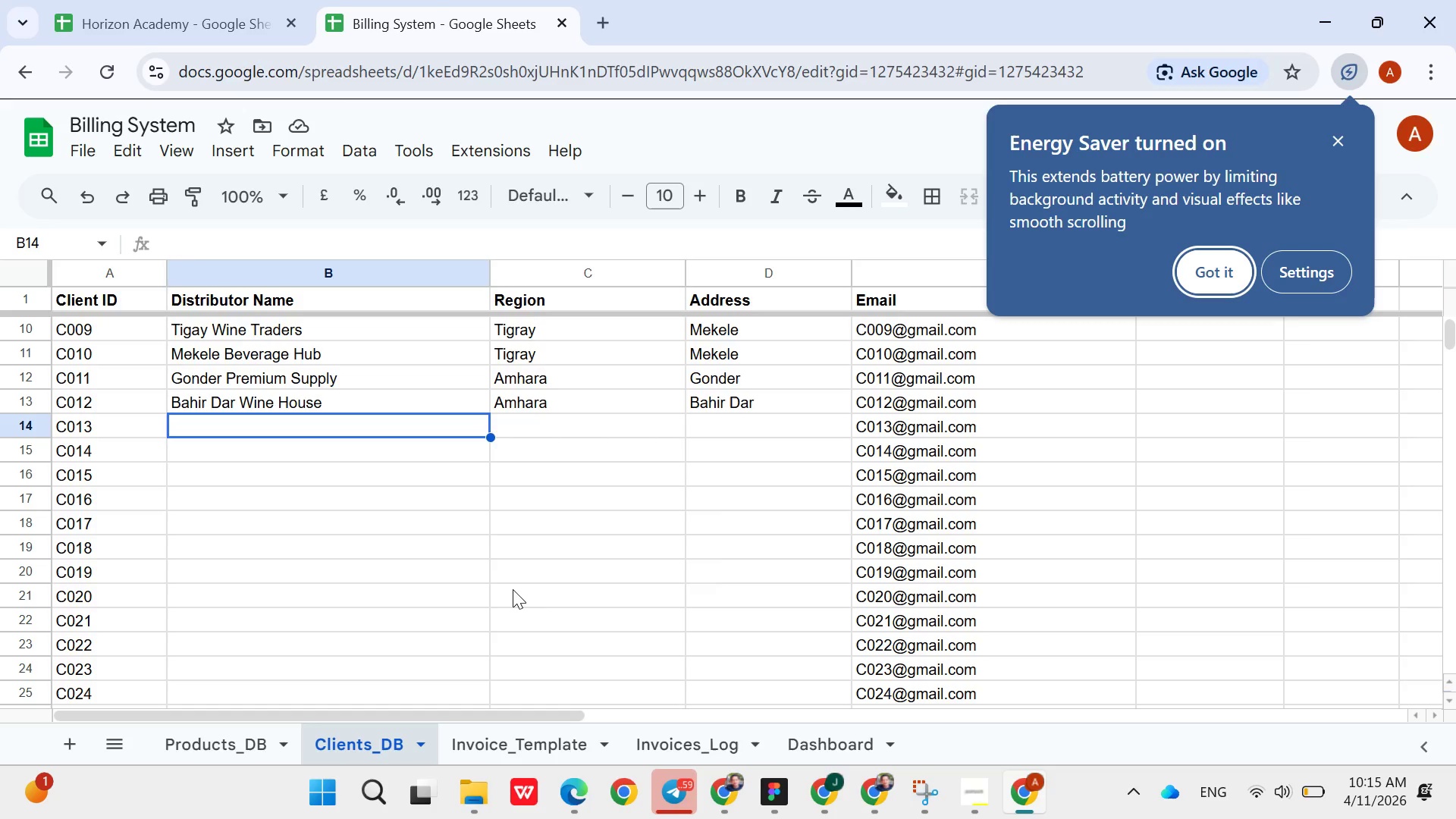 
wait(105.28)
 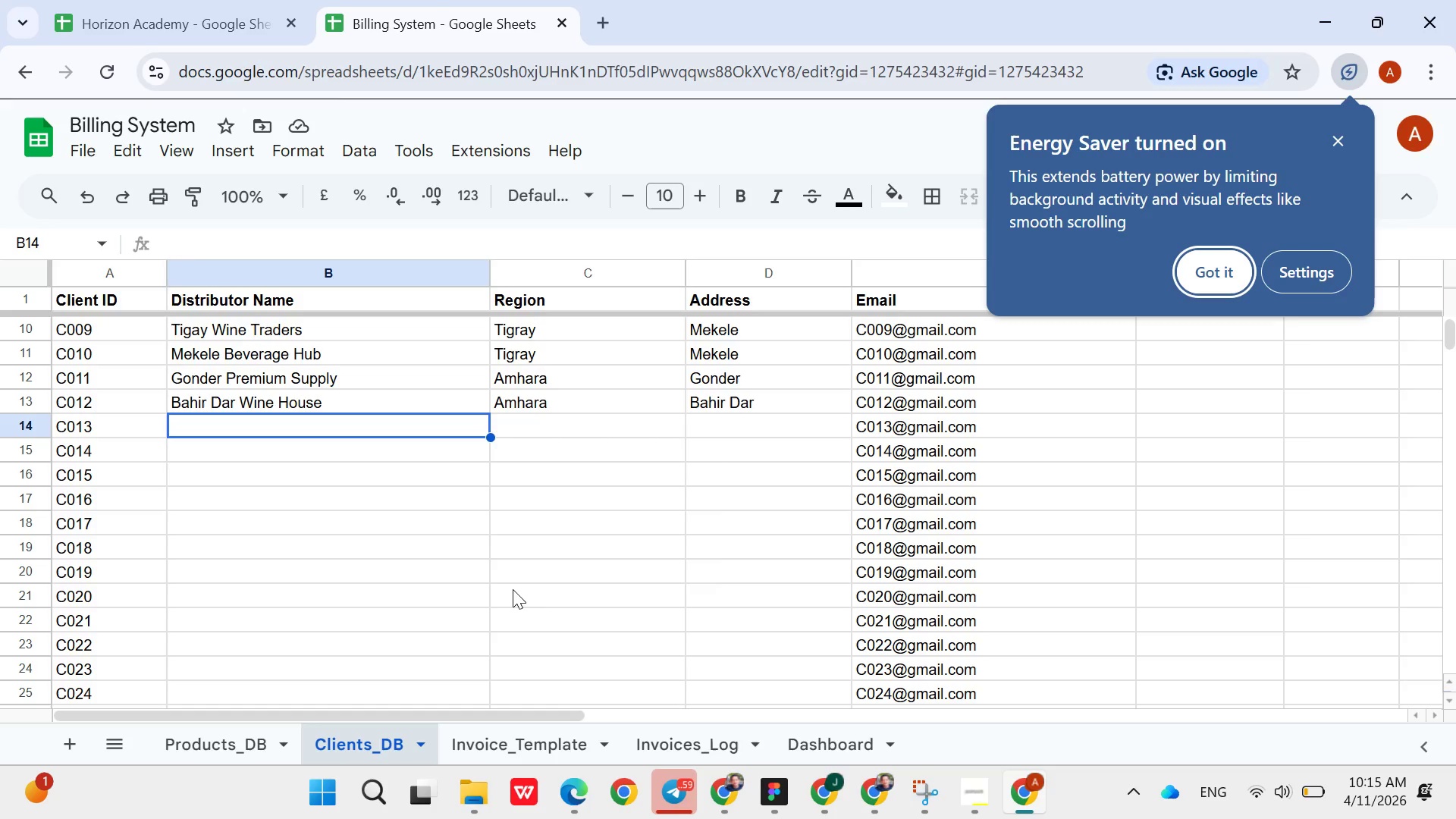 
left_click([1227, 259])
 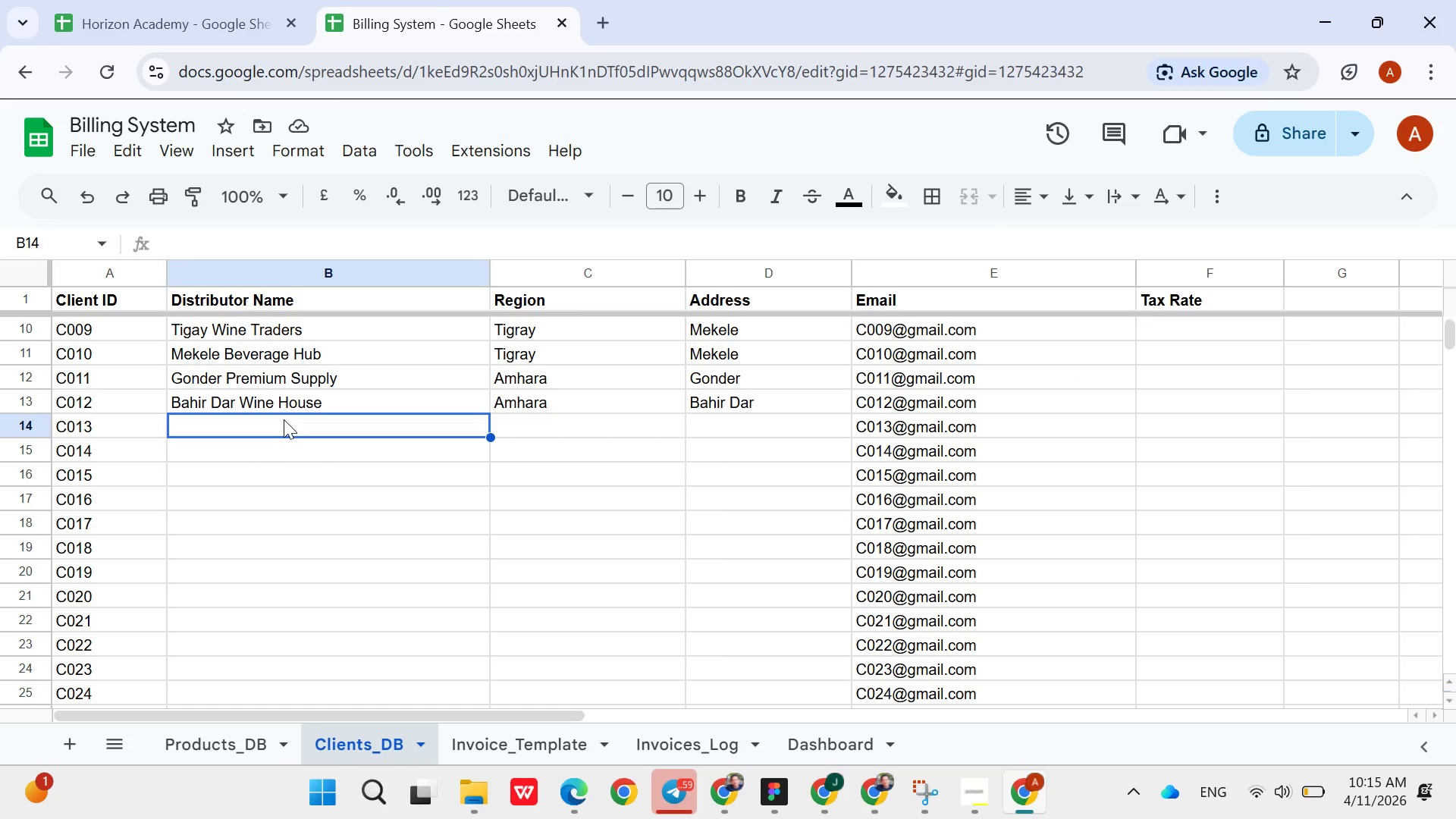 
wait(7.2)
 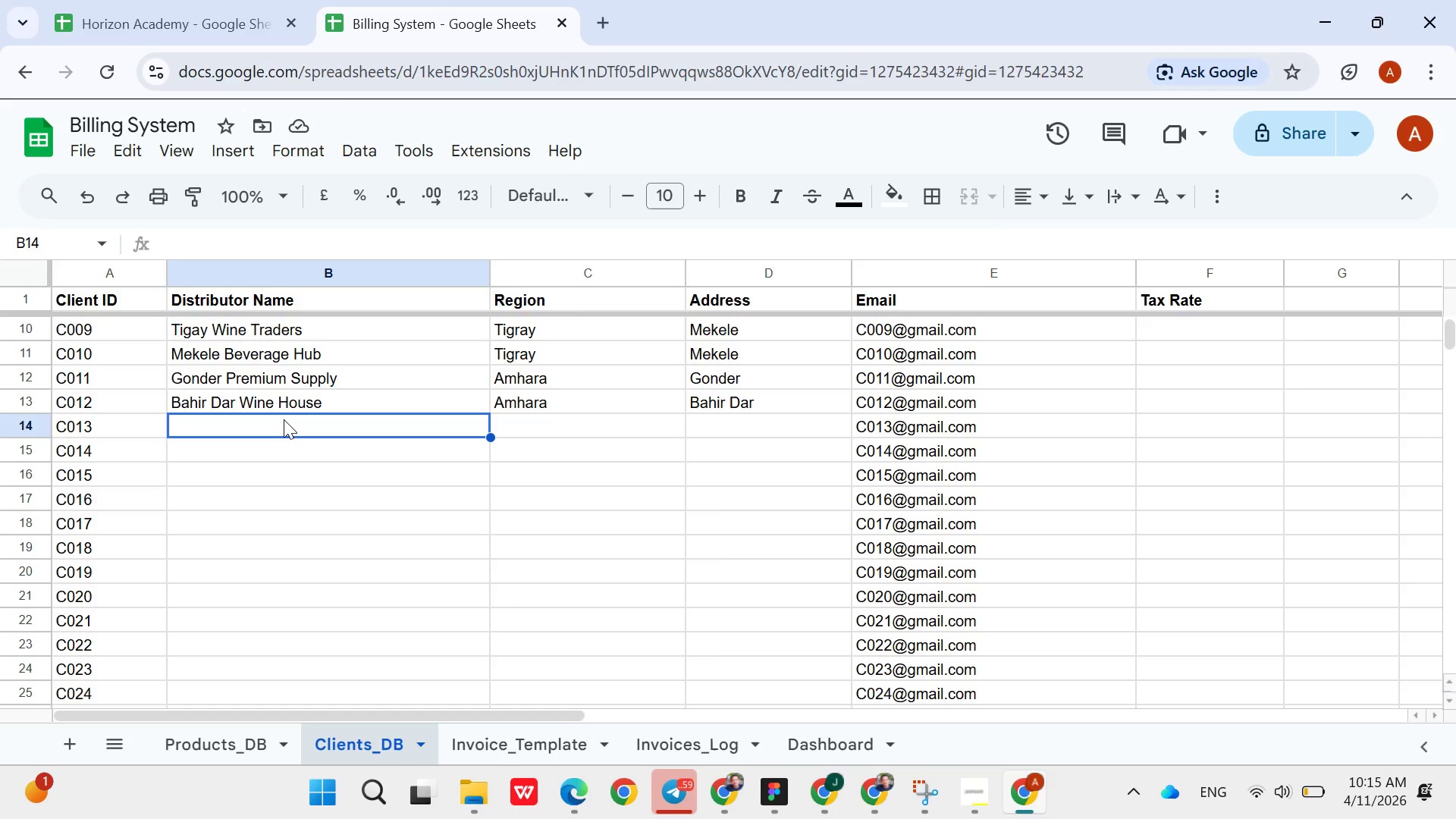 
type(Lake )
 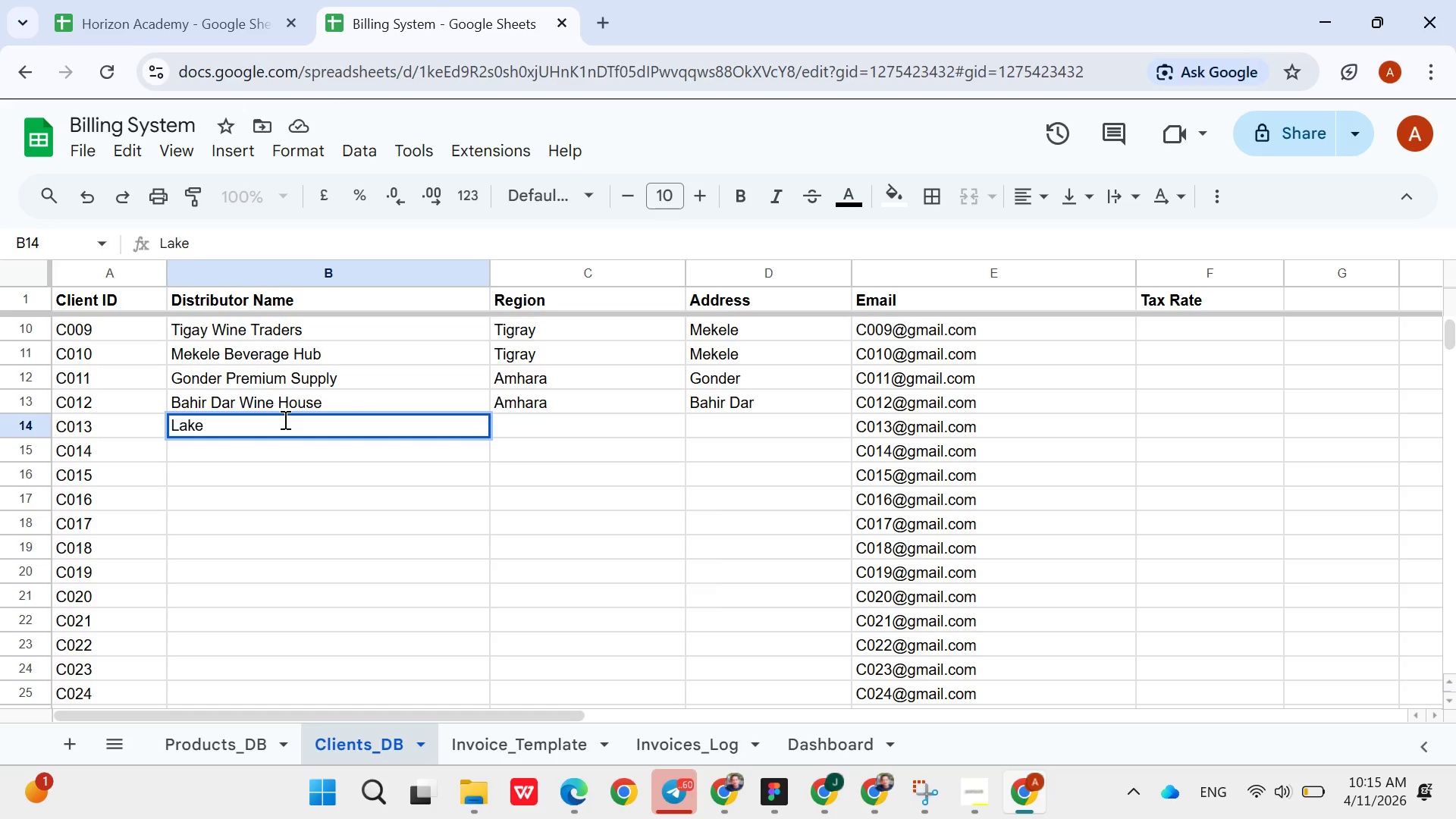 
type(Tana)
 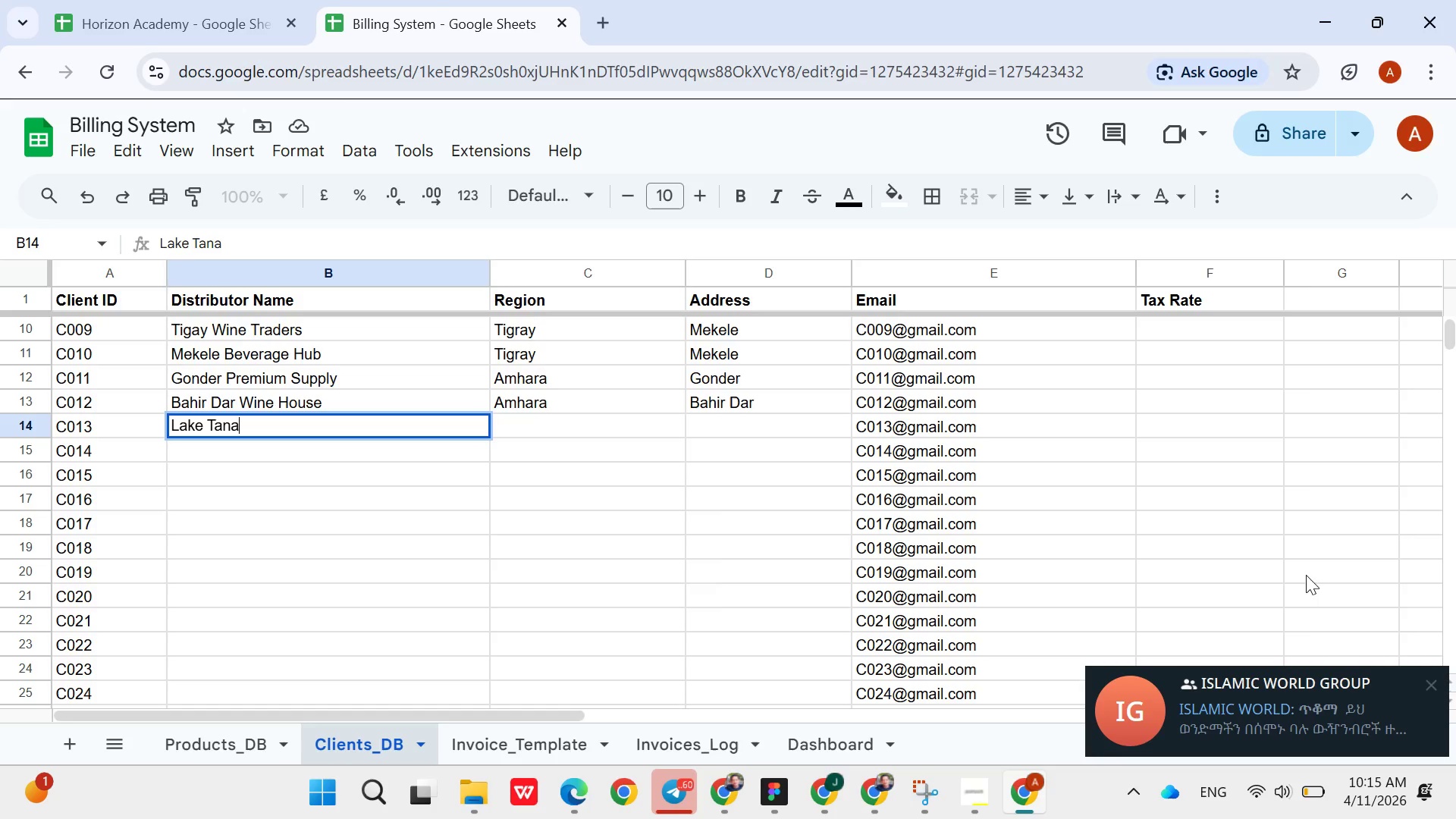 
left_click([1438, 678])
 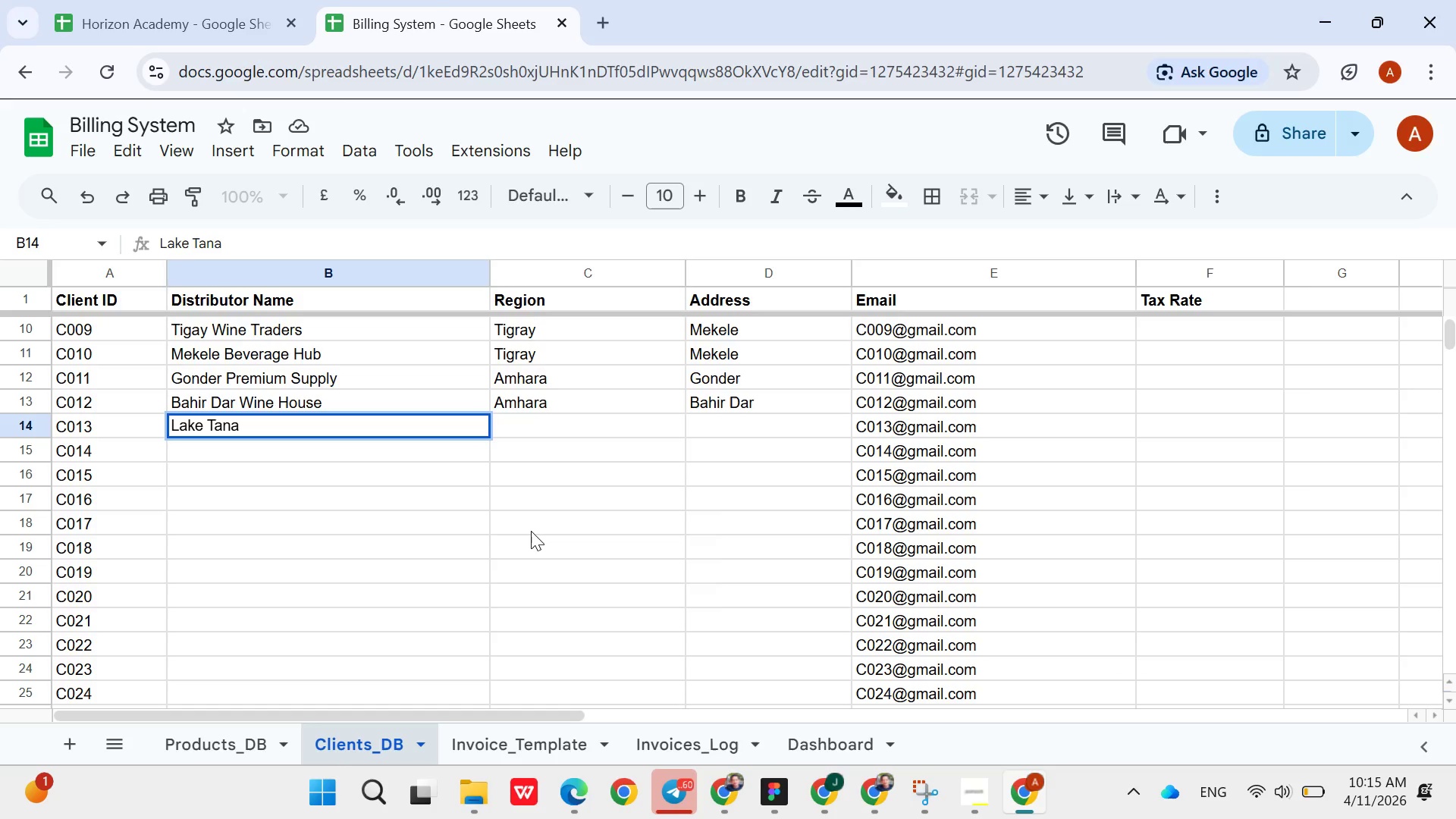 
key(Space)
 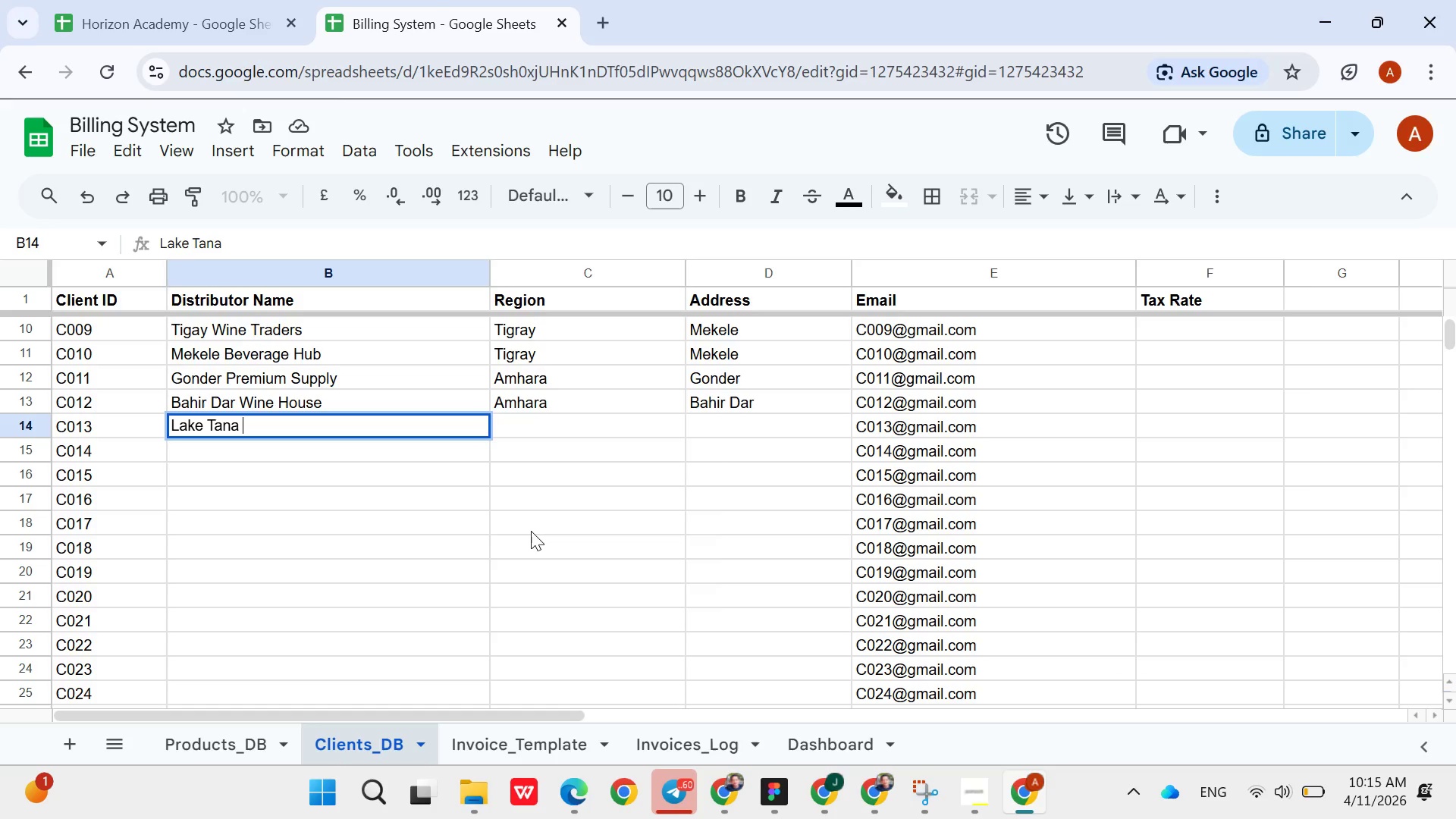 
type(Distributors)
 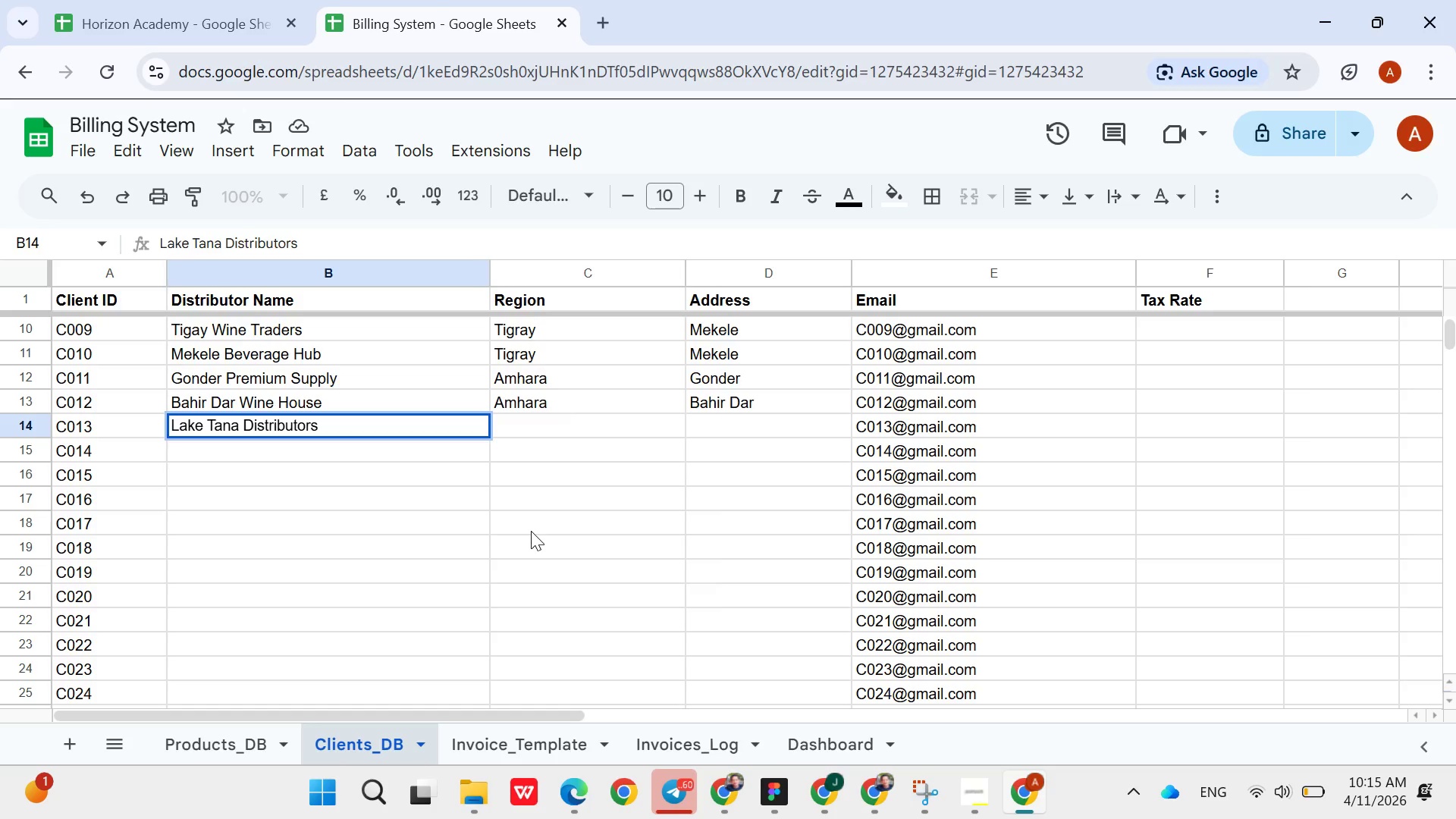 
key(ArrowRight)
 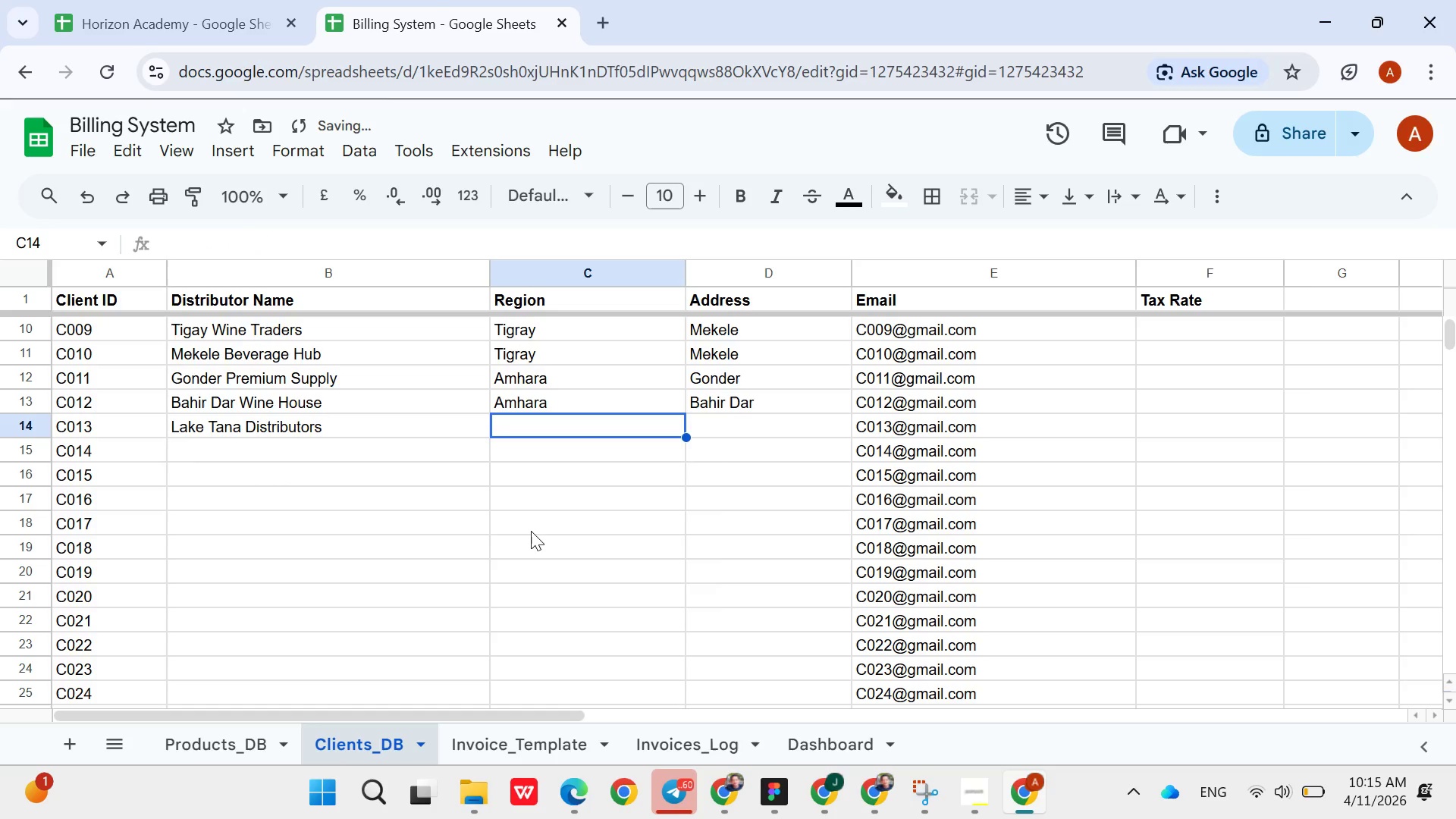 
type(Amha)
 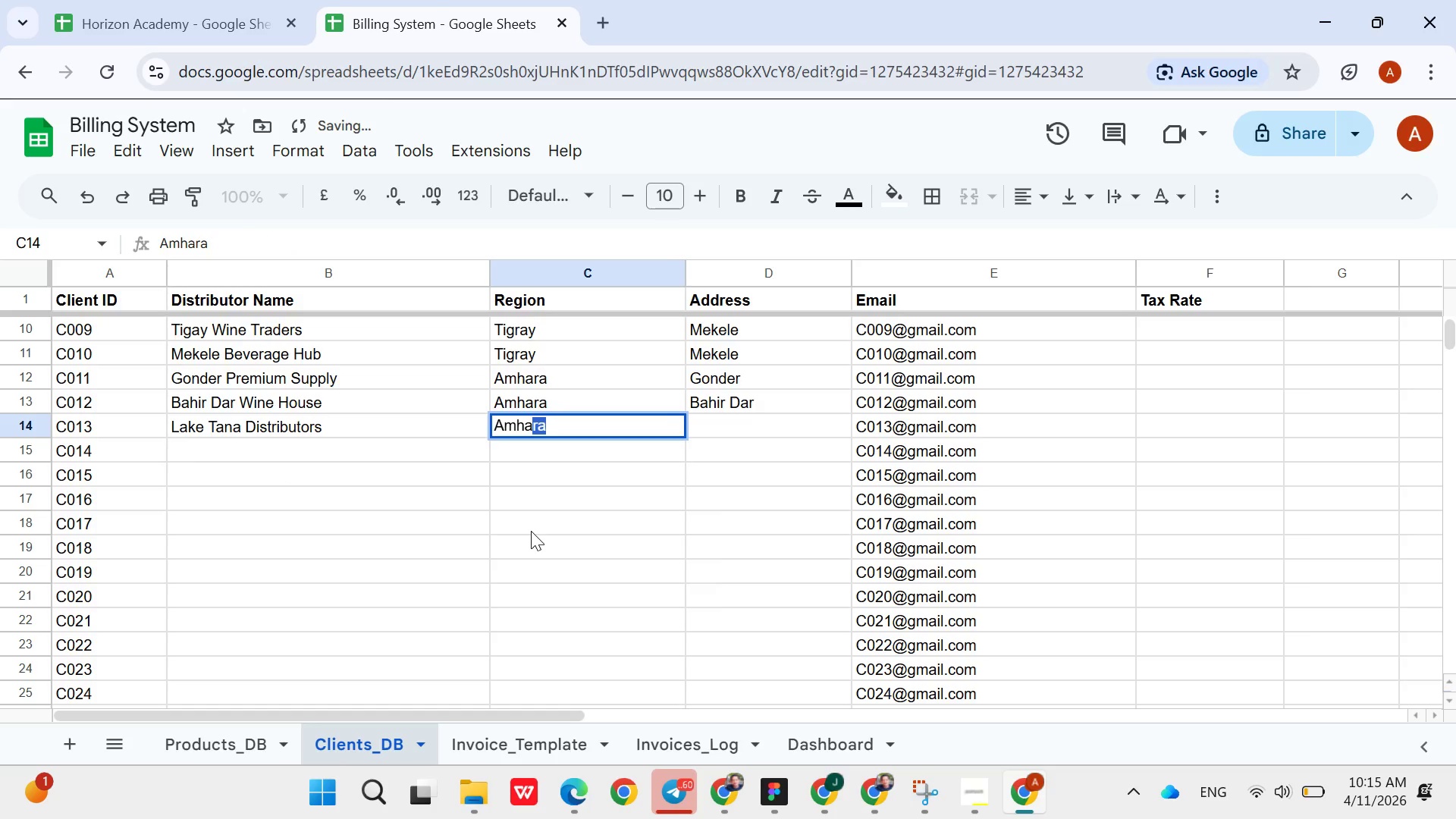 
key(ArrowRight)
 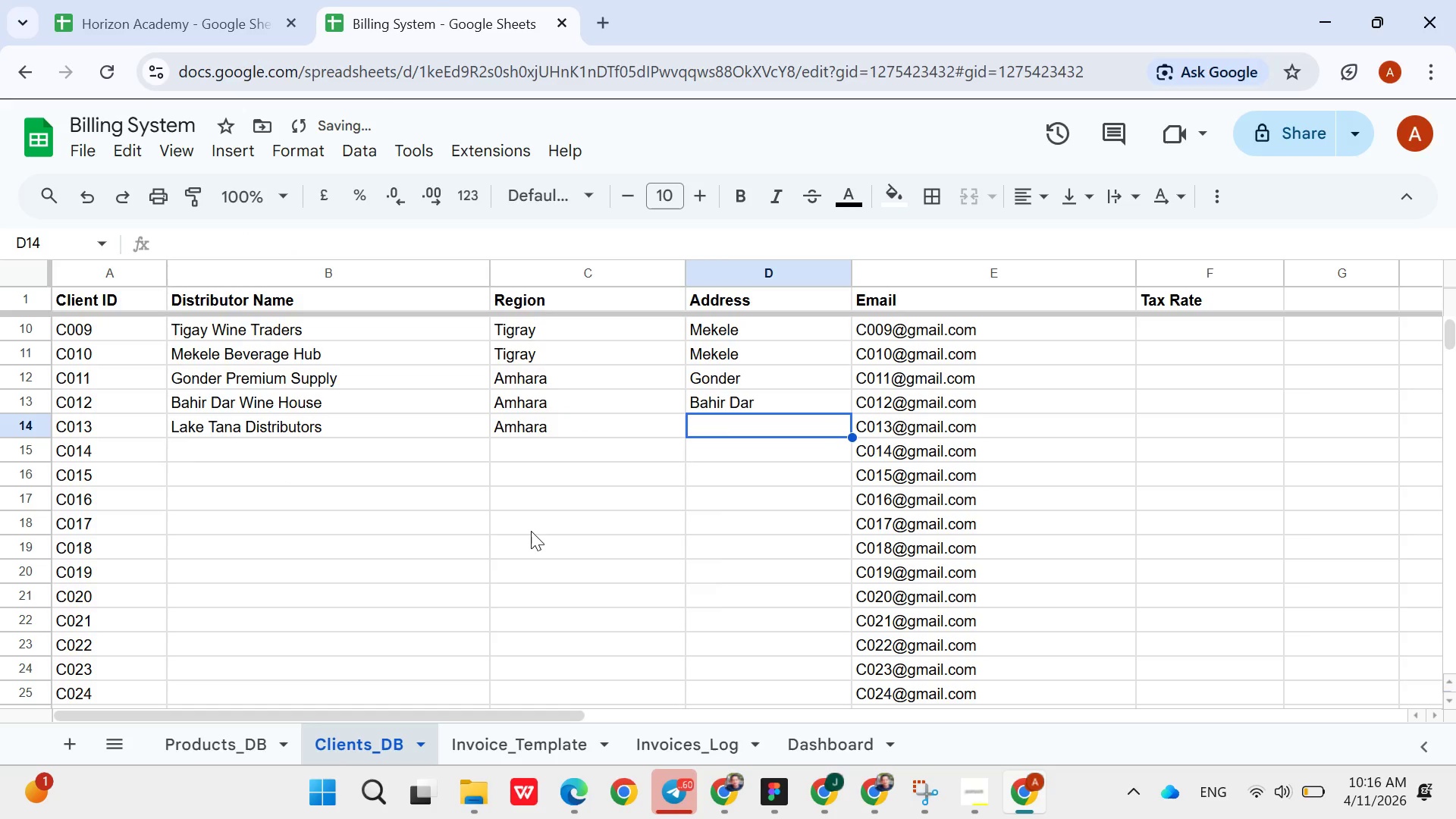 
type(Bh)
key(Backspace)
type(aj)
key(Backspace)
type(h)
 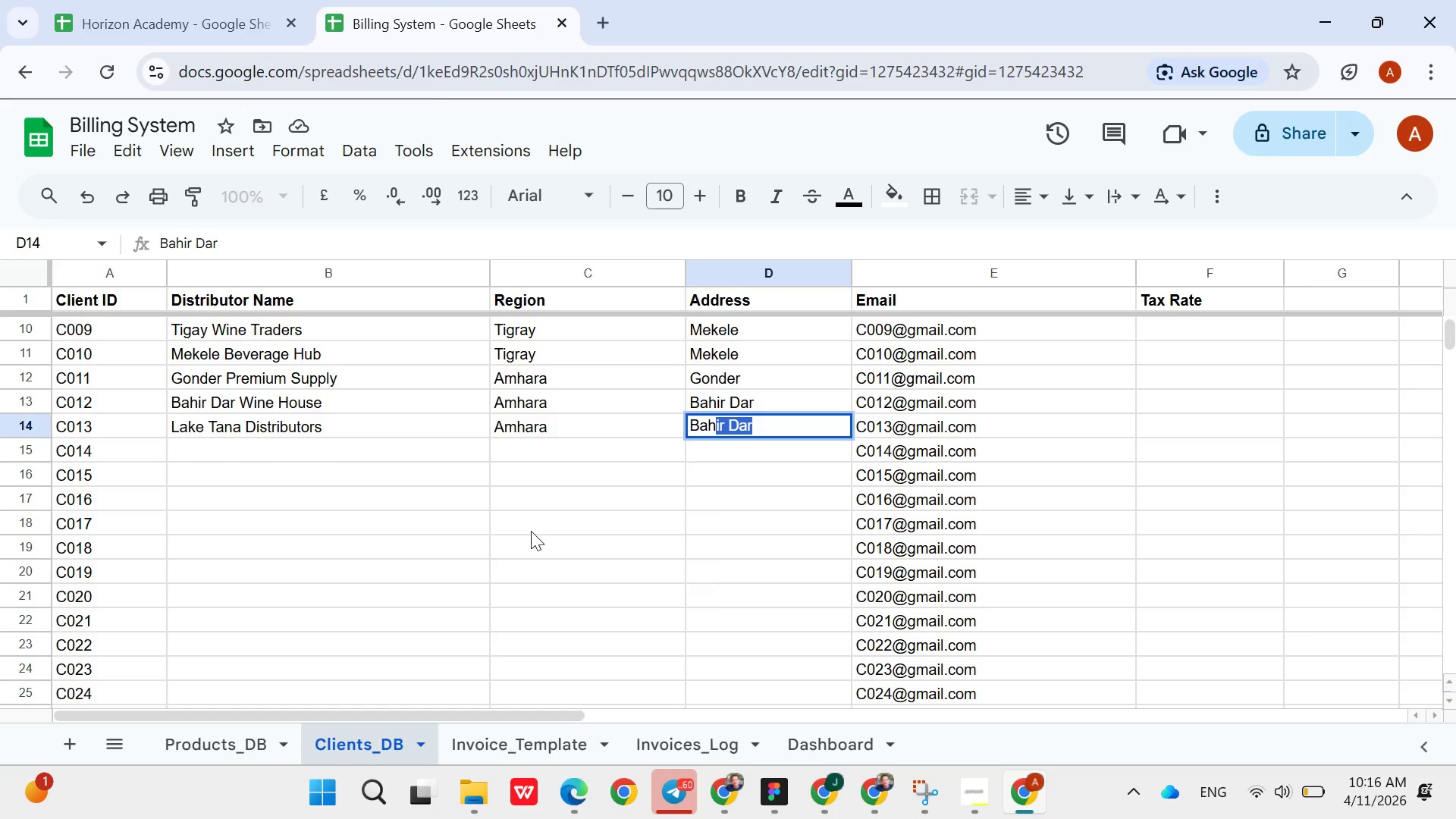 
hold_key(key=ArrowDown, duration=28.34)
 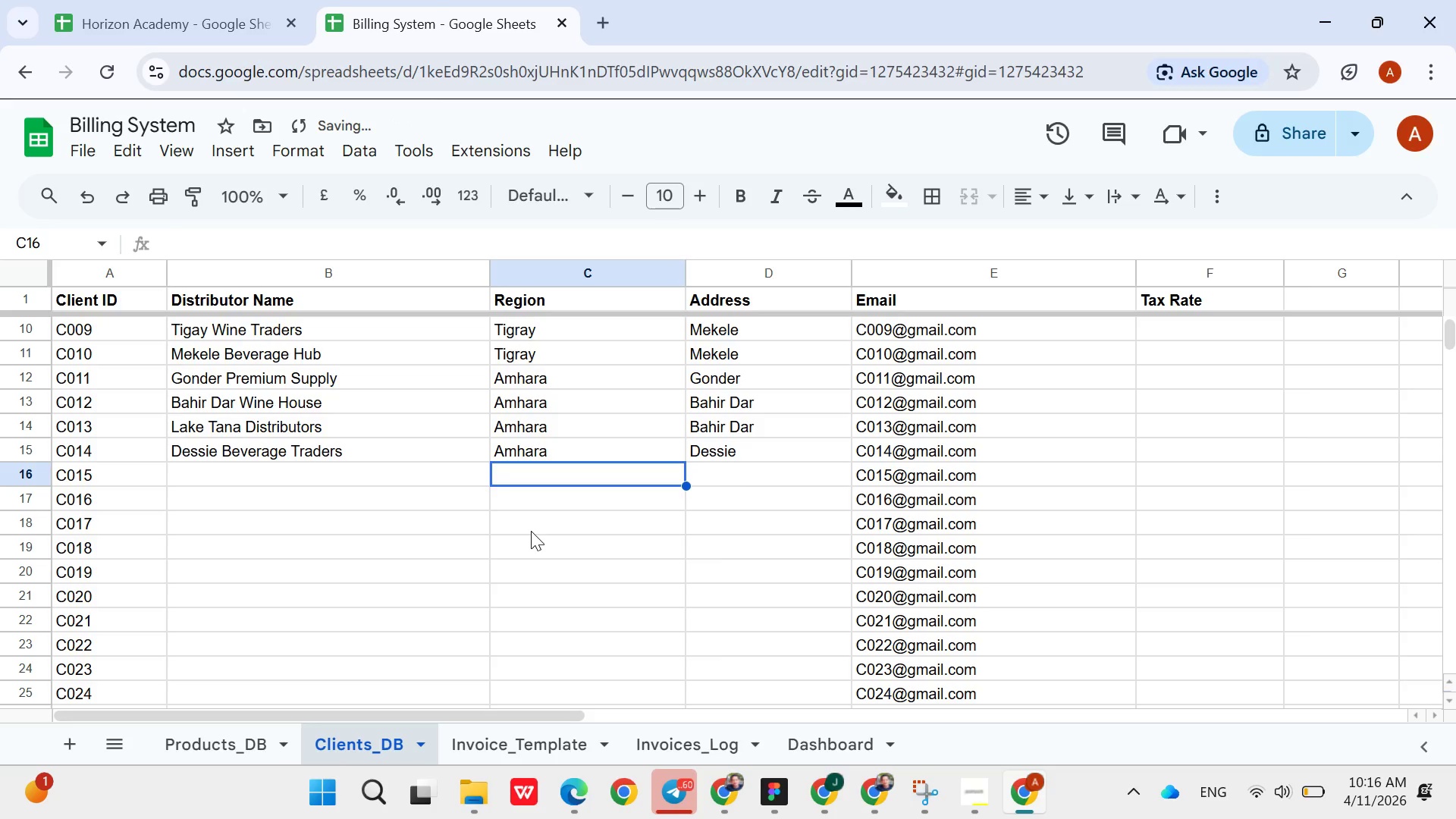 
hold_key(key=ArrowLeft, duration=0.83)
 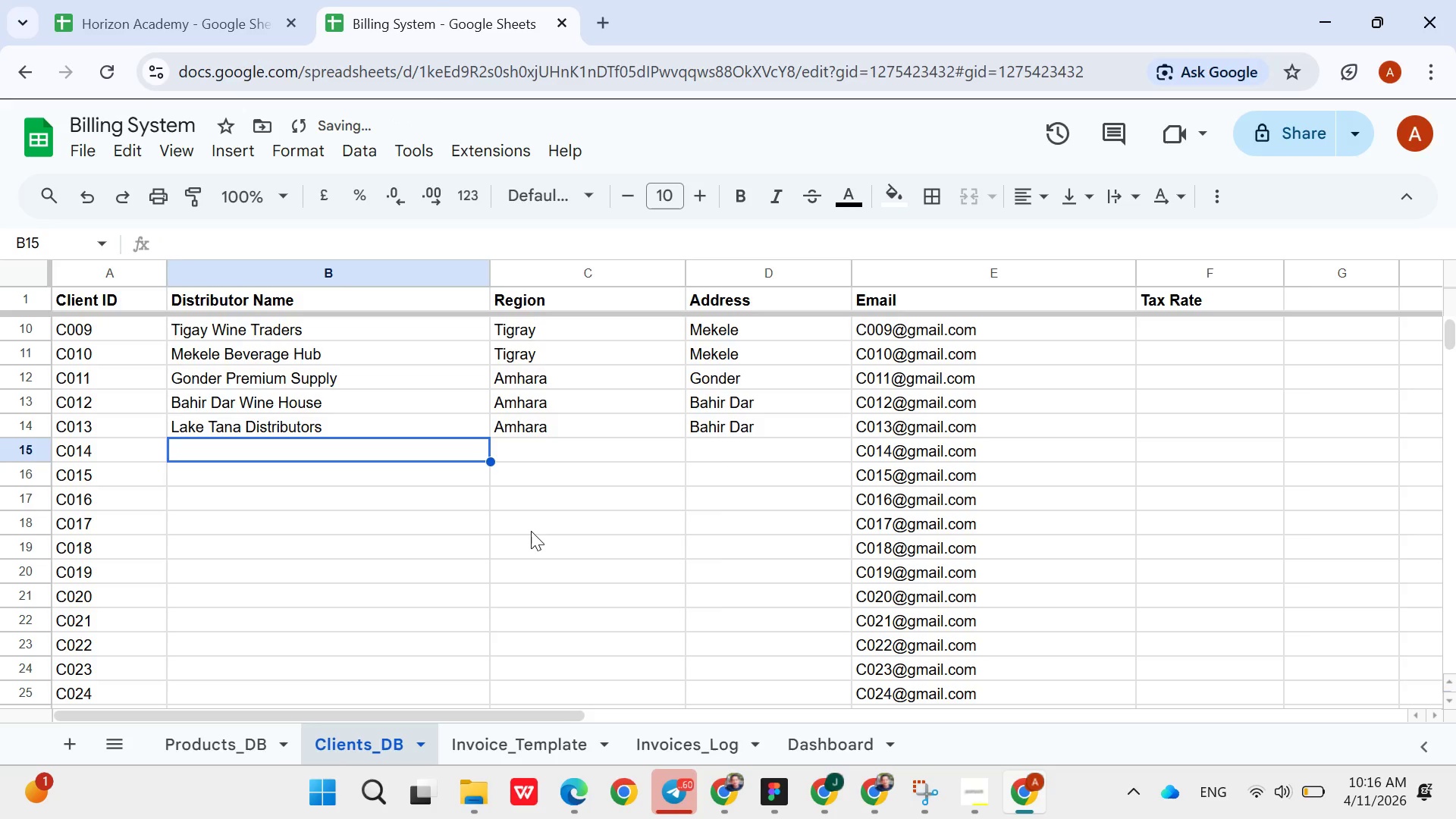 
key(ArrowRight)
 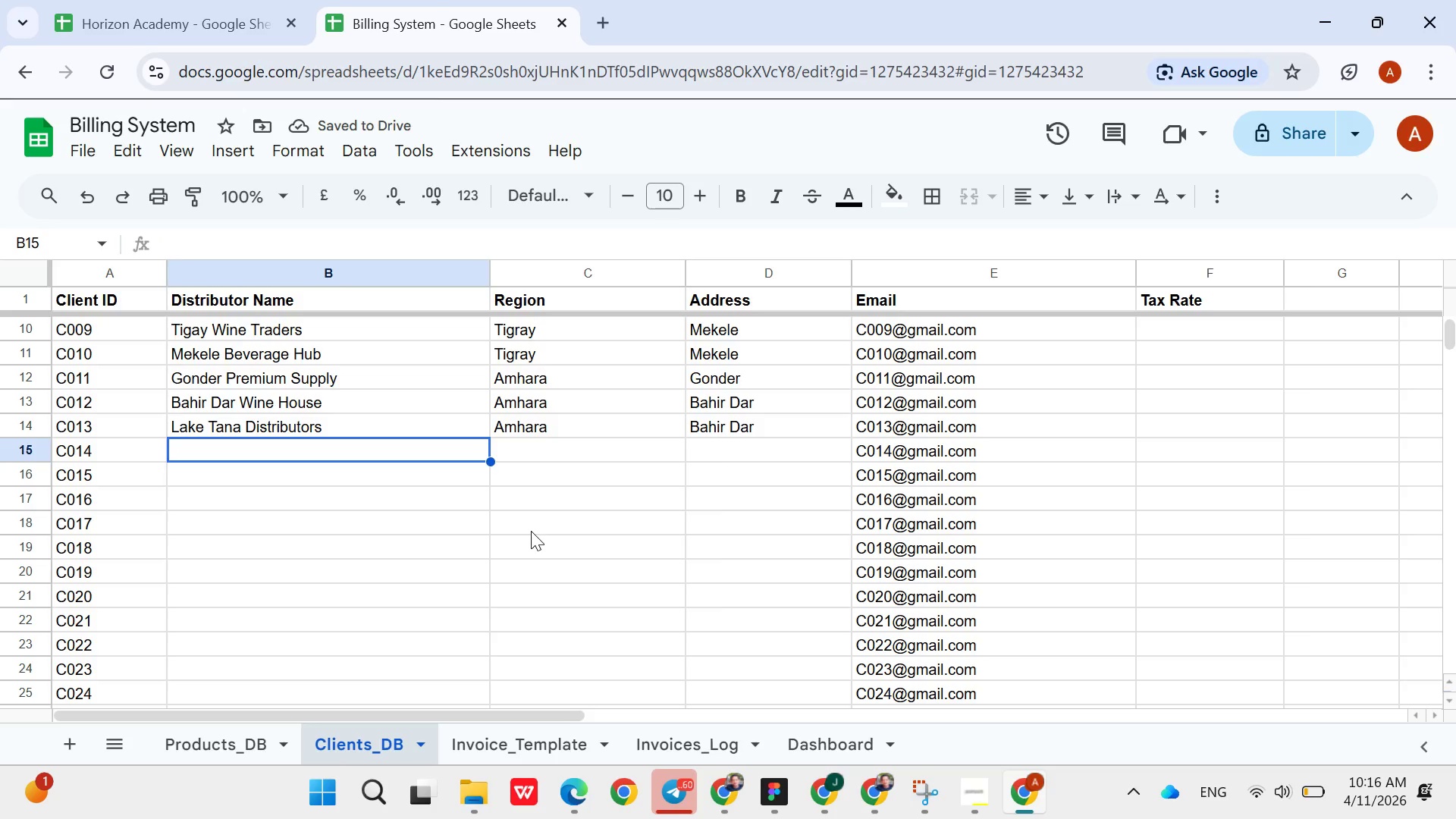 
type(De)
key(Backspace)
type(essie Beverage Traders)
 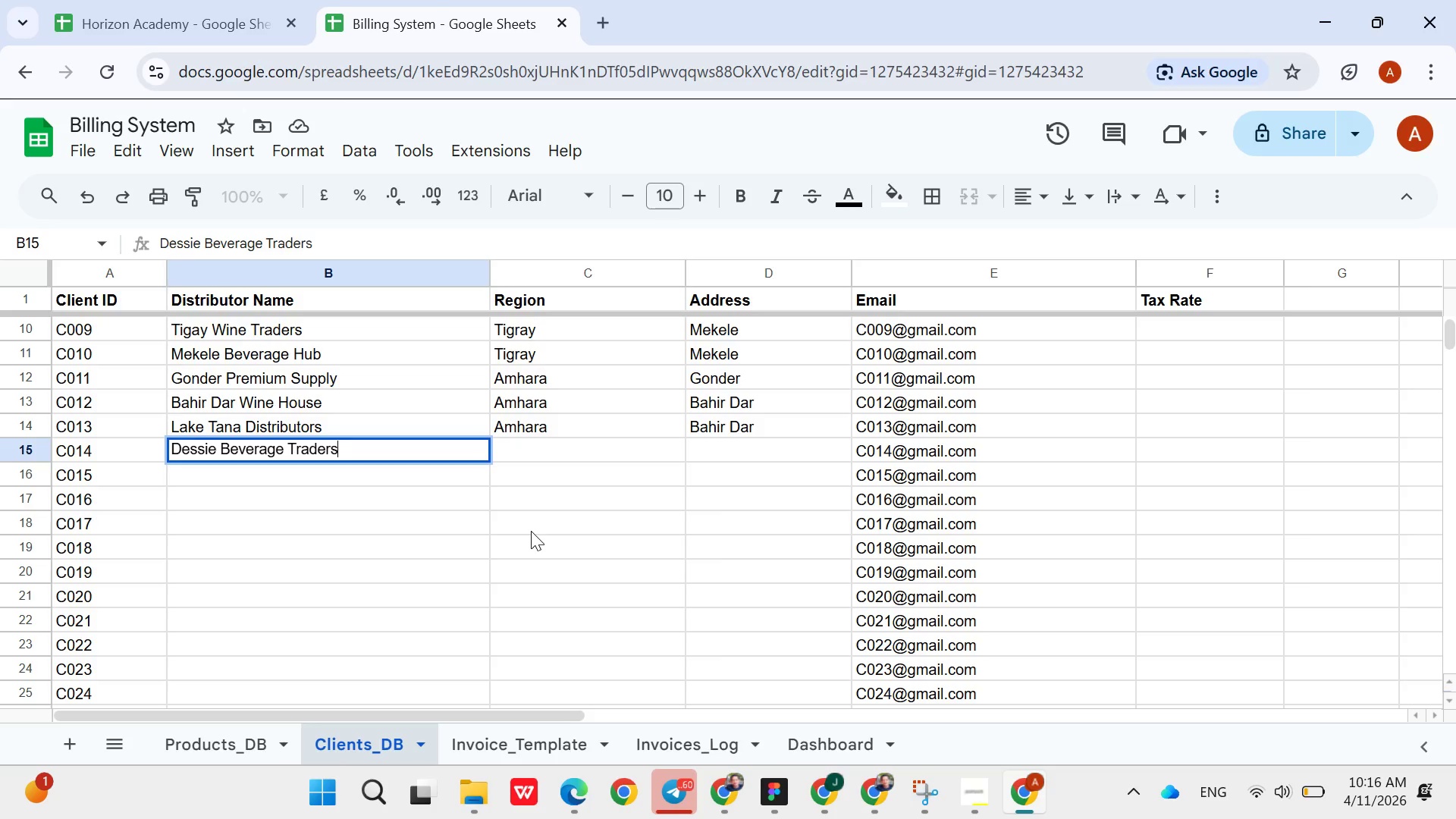 
key(ArrowRight)
 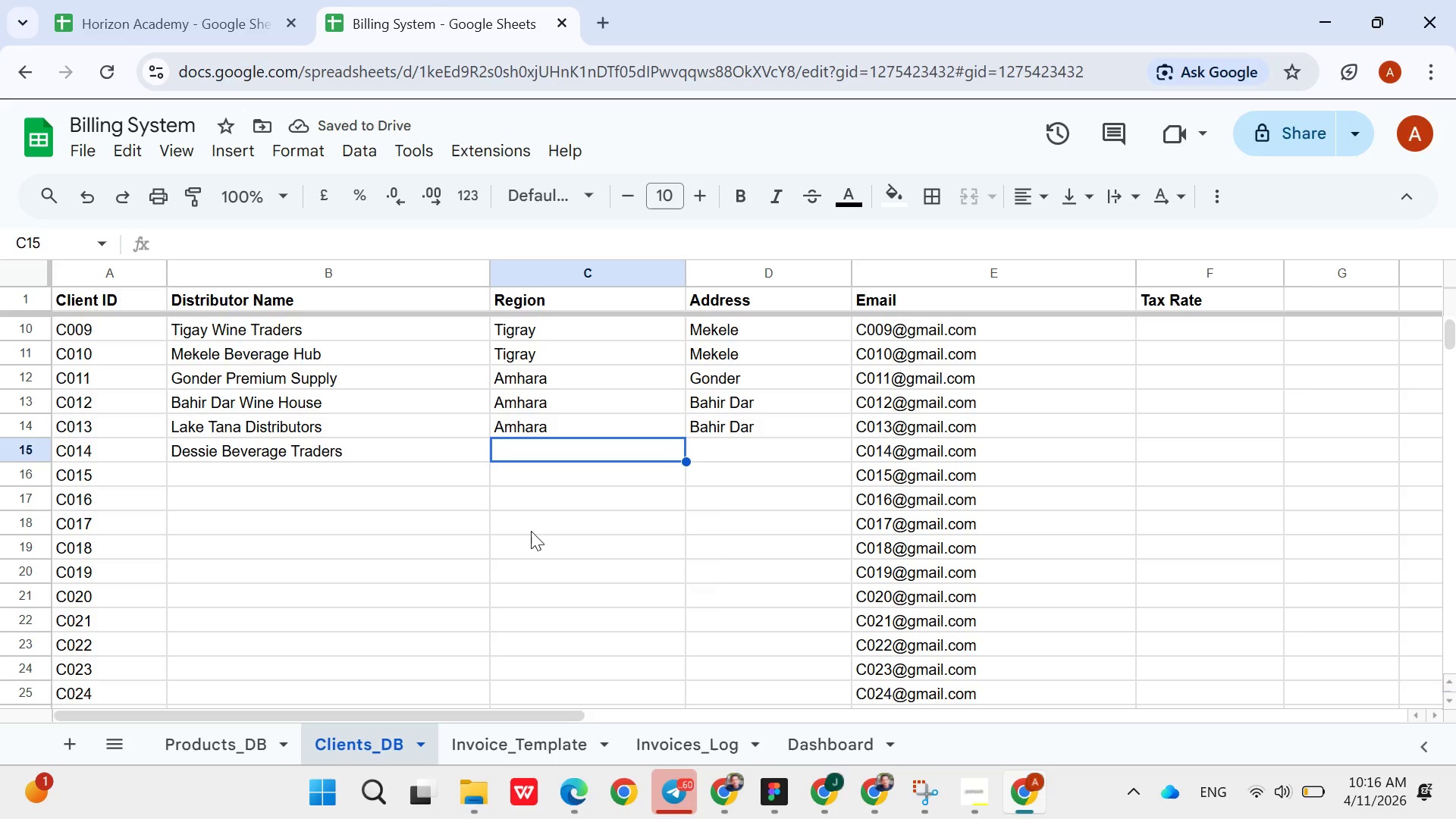 
type(Amh)
 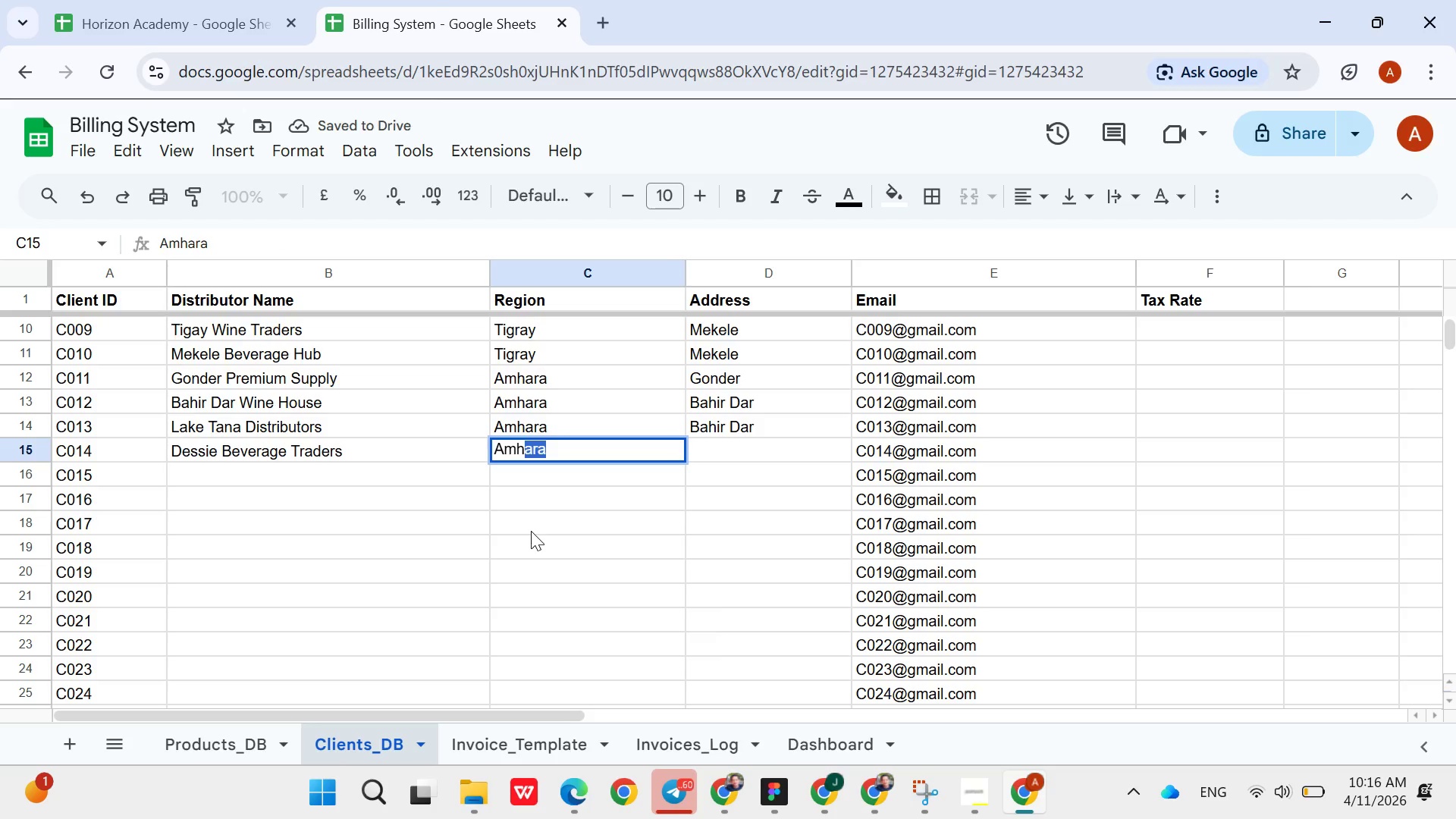 
key(ArrowRight)
 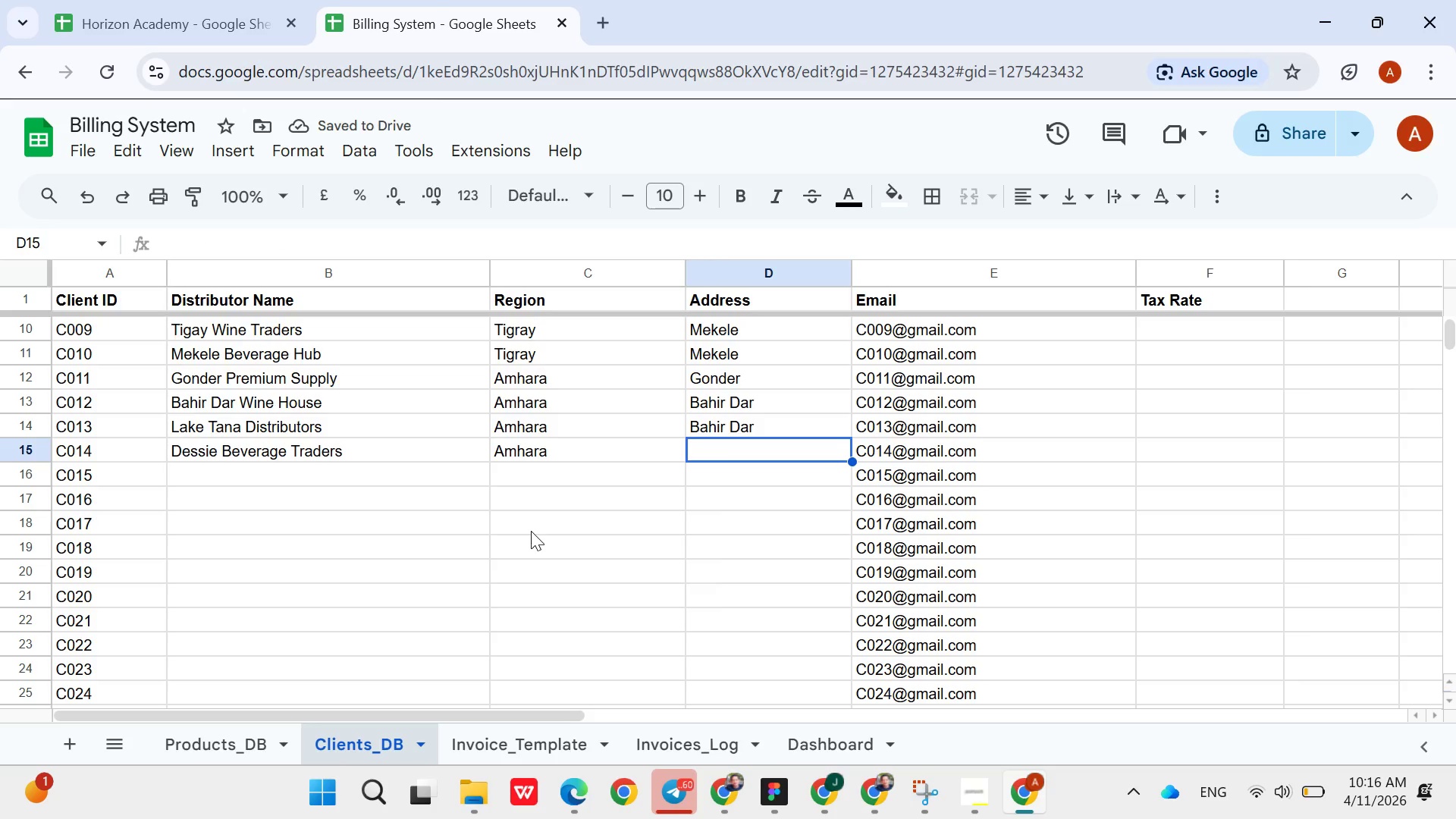 
type(Dessie)
 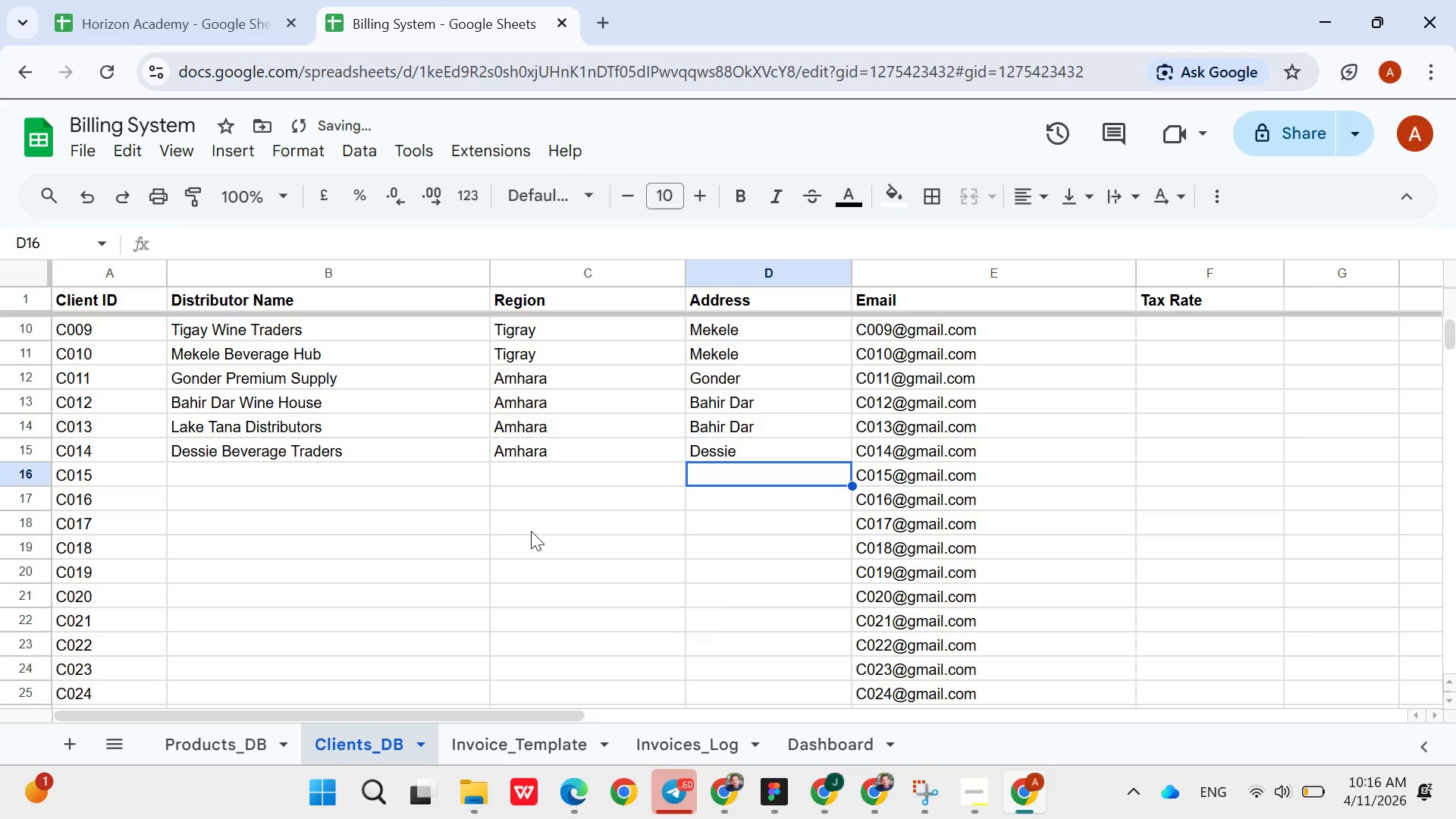 
hold_key(key=ArrowLeft, duration=0.8)
 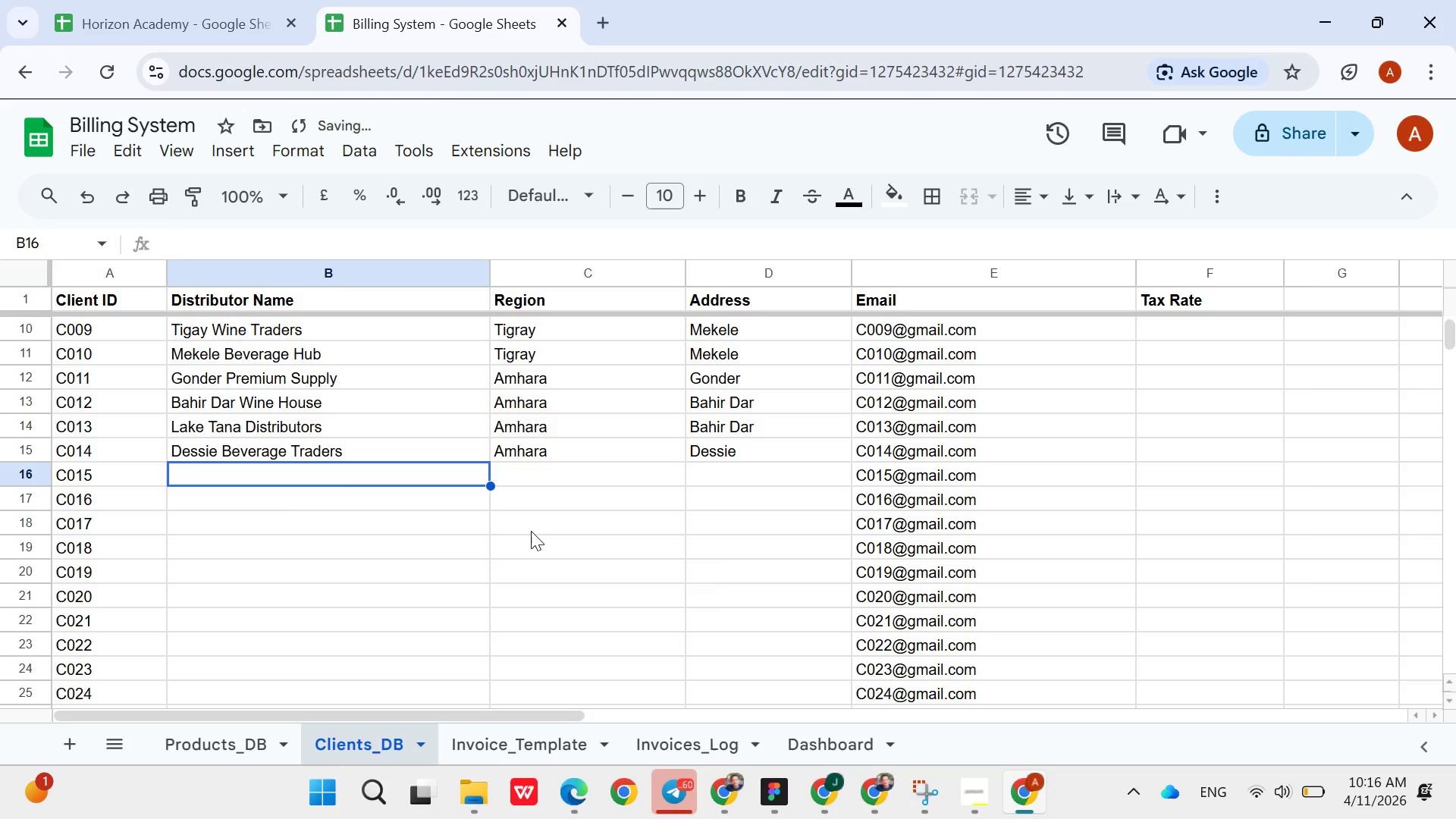 
key(ArrowRight)
 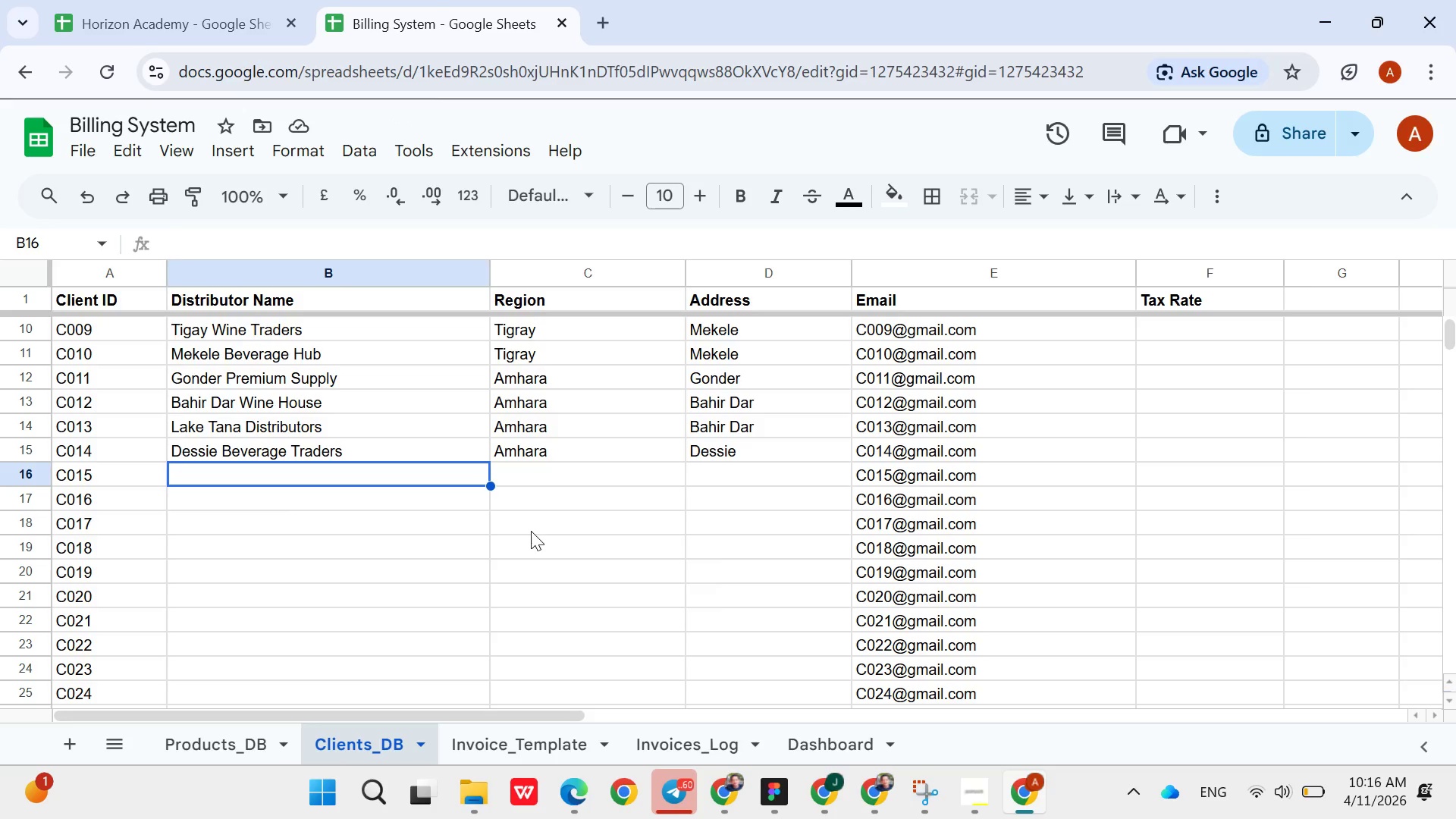 
wait(7.09)
 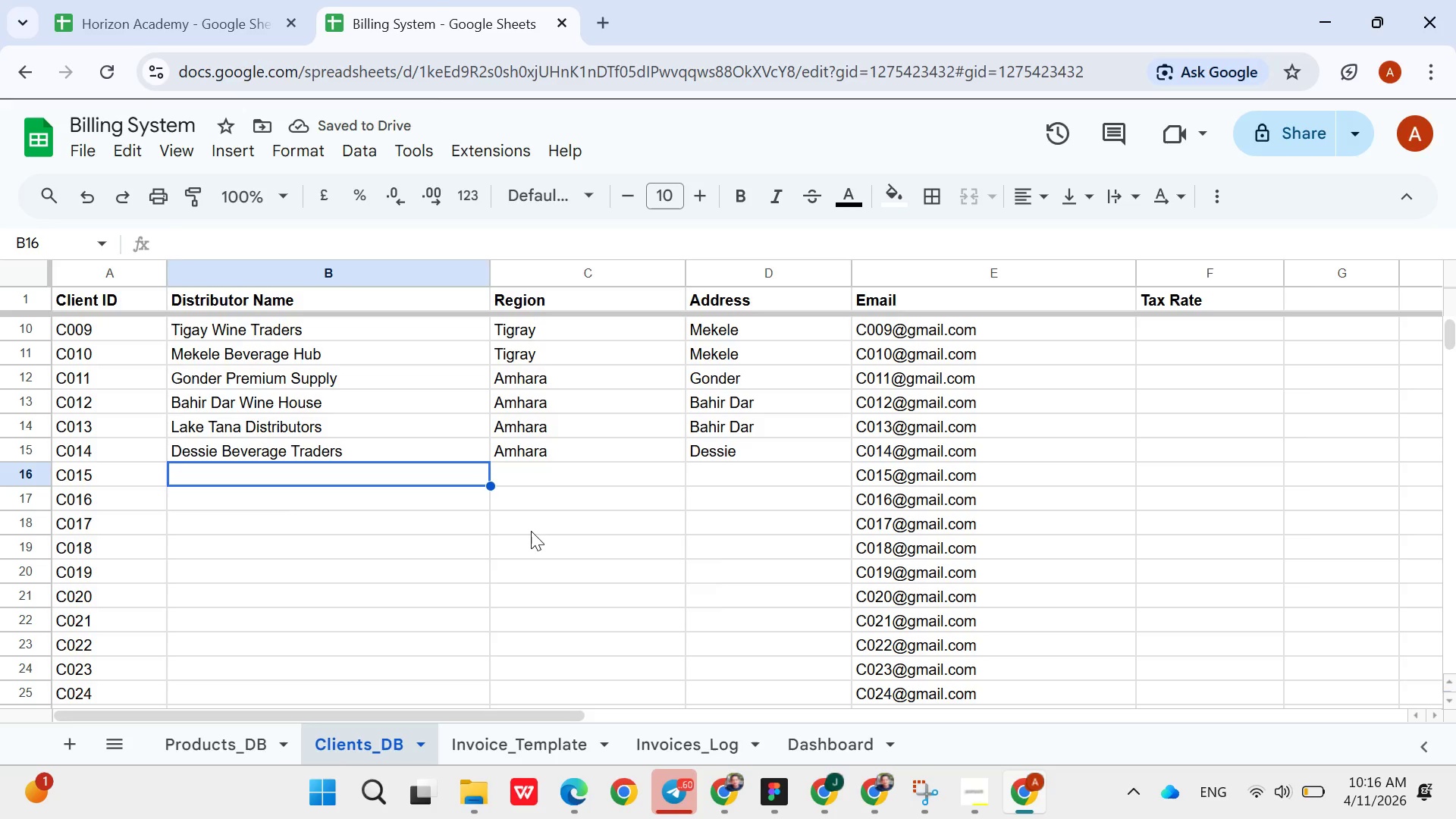 
type(Harar Wine Market)
 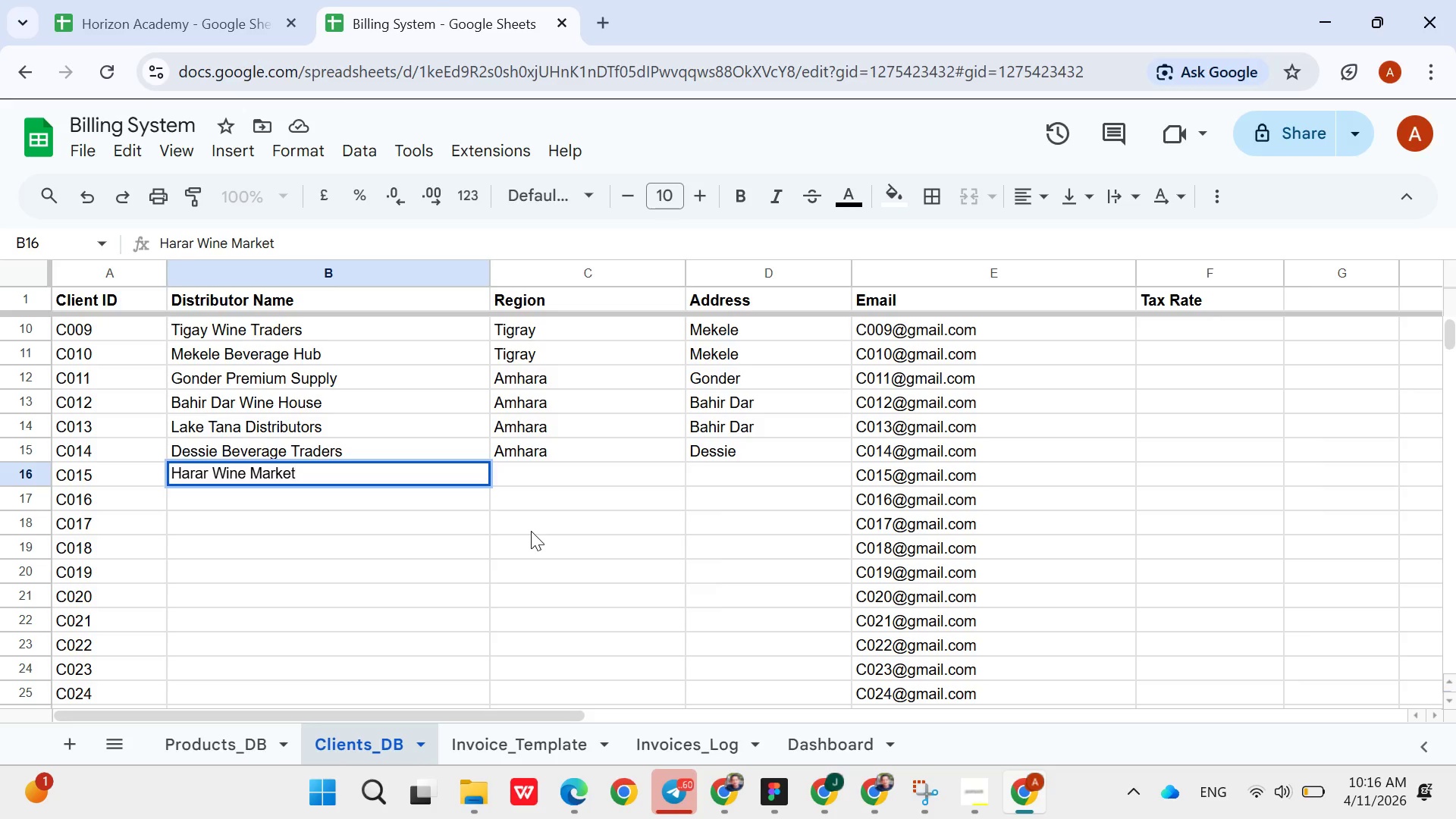 
left_click([548, 470])
 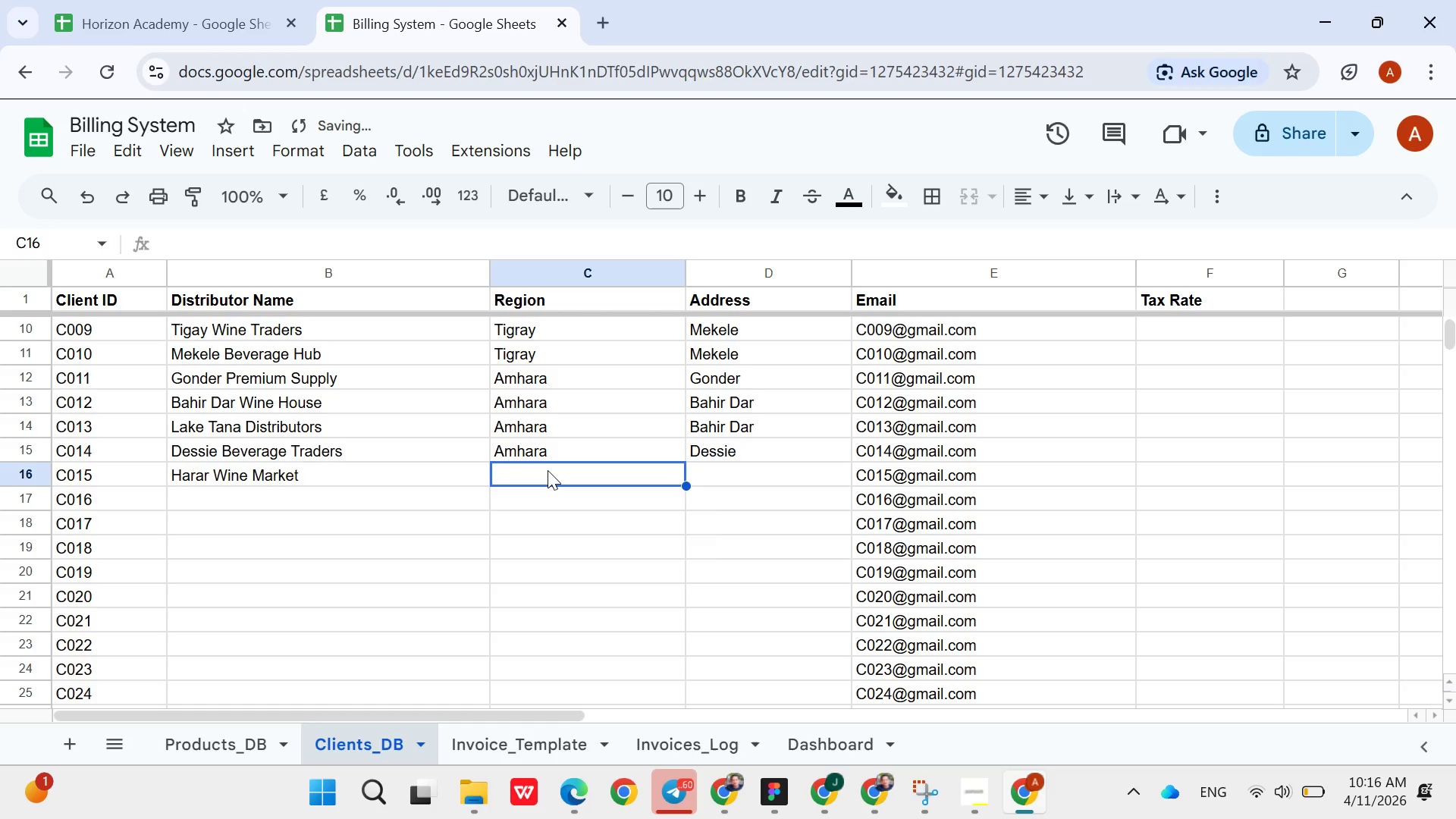 
type(Harari)
 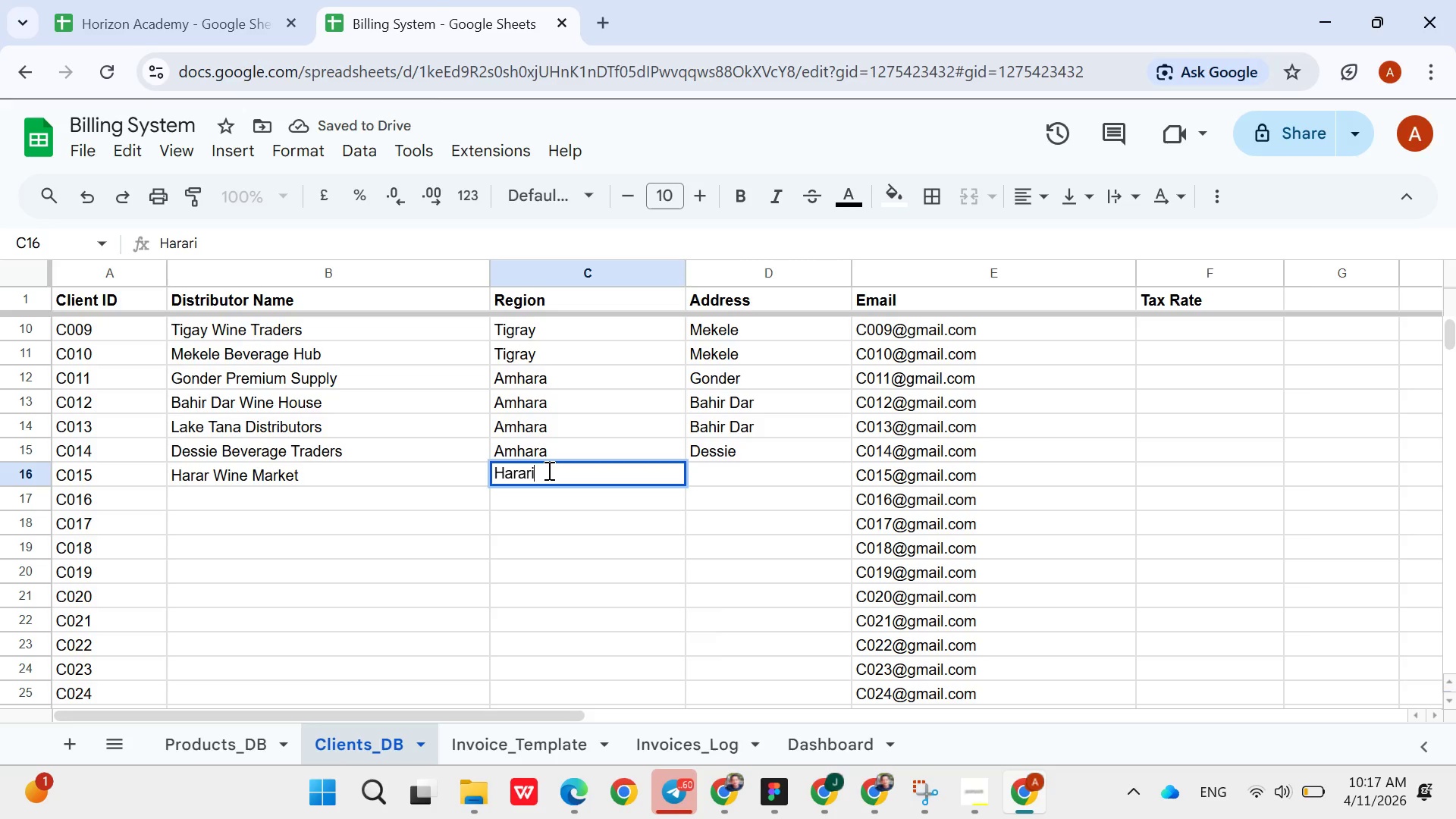 
key(ArrowRight)
 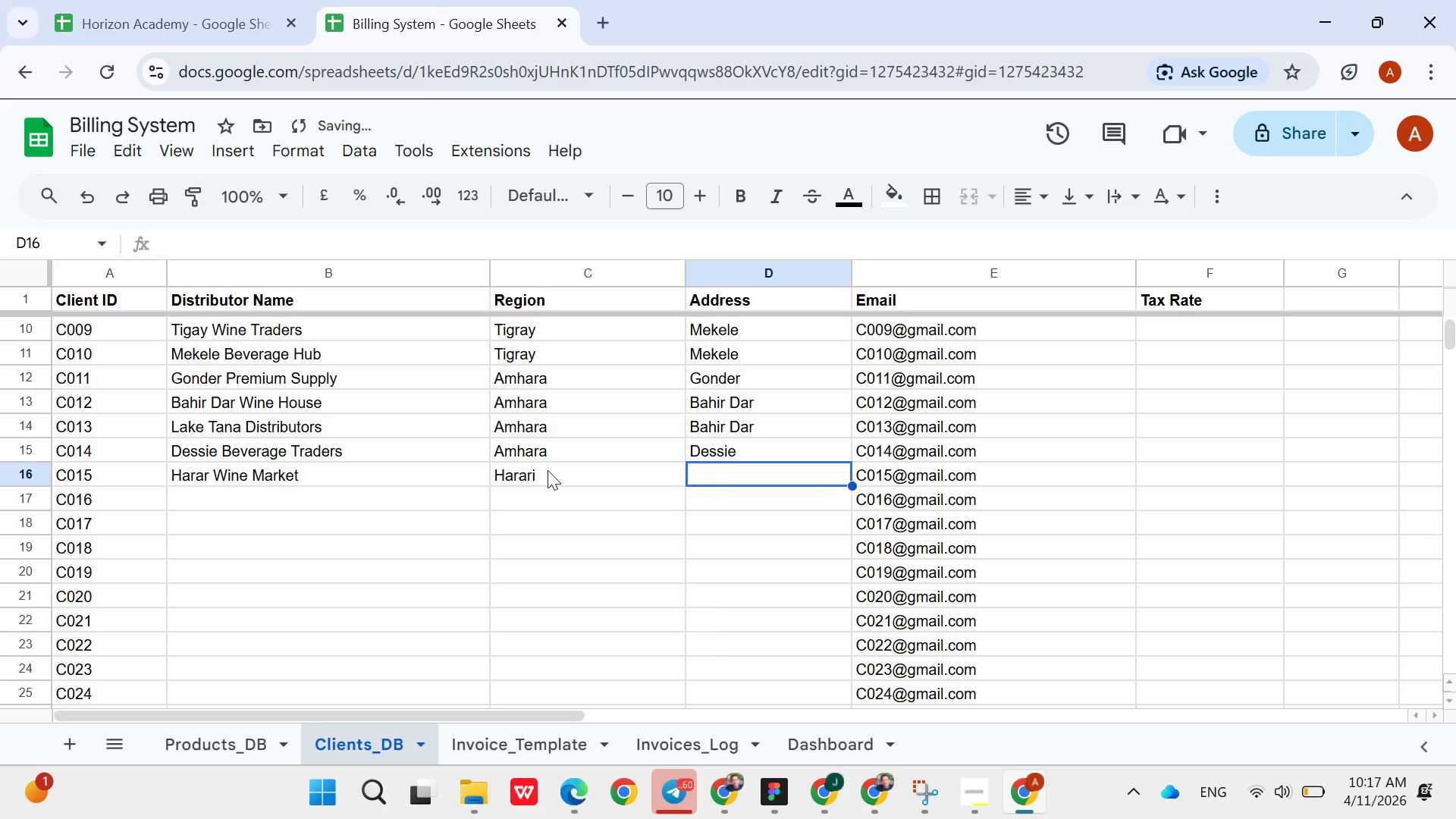 
type(Harer)
 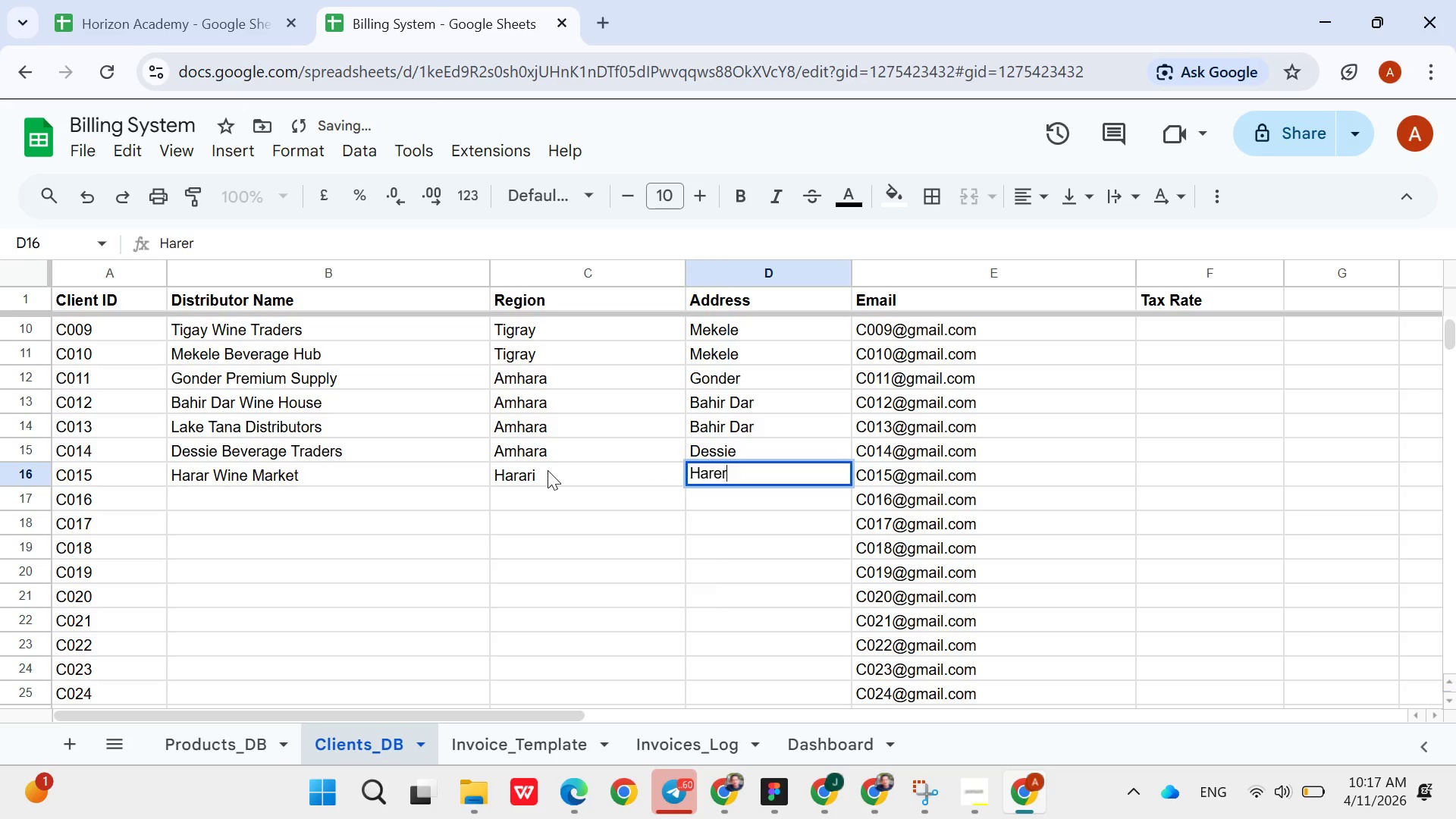 
key(ArrowDown)
 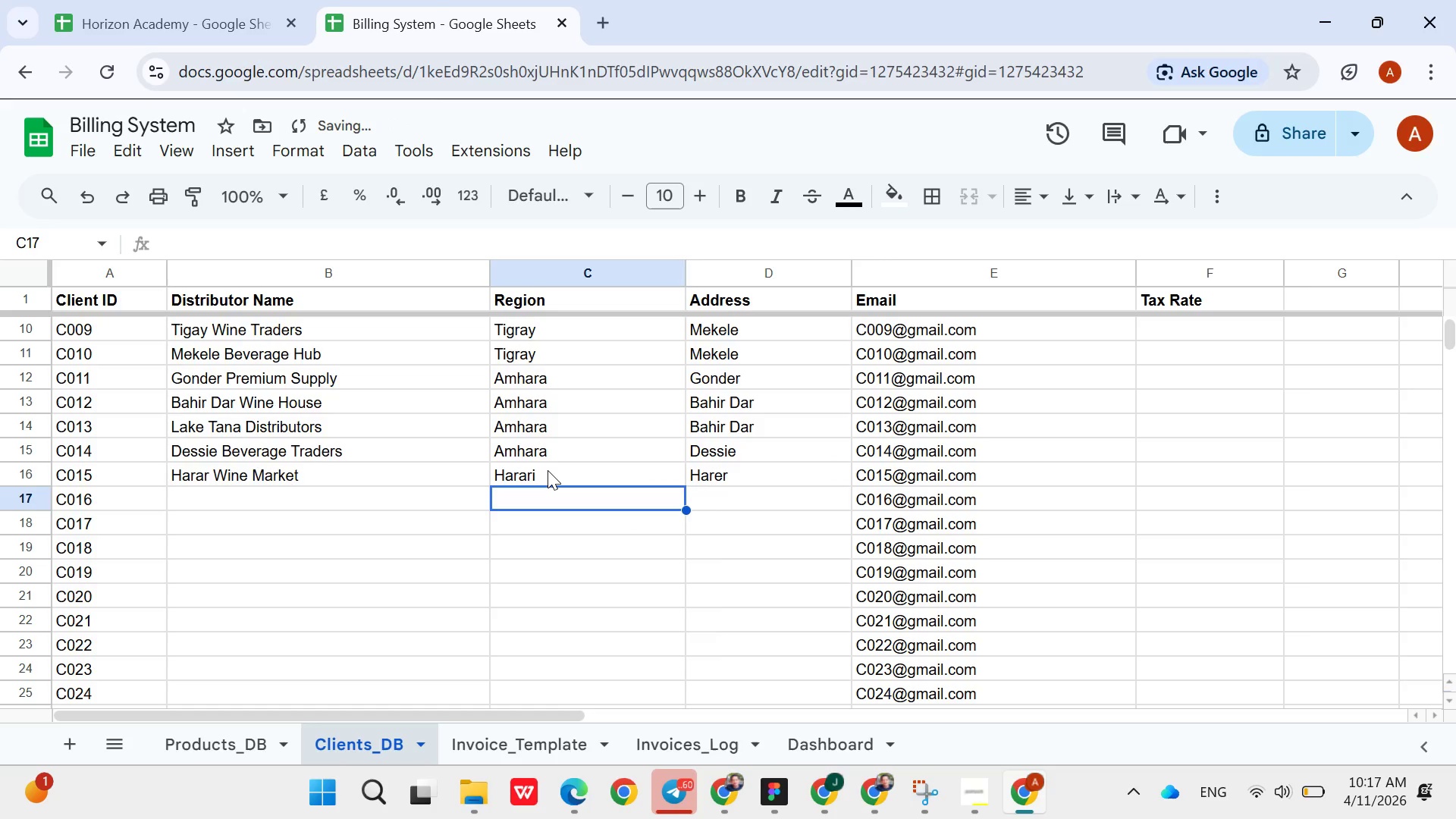 
hold_key(key=ArrowLeft, duration=0.8)
 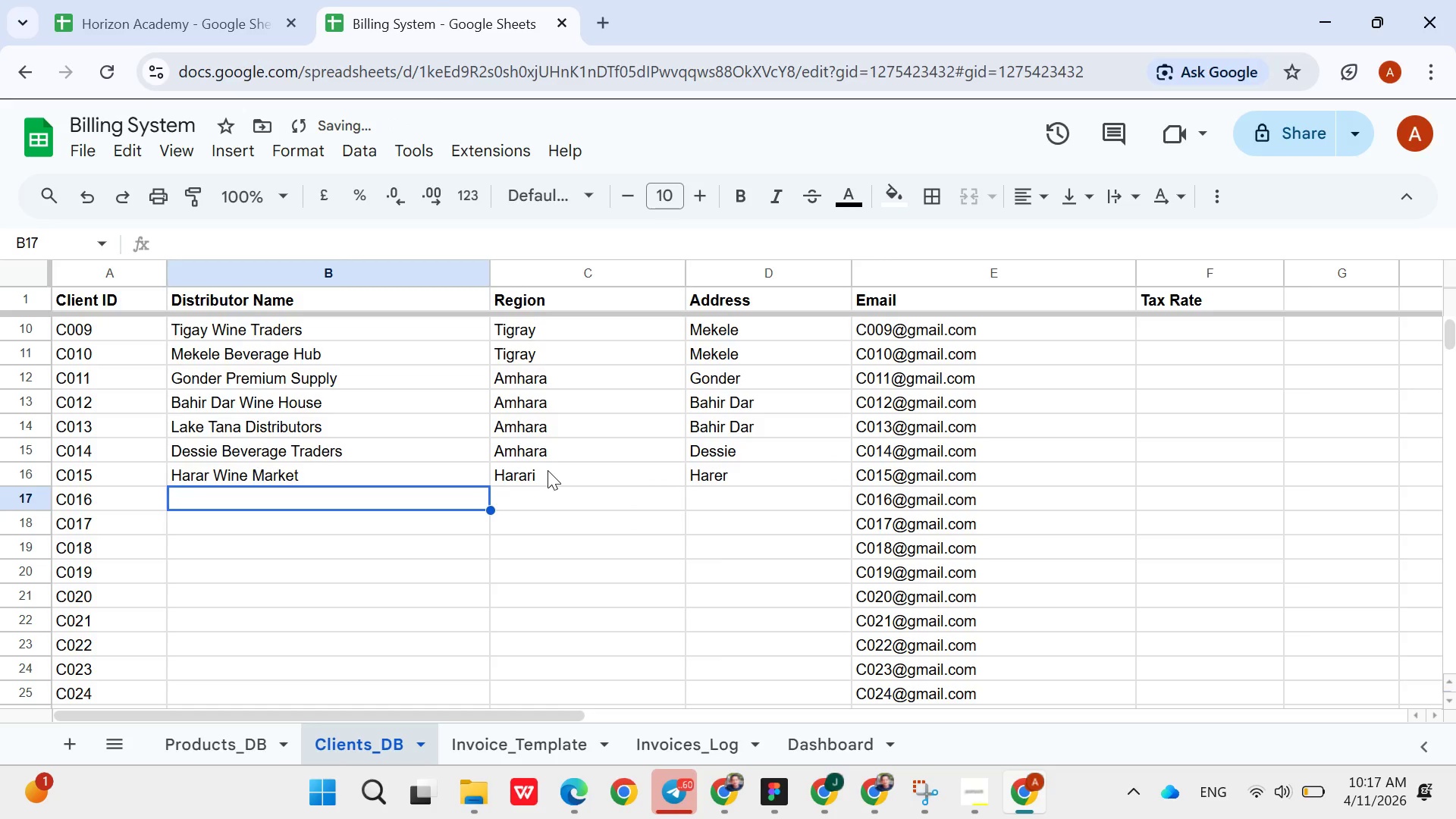 
key(ArrowRight)
 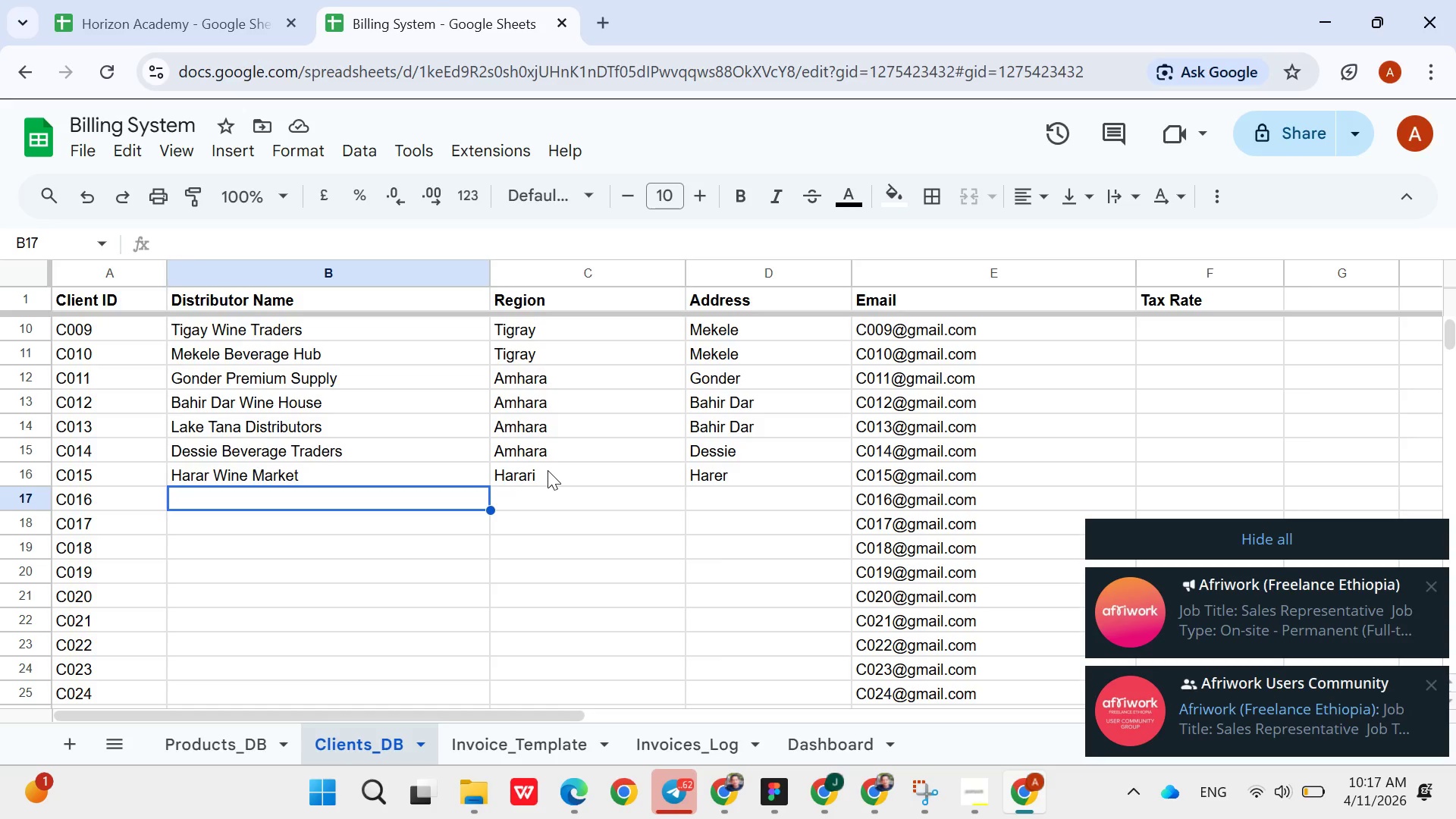 
wait(14.03)
 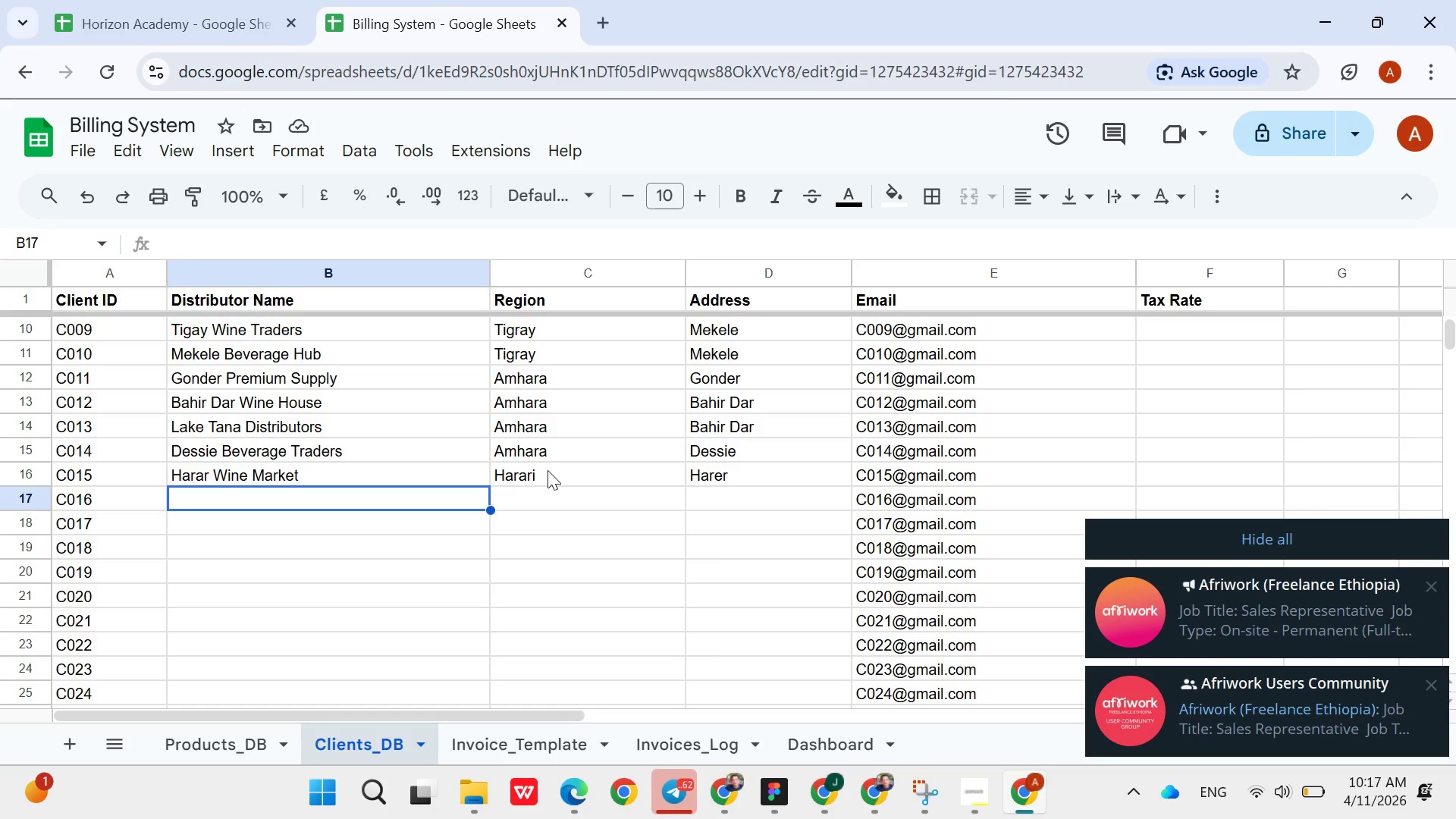 
left_click([1087, 530])
 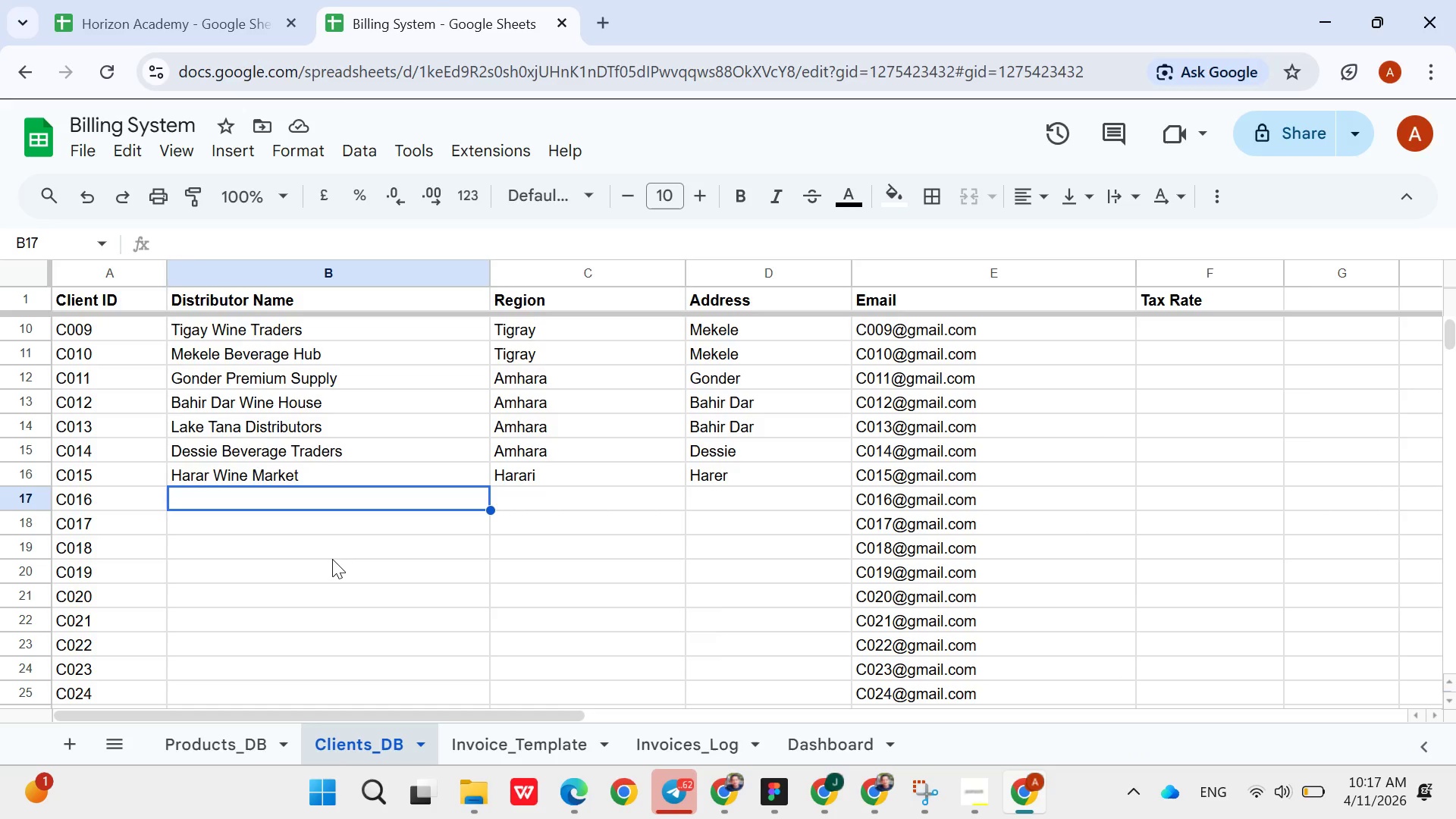 
type(Diredawa)
key(Backspace)
key(Backspace)
key(Backspace)
key(Backspace)
type( Dawa Beverage PLC)
 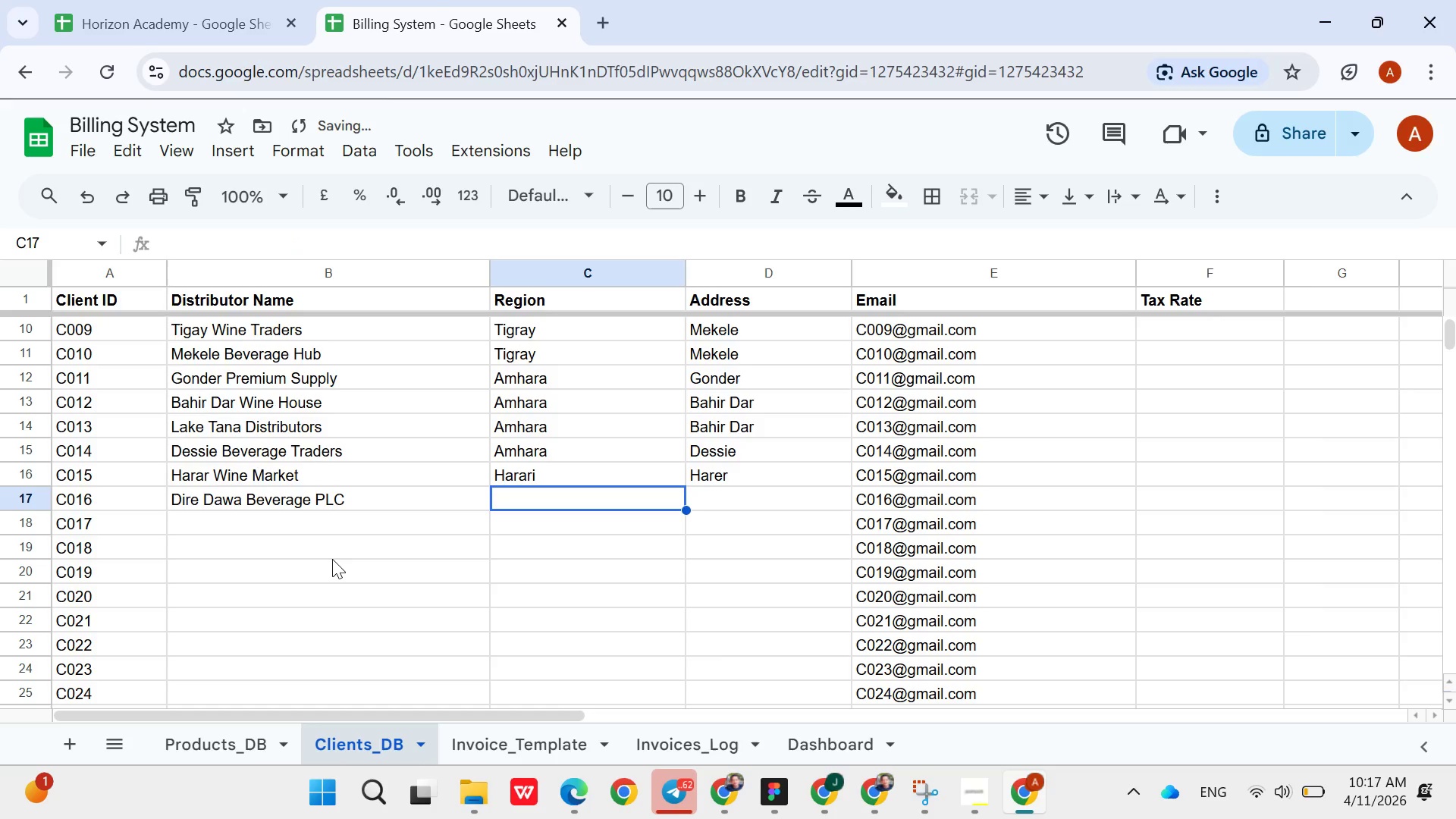 
 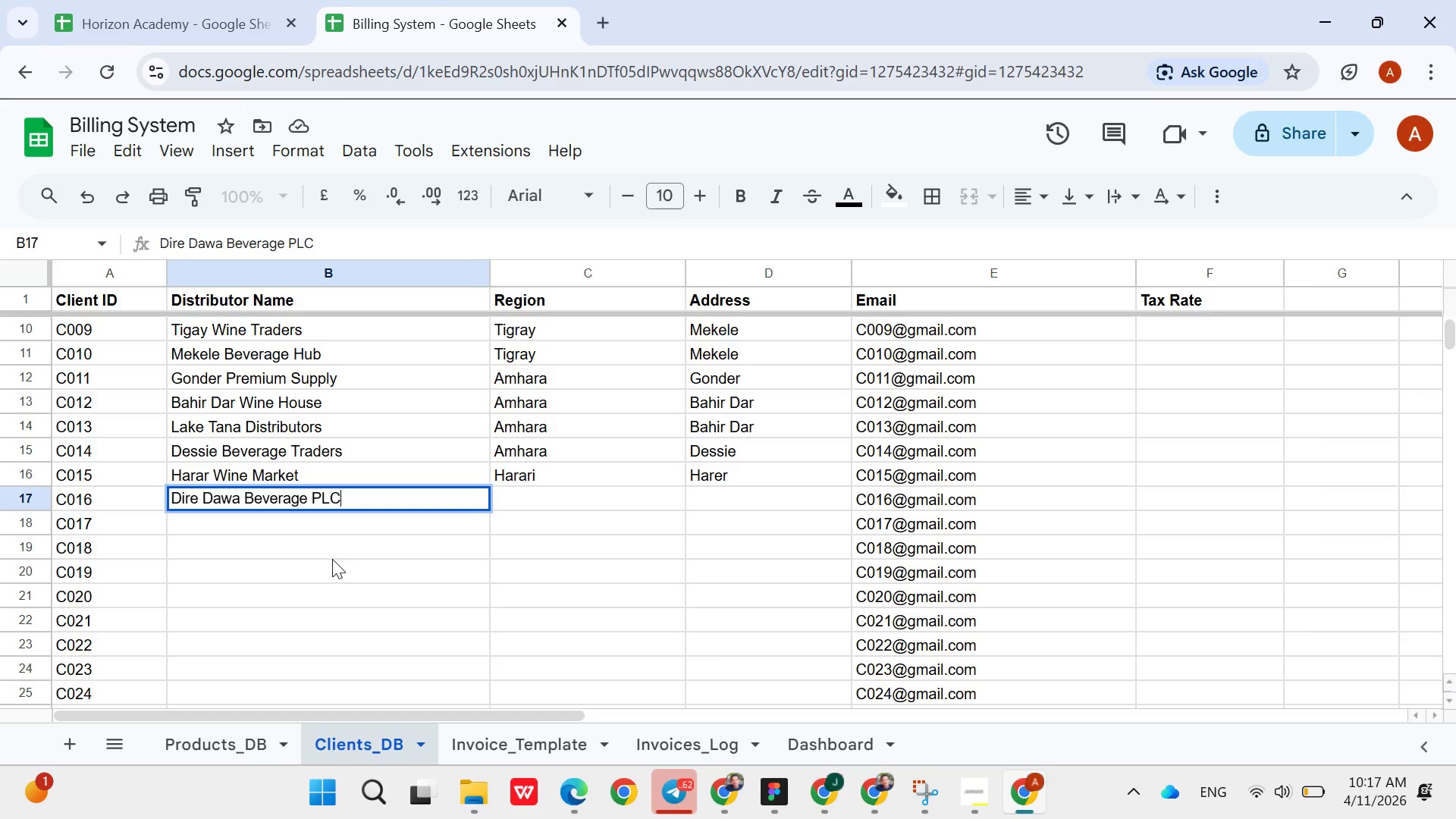 
key(ArrowRight)
 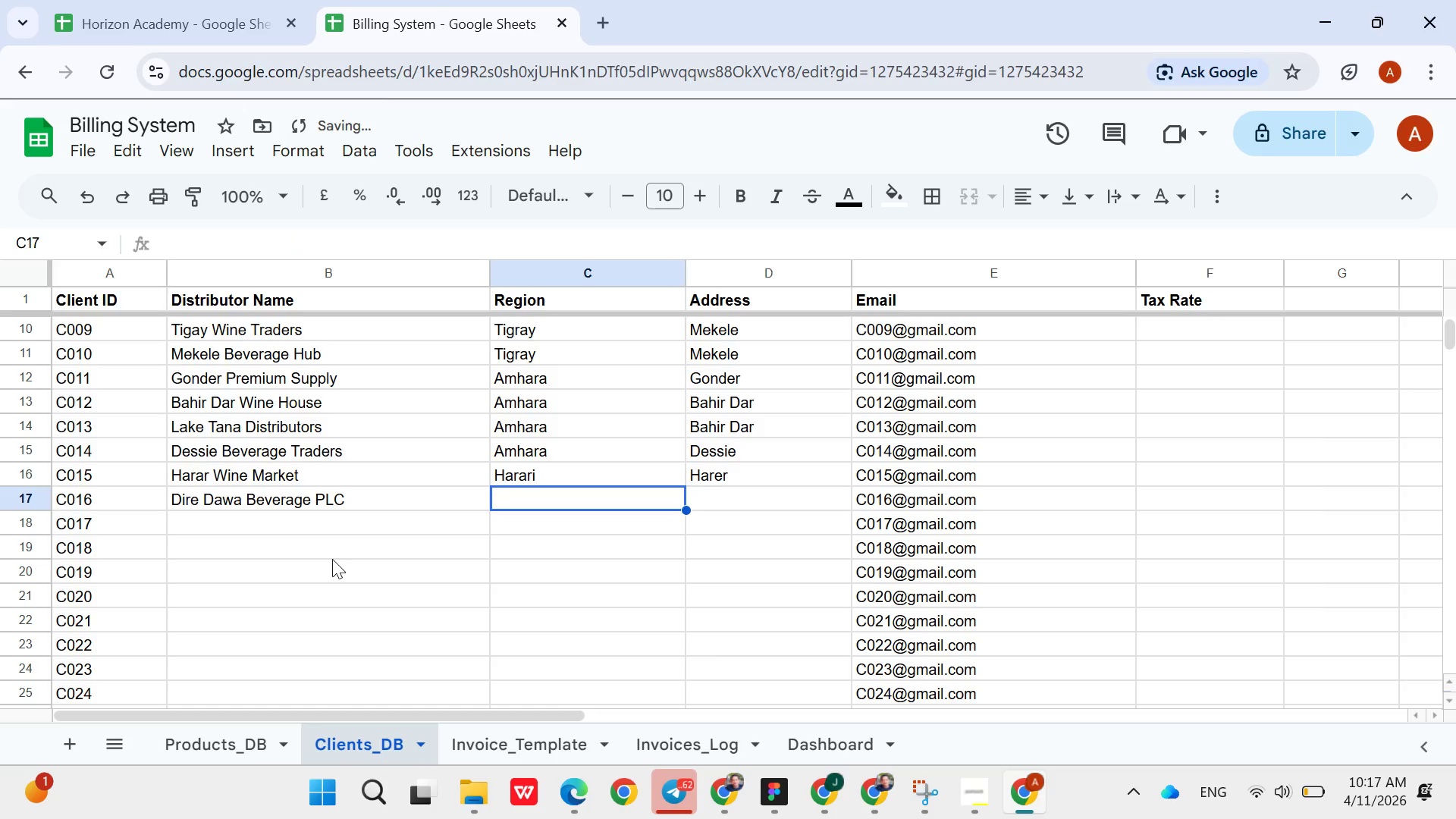 
type(Dire Diwa)
 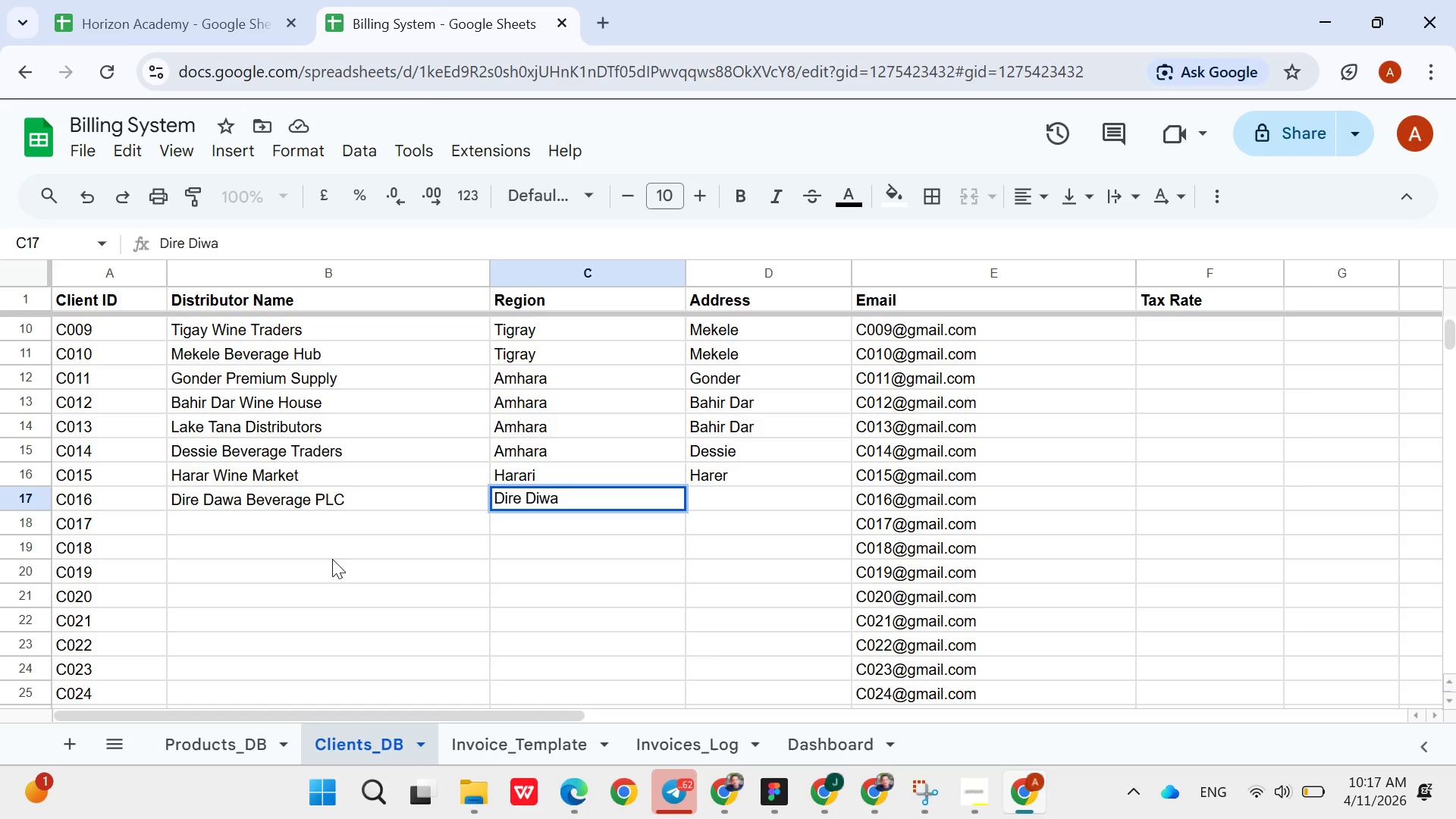 
key(ArrowRight)
 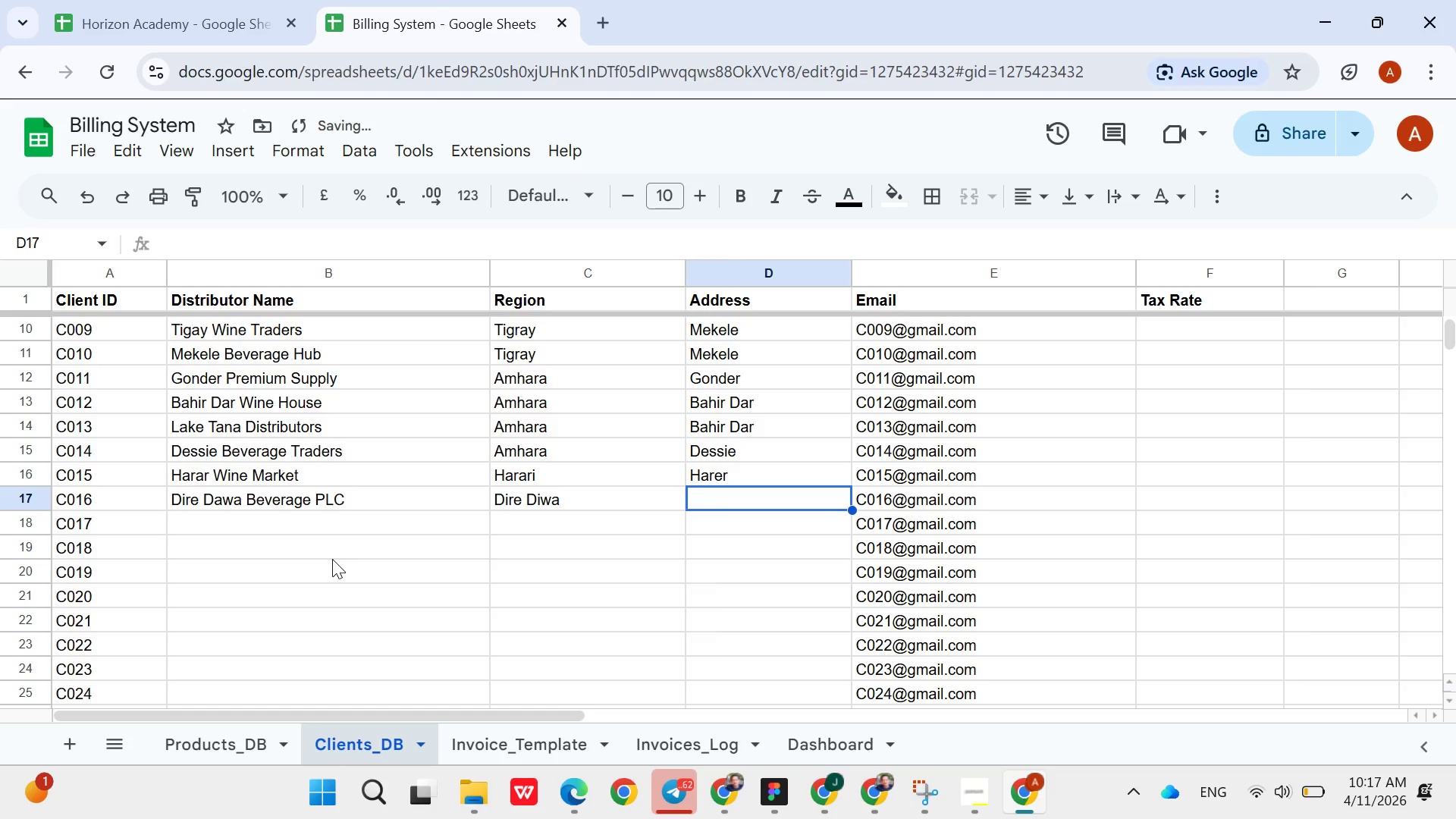 
type(Dire Dawa)
 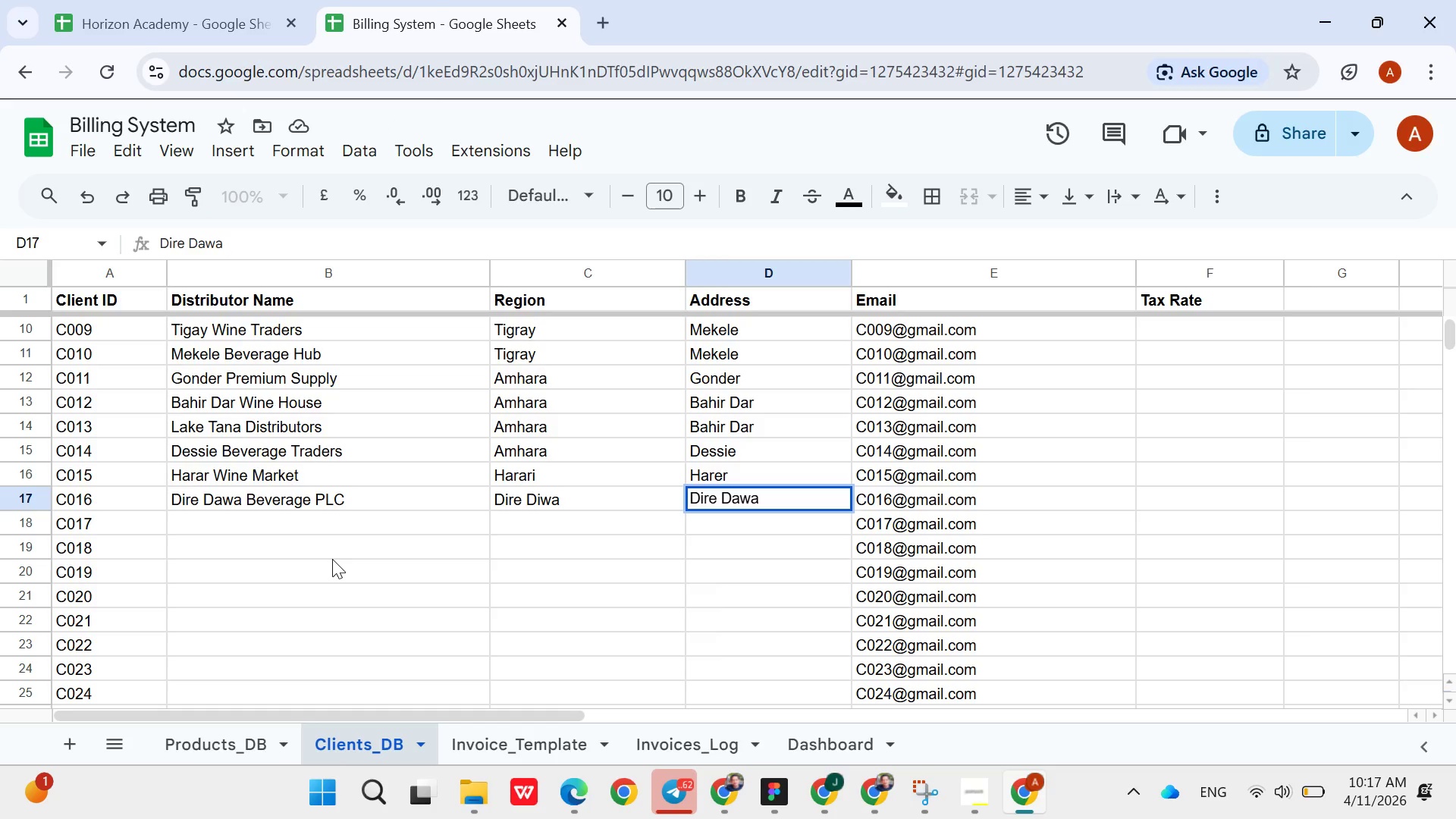 
key(ArrowDown)
 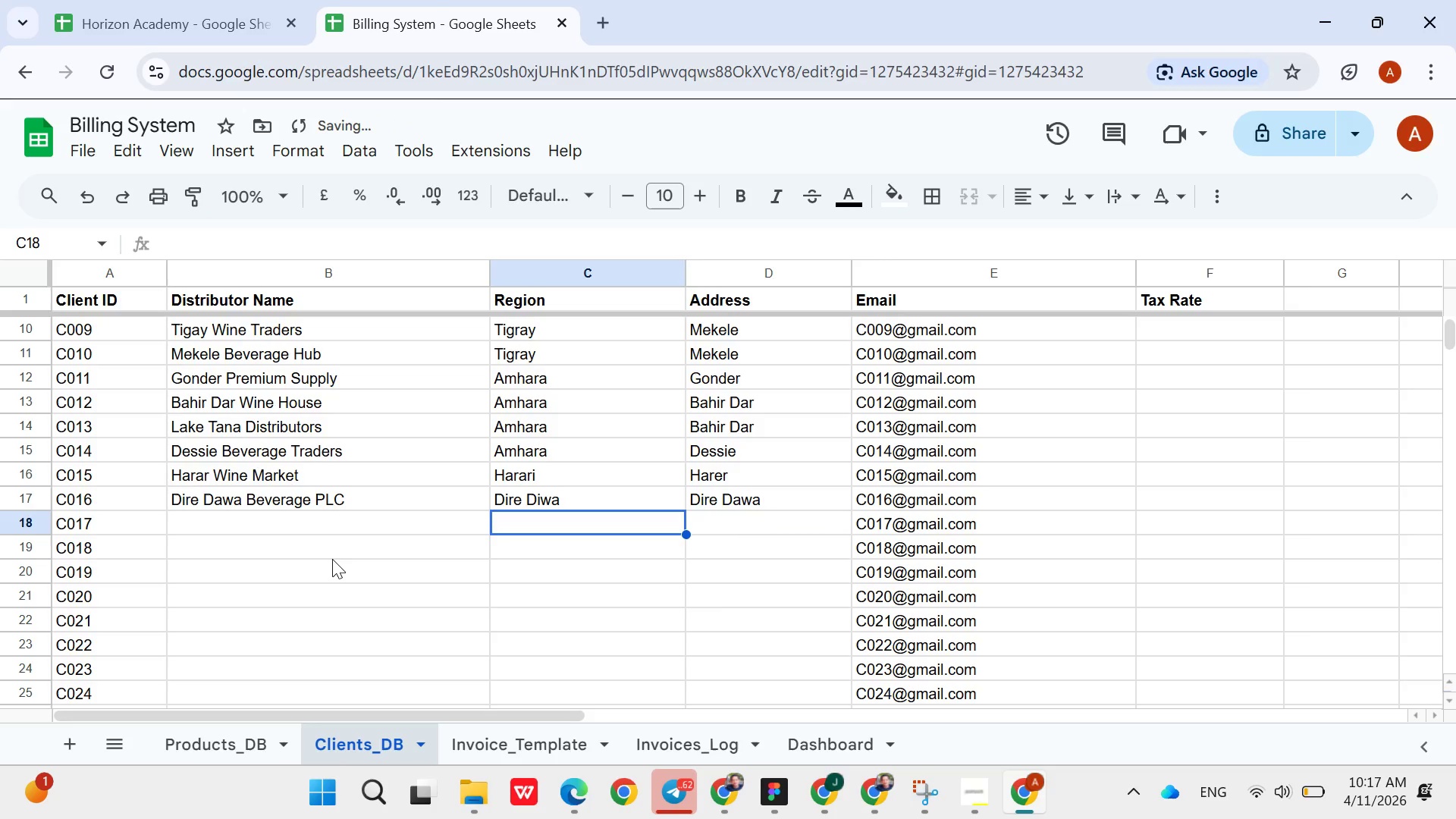 
hold_key(key=ArrowLeft, duration=0.8)
 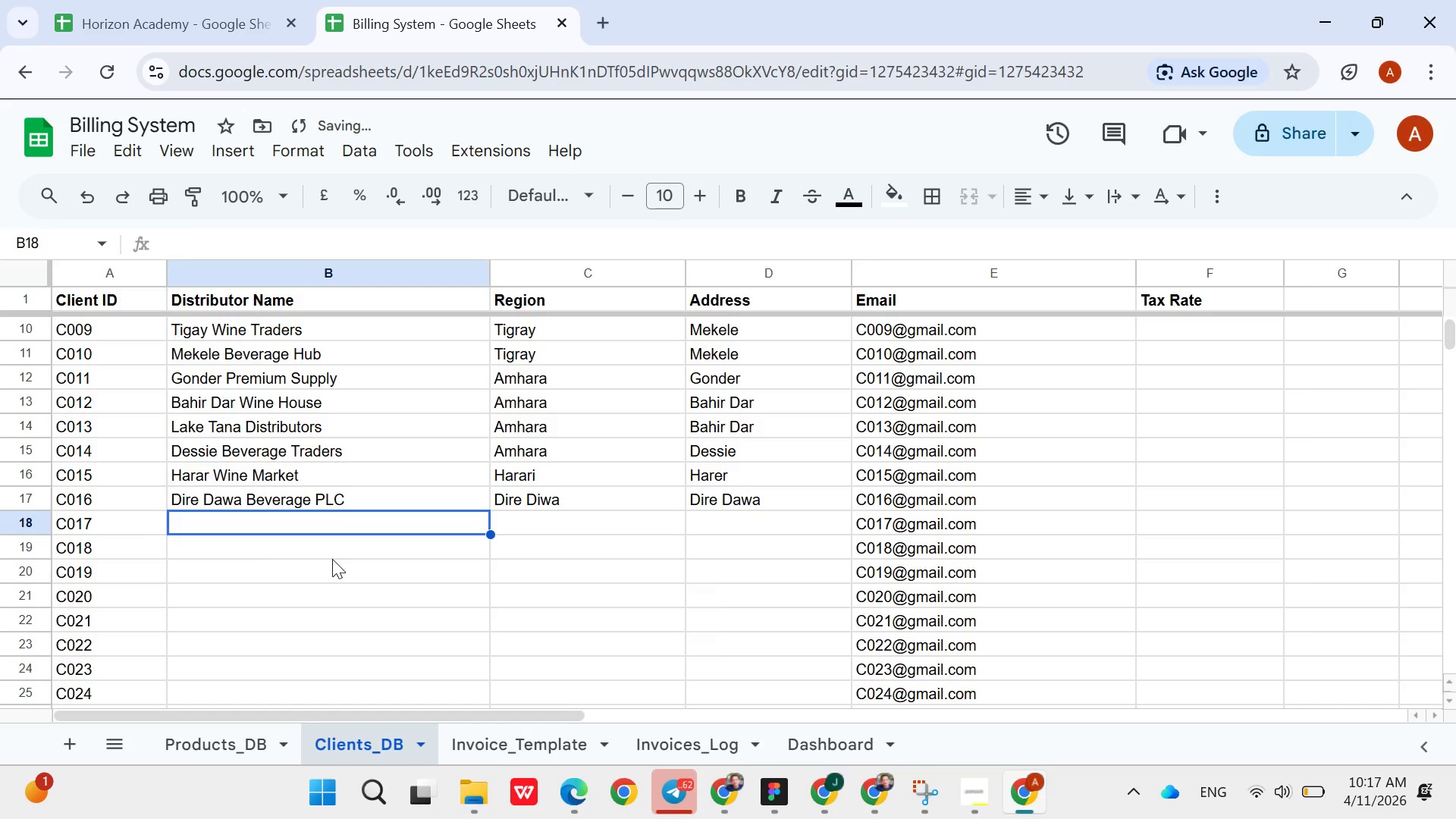 
key(ArrowRight)
 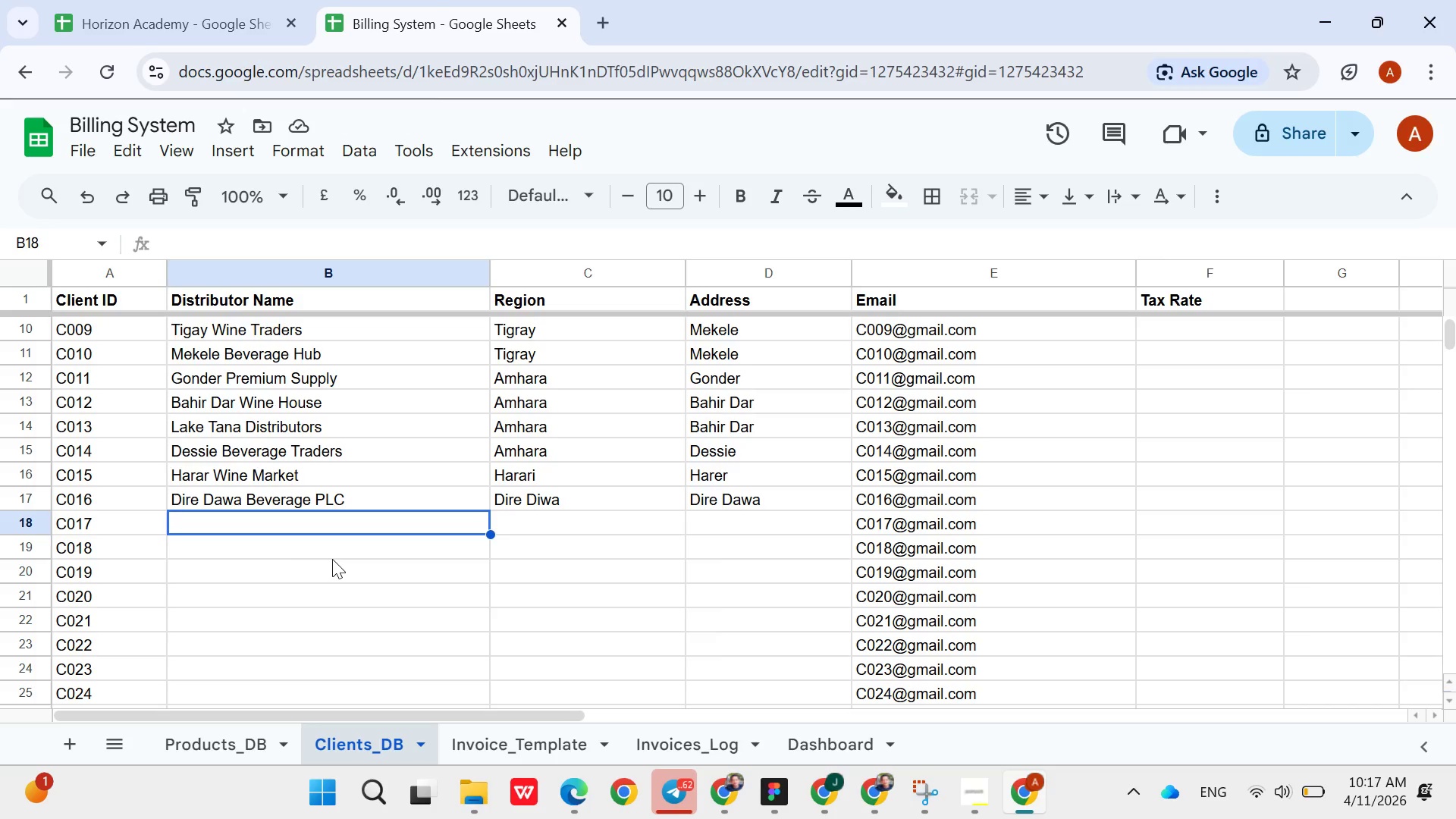 
wait(5.67)
 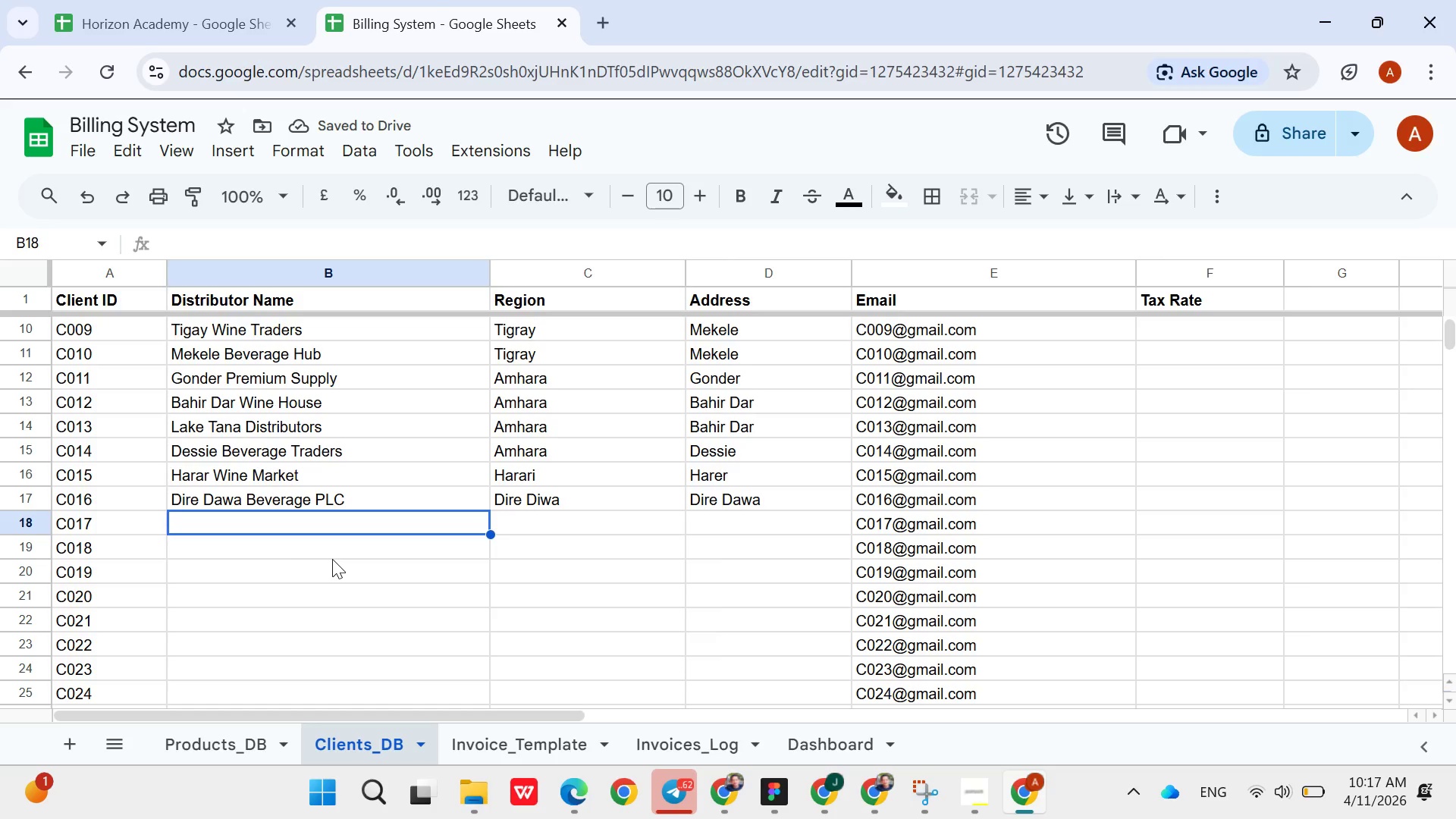 
type(Somali Regional Supply)
 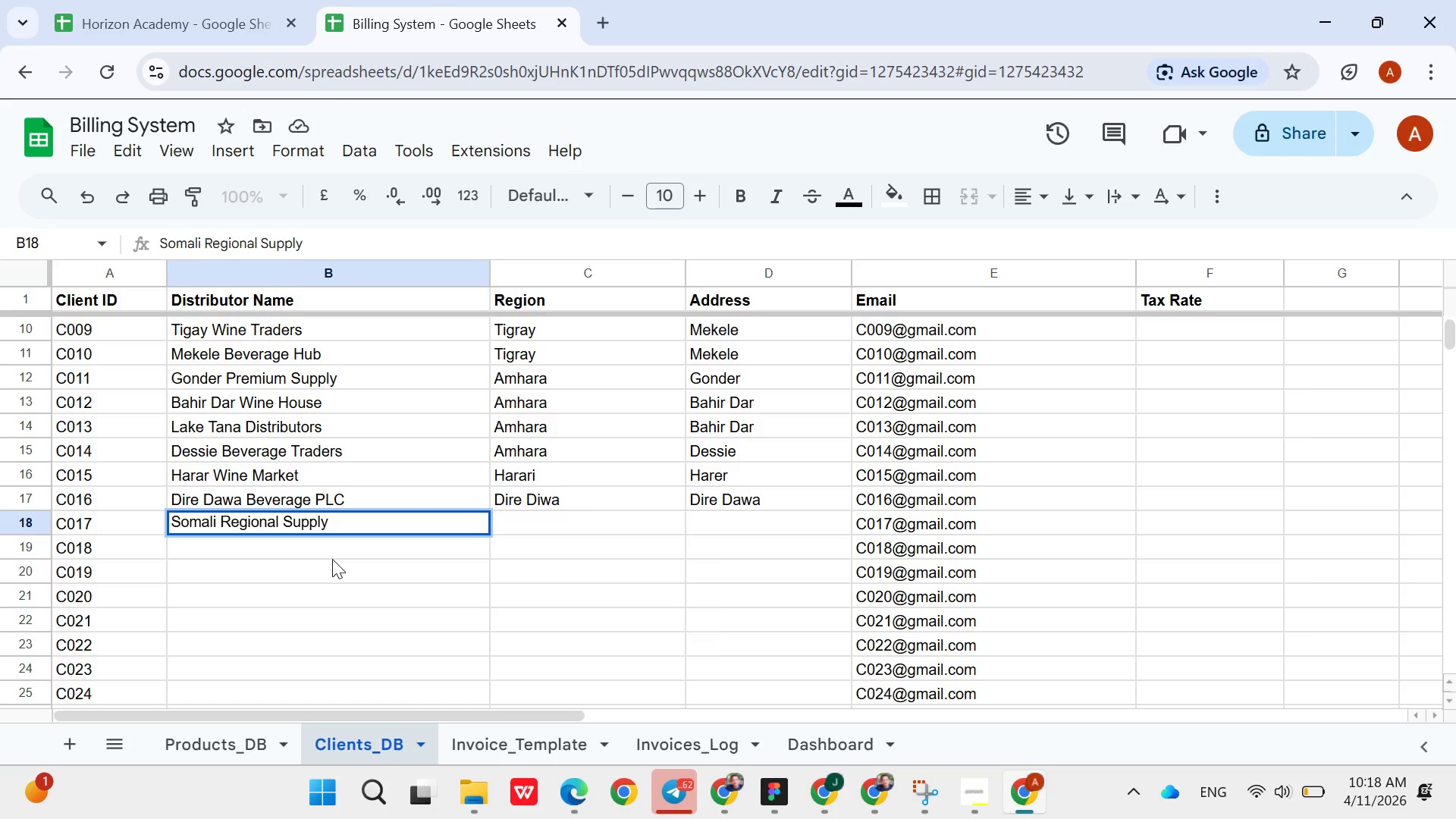 
key(ArrowRight)
 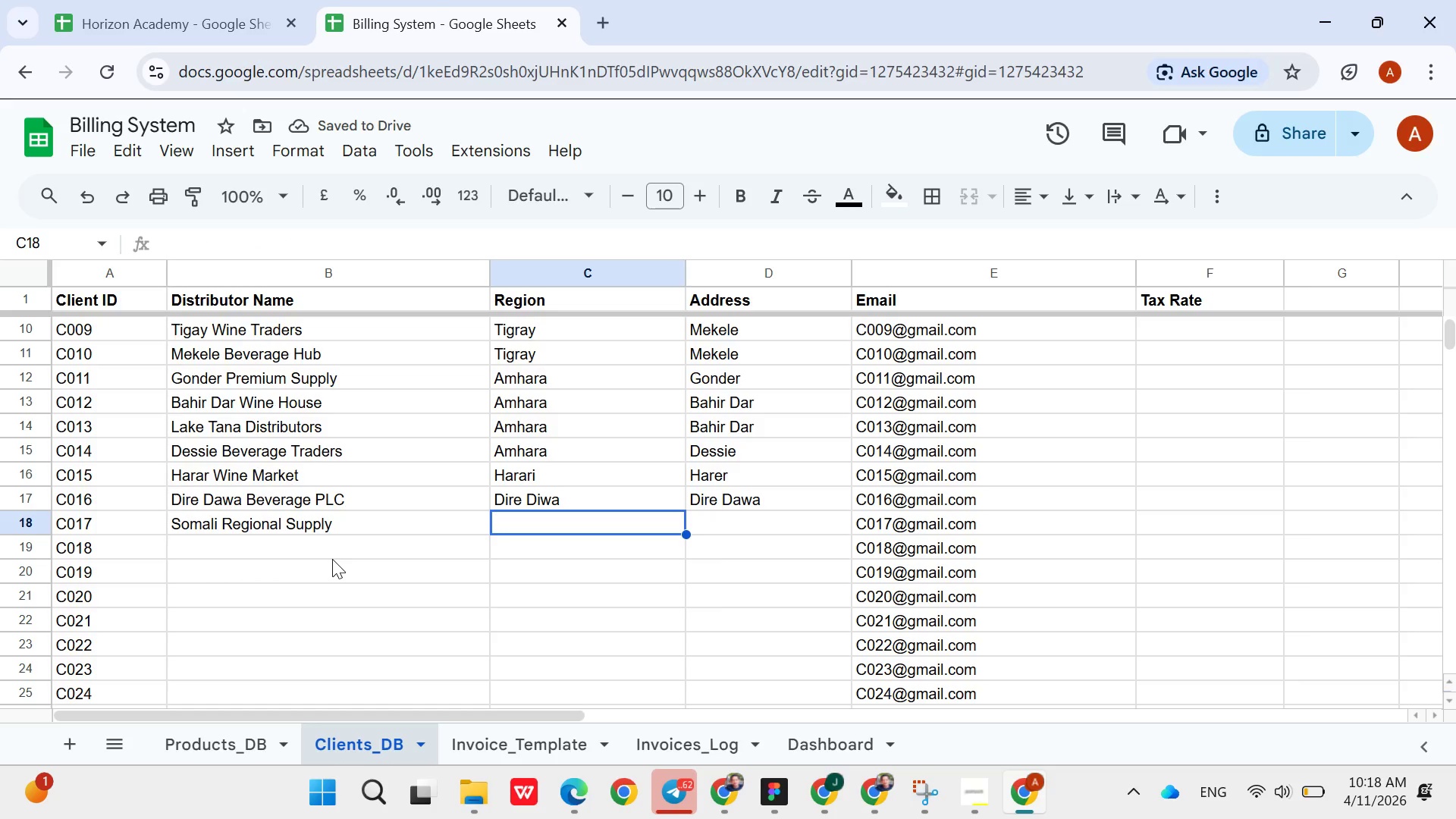 
type(SomaliJiji)
key(Backspace)
key(Backspace)
type(gjiga)
 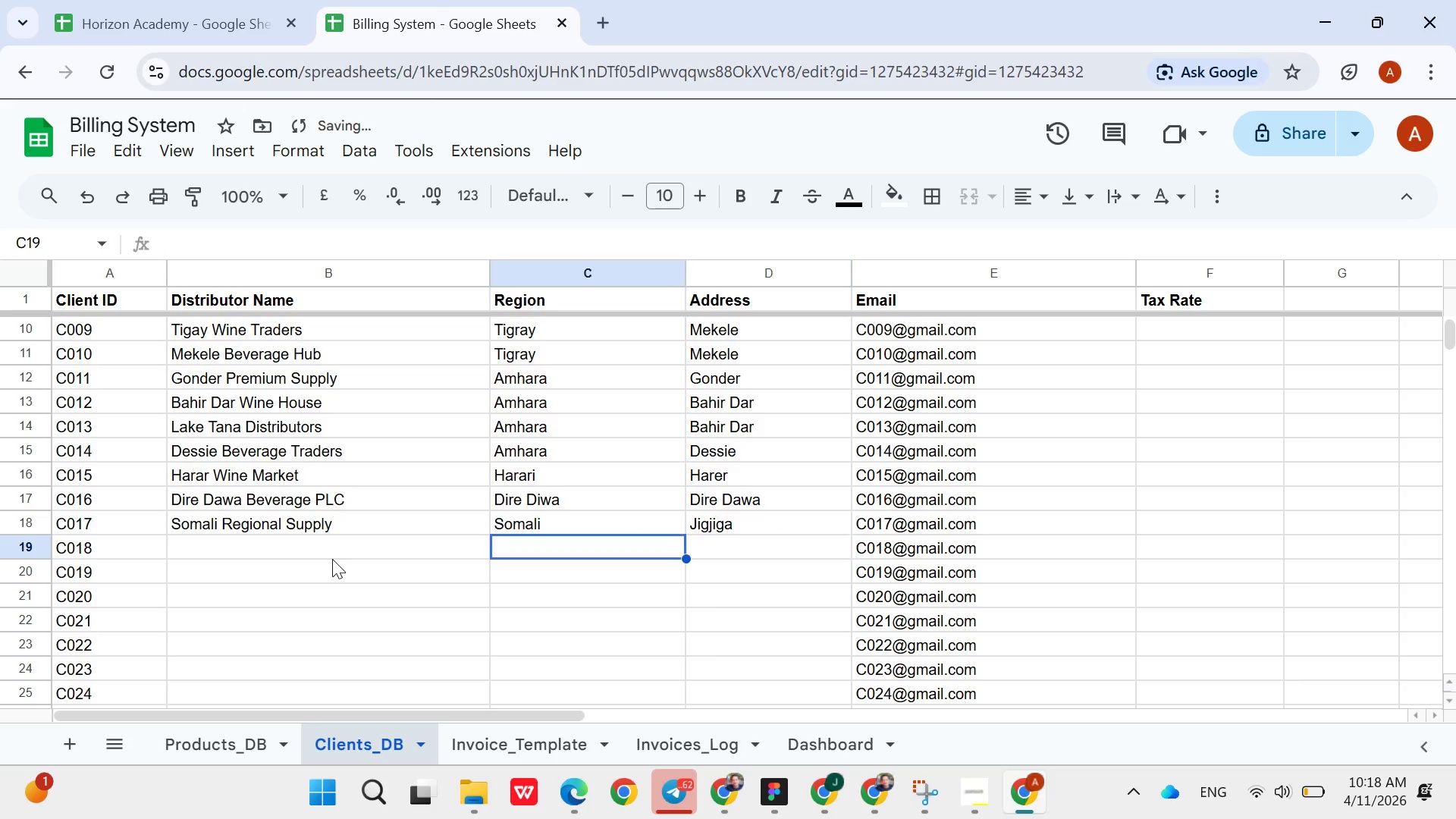 
hold_key(key=ArrowRight, duration=10.47)
 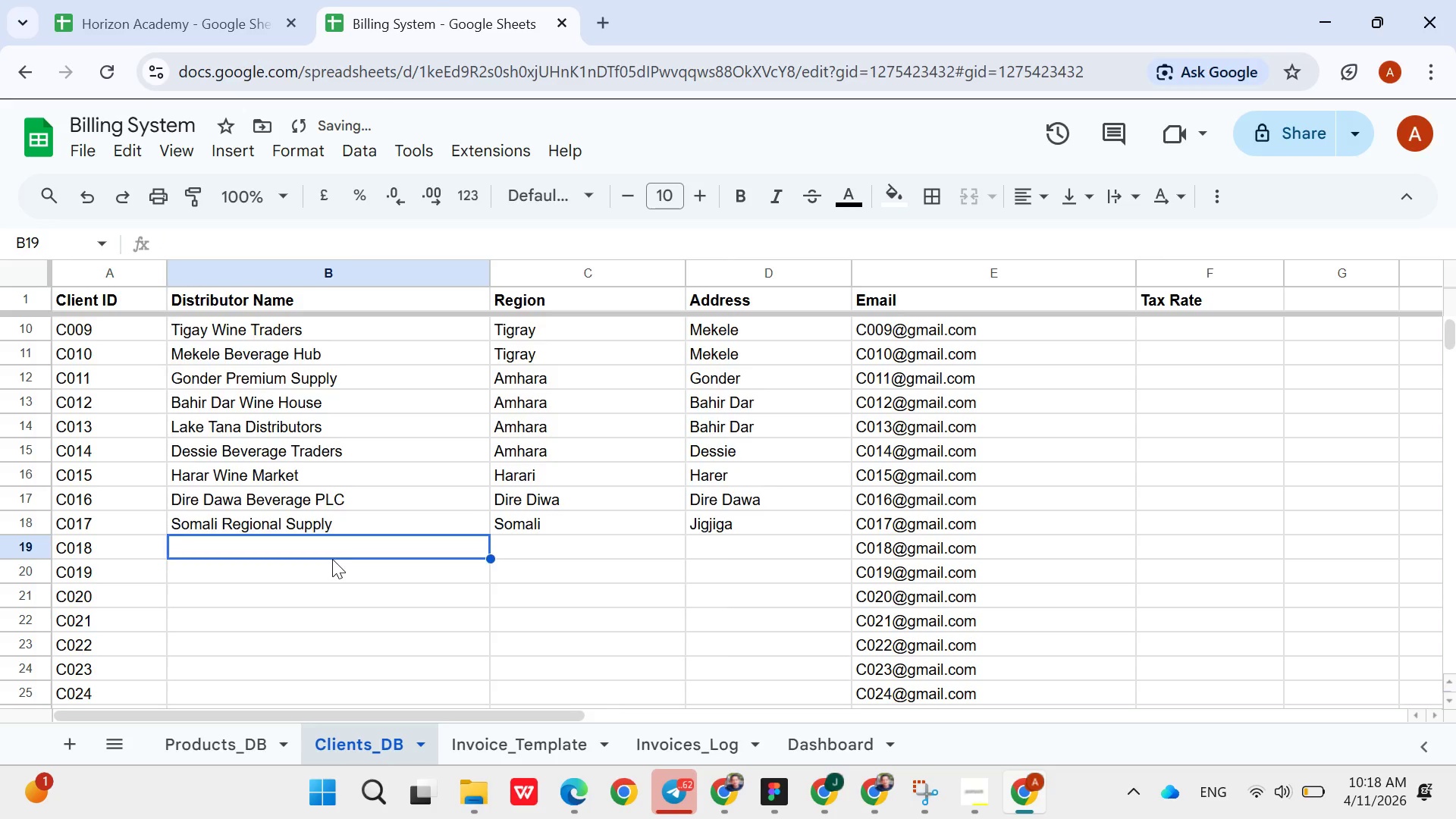 
key(ArrowDown)
 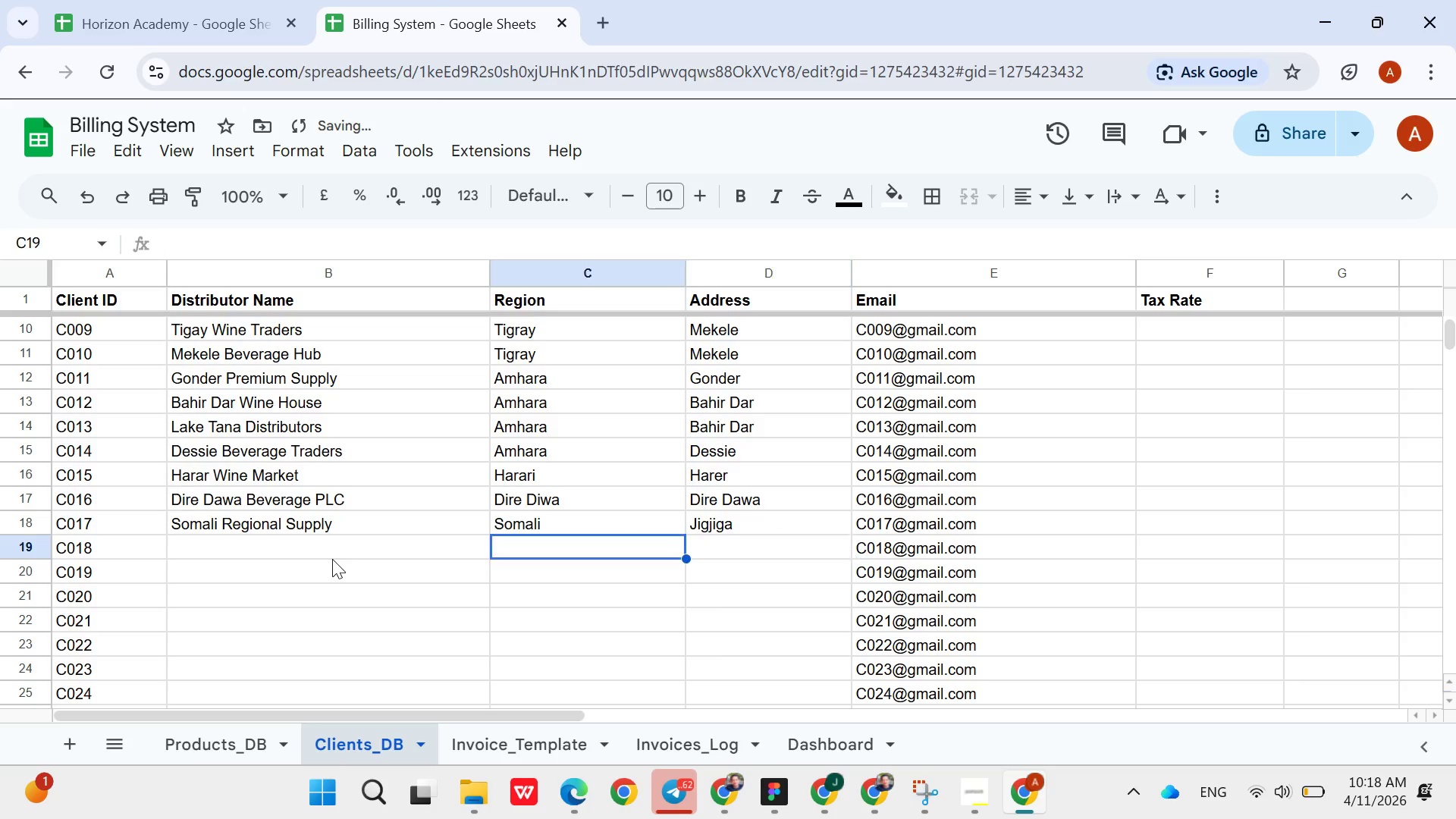 
hold_key(key=ArrowLeft, duration=0.77)
 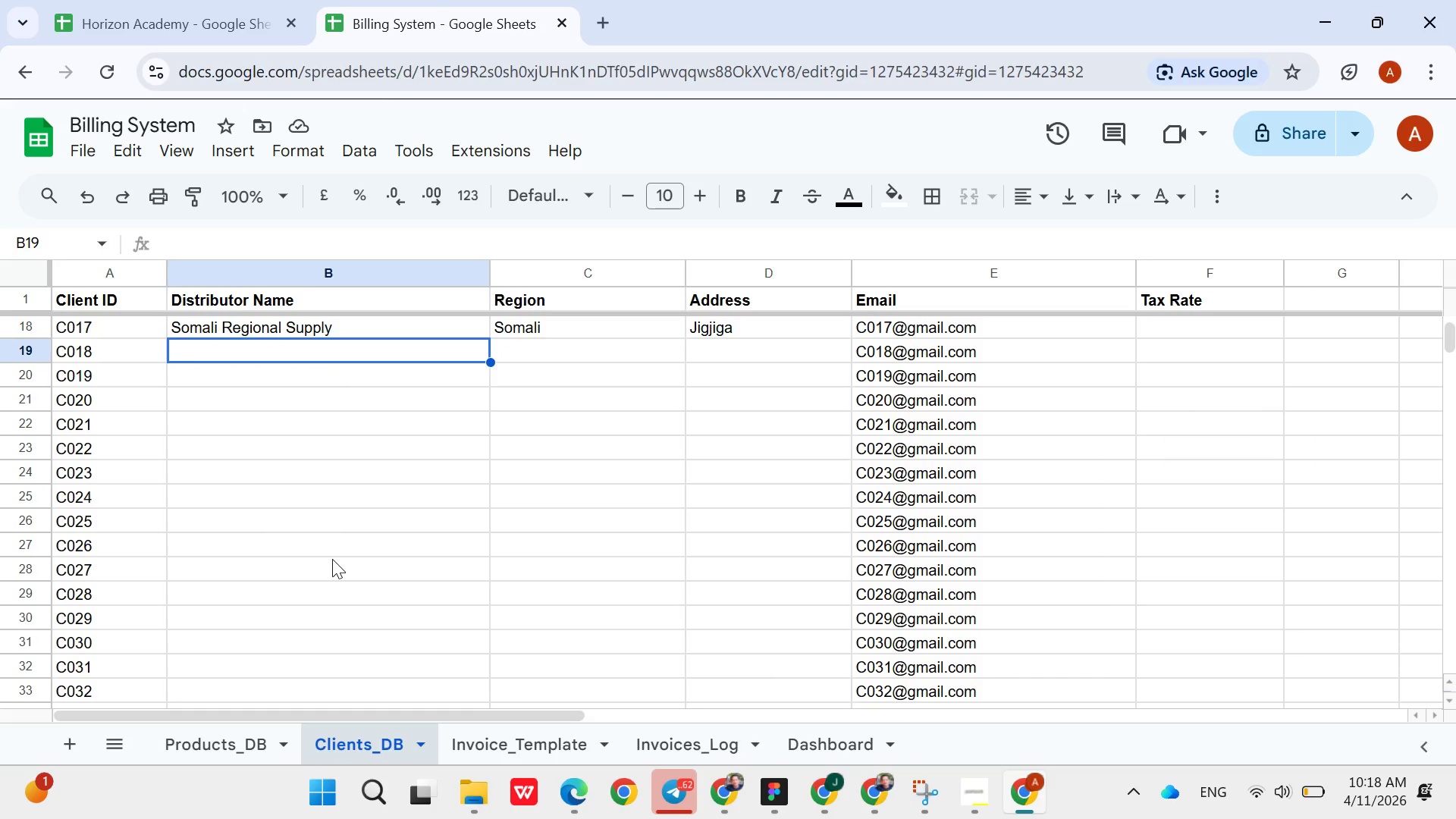 
wait(24.88)
 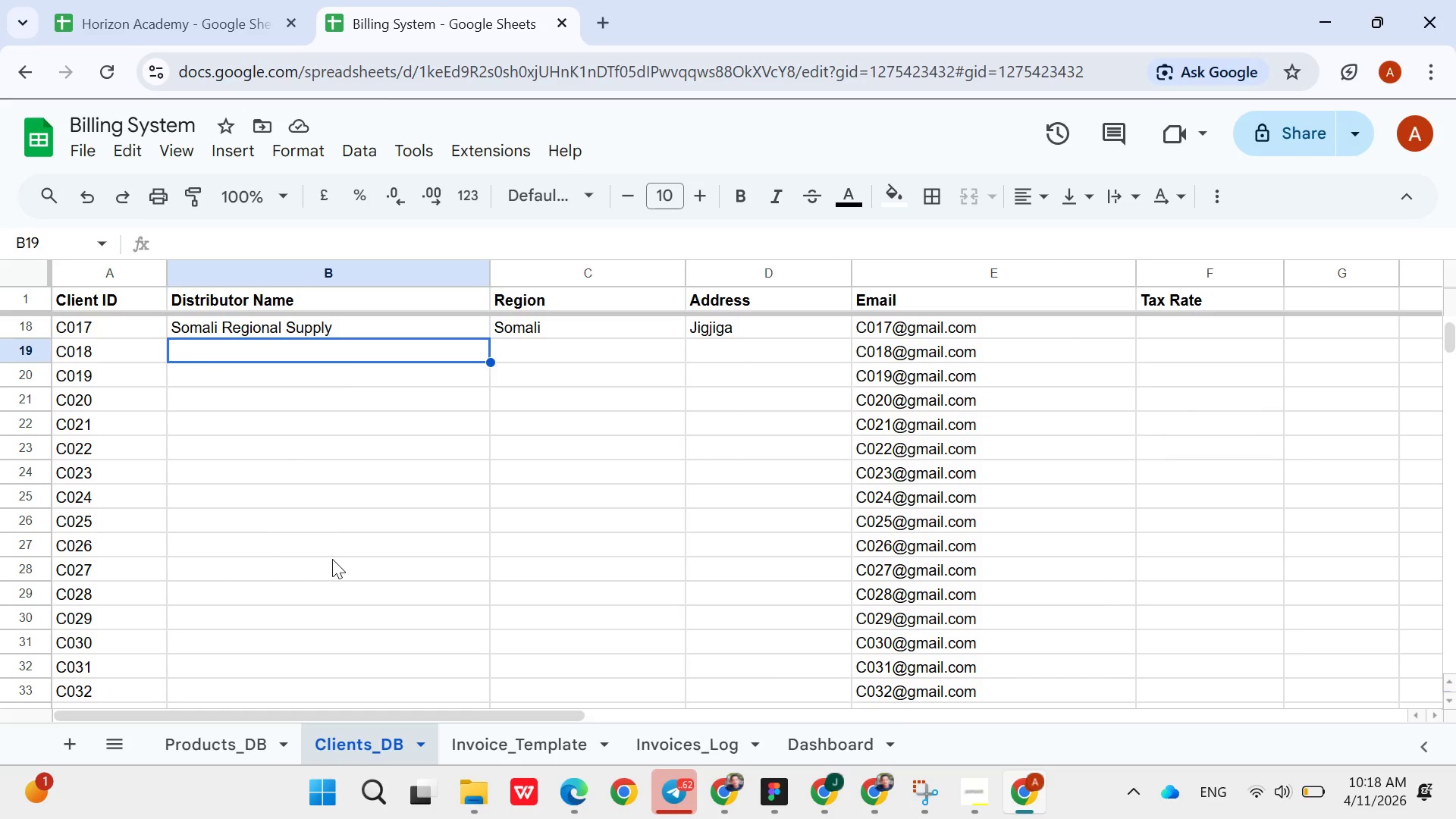 
type(Jigjiga)
 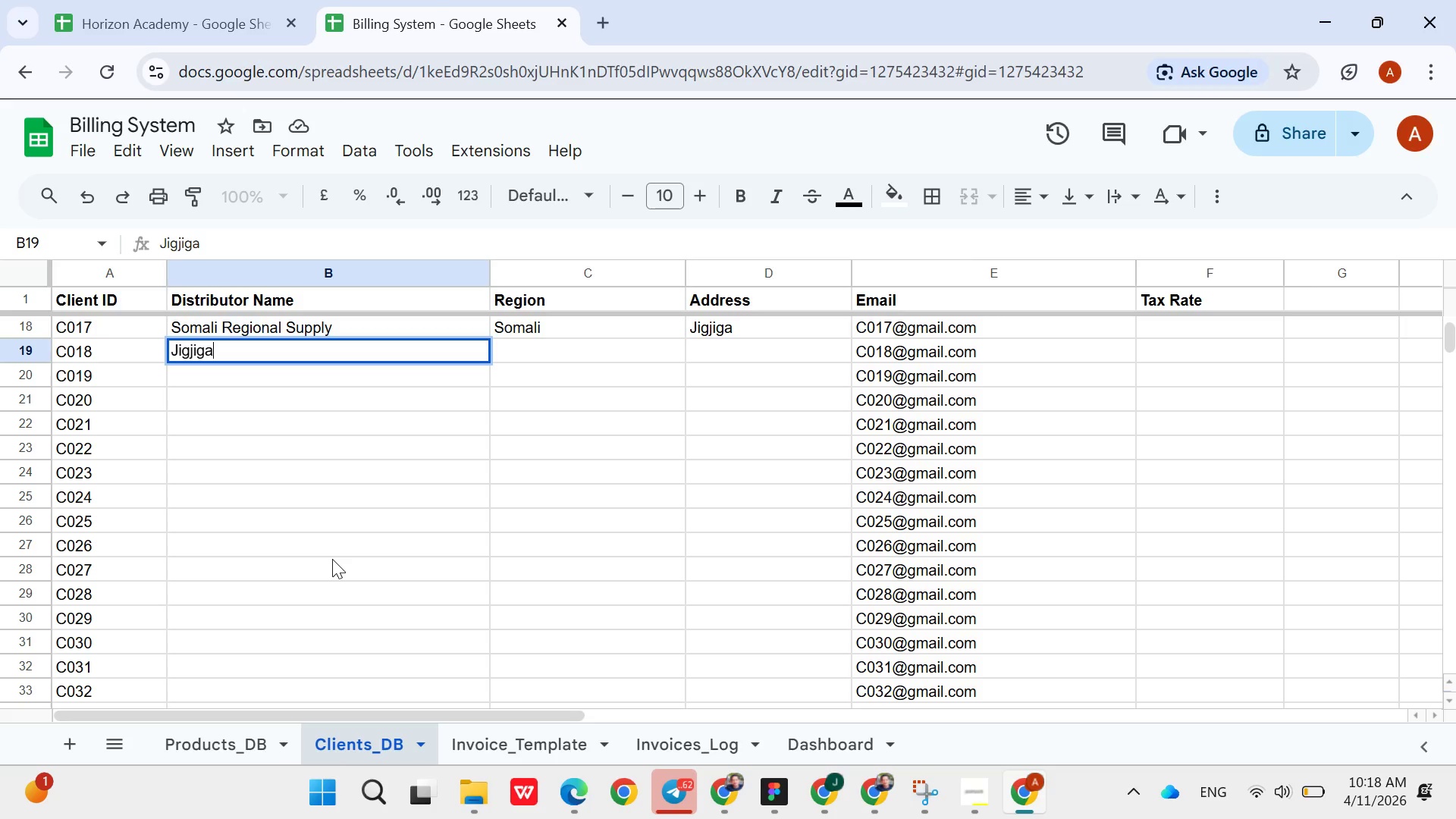 
type( Wine Traders)
 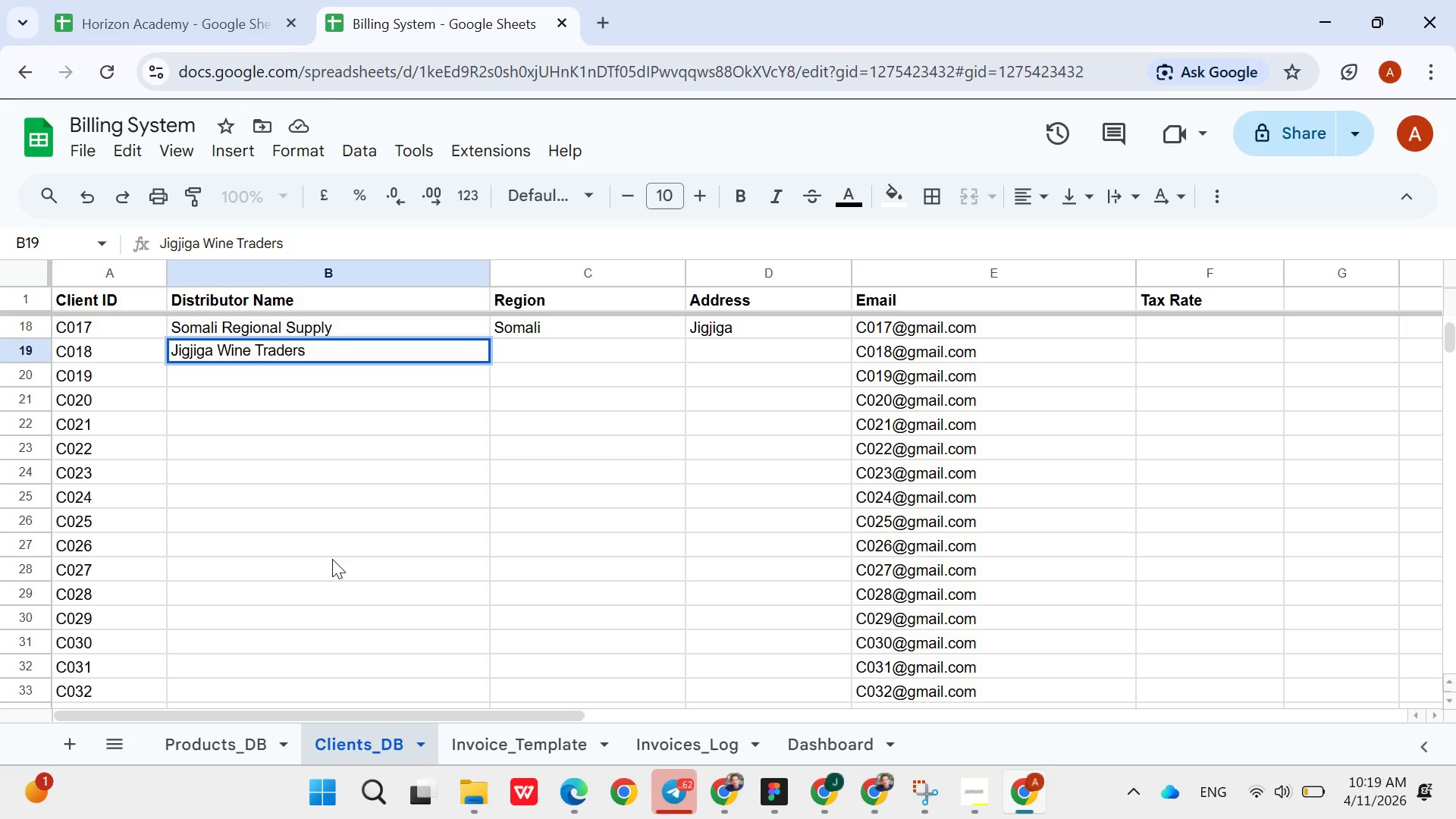 
wait(5.12)
 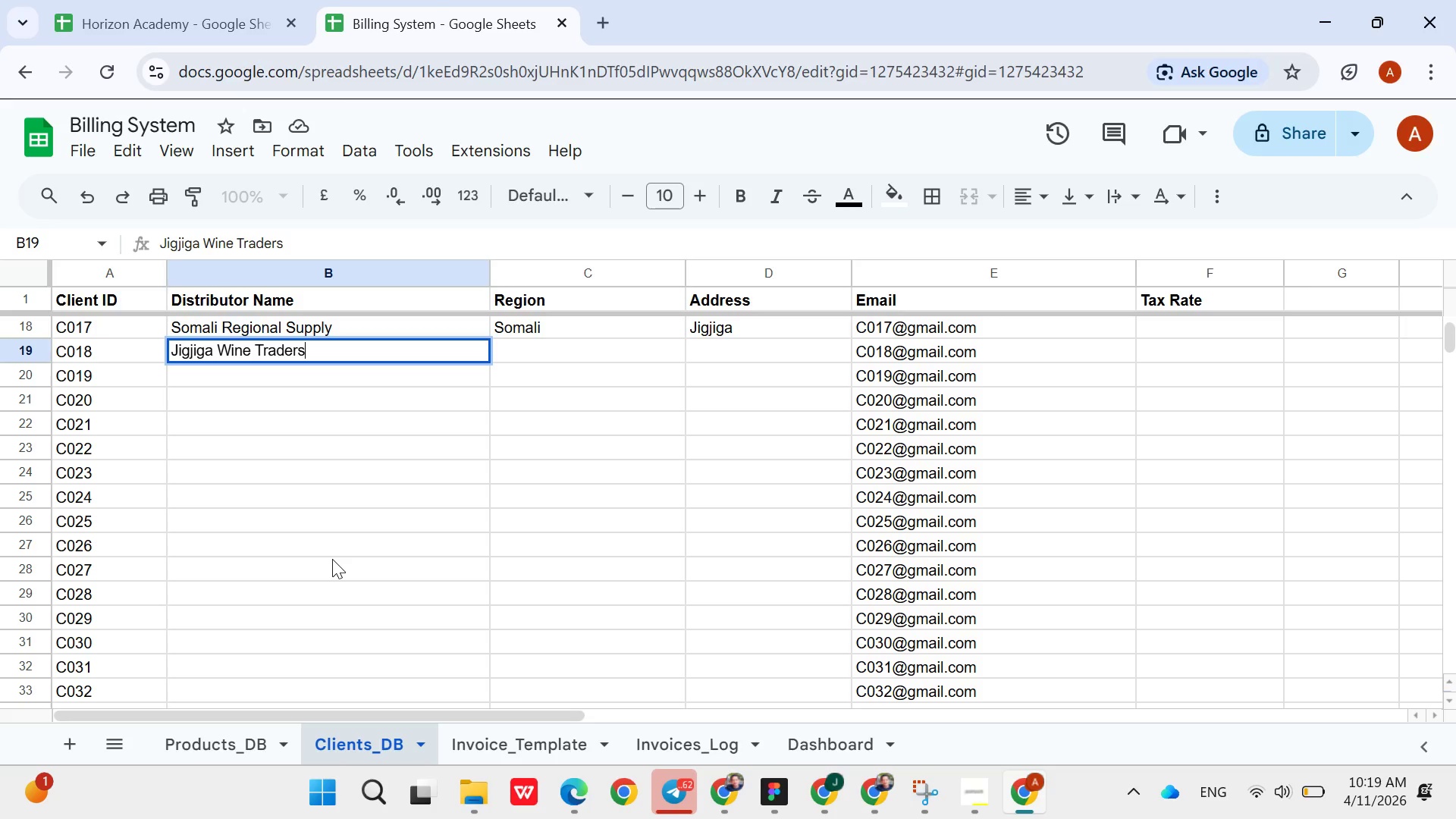 
key(ArrowRight)
 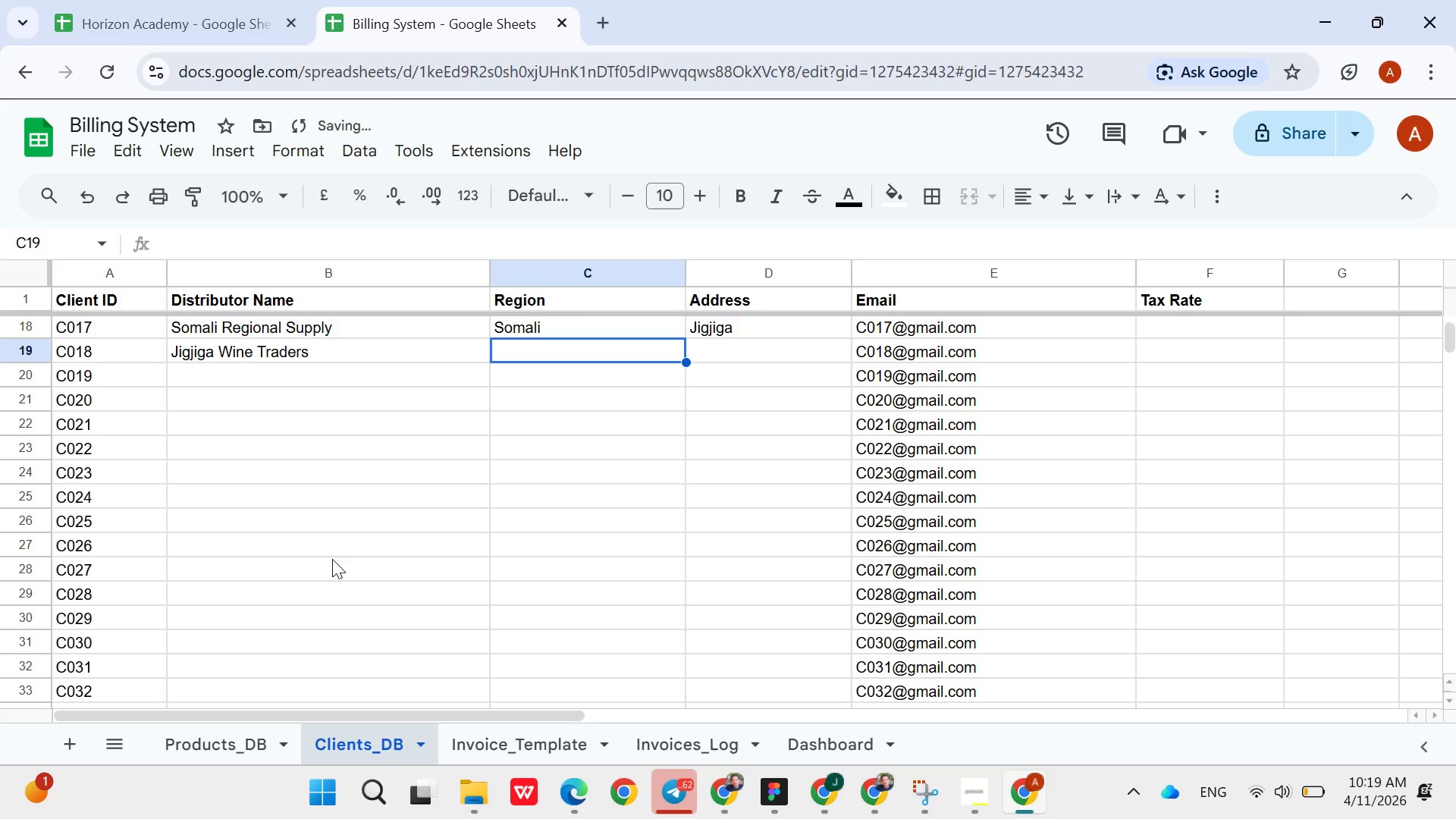 
key(Shift+S)
 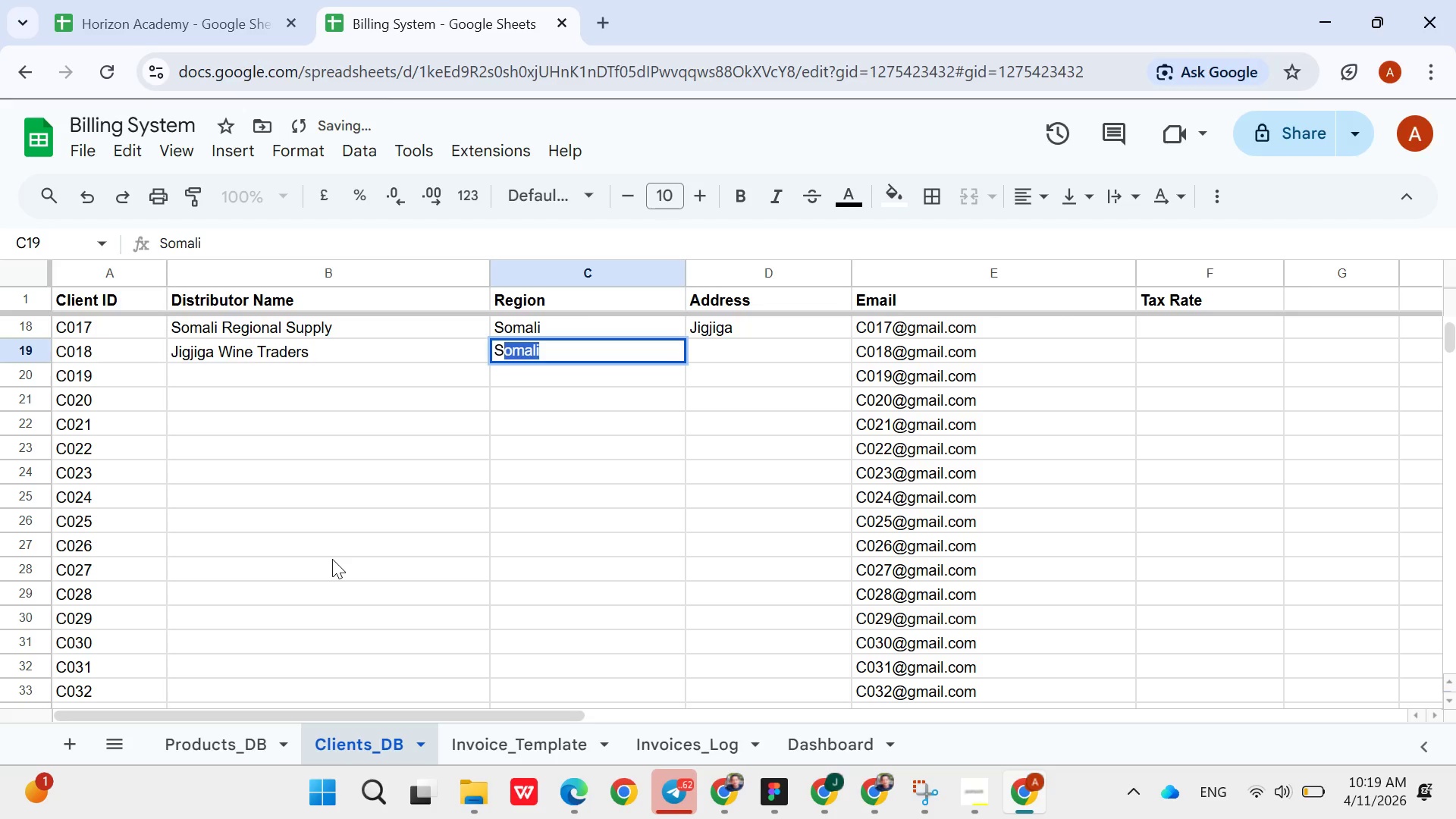 
key(ArrowRight)
 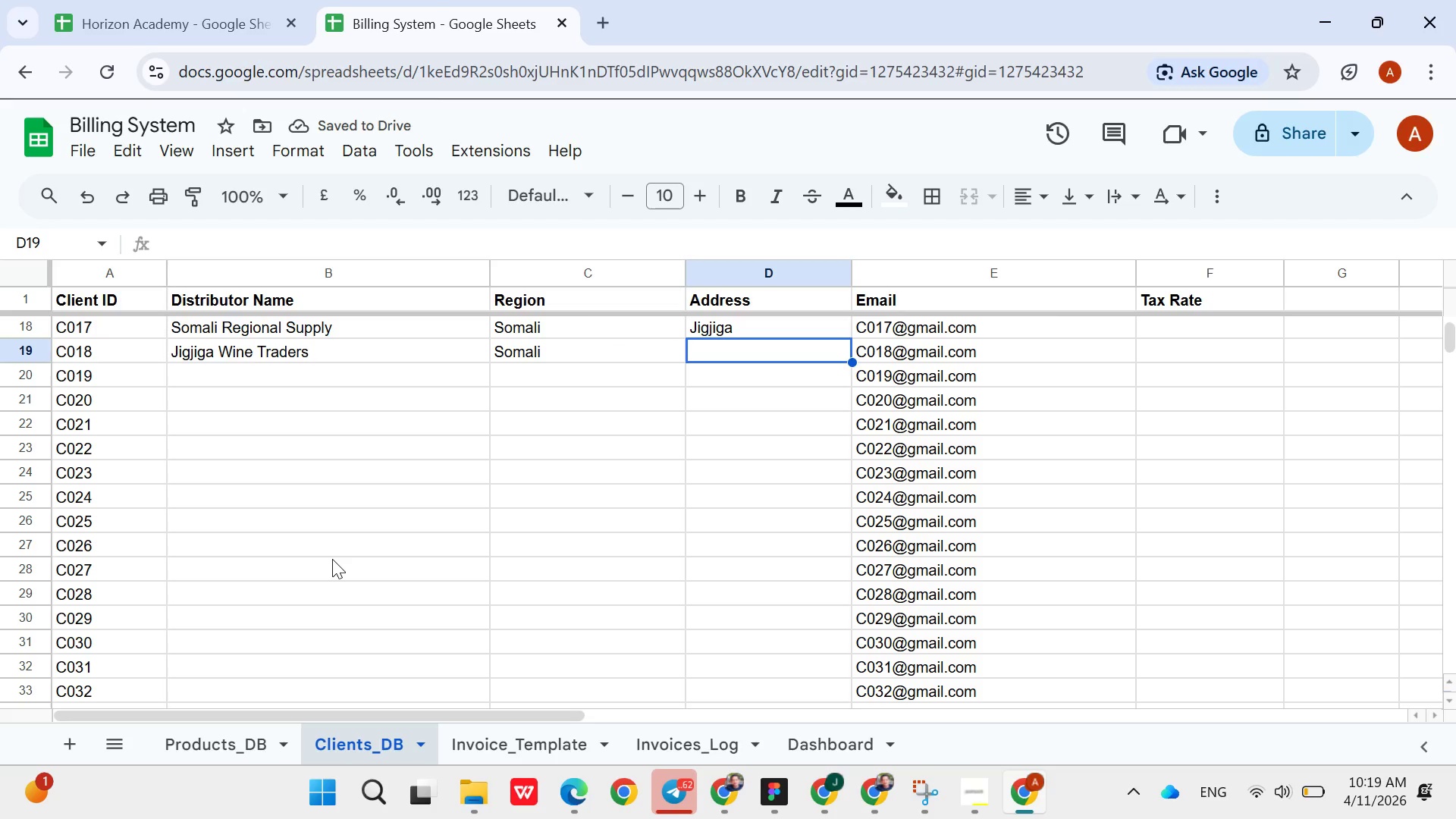 
wait(6.8)
 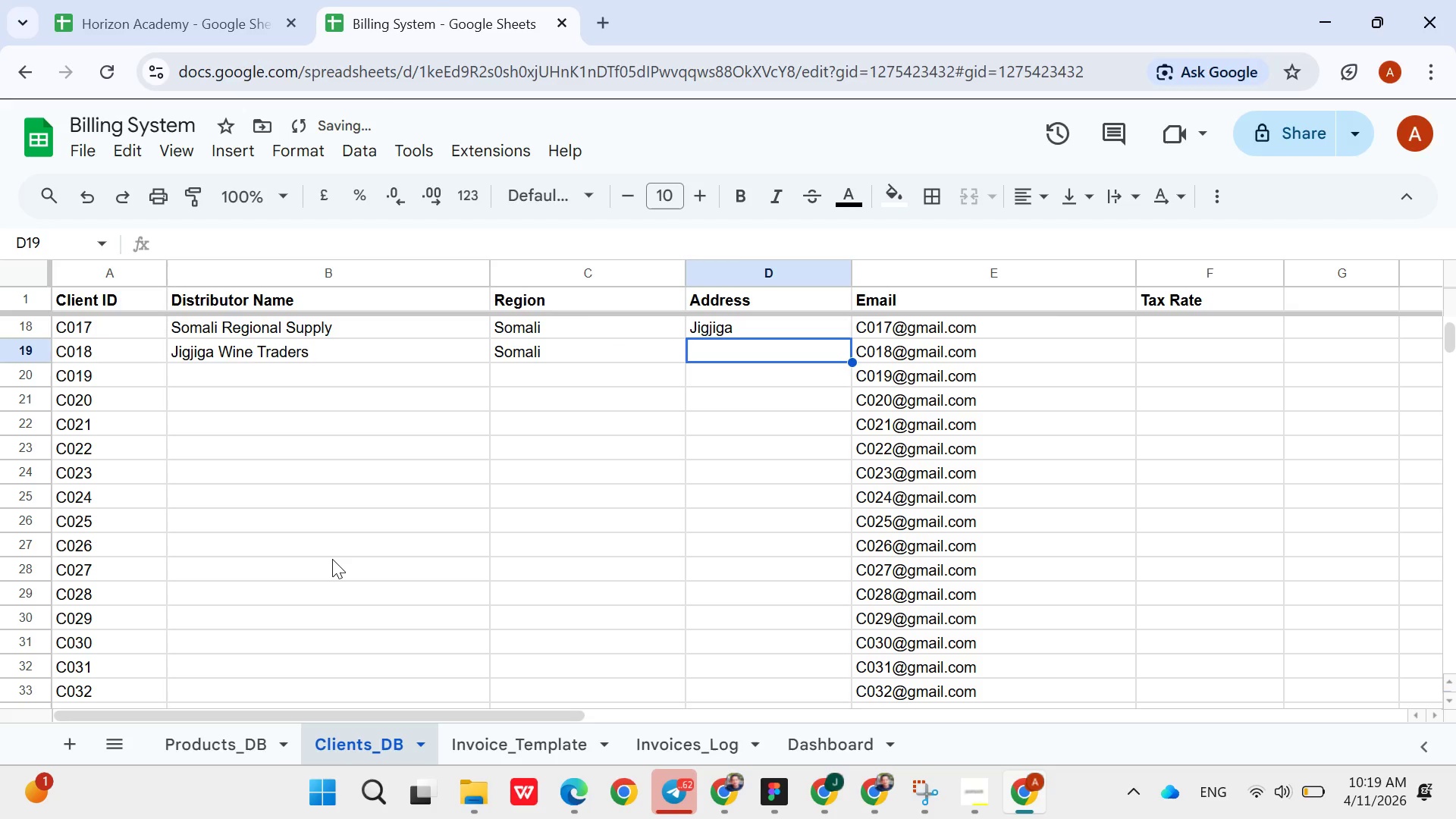 
type(jigji)
 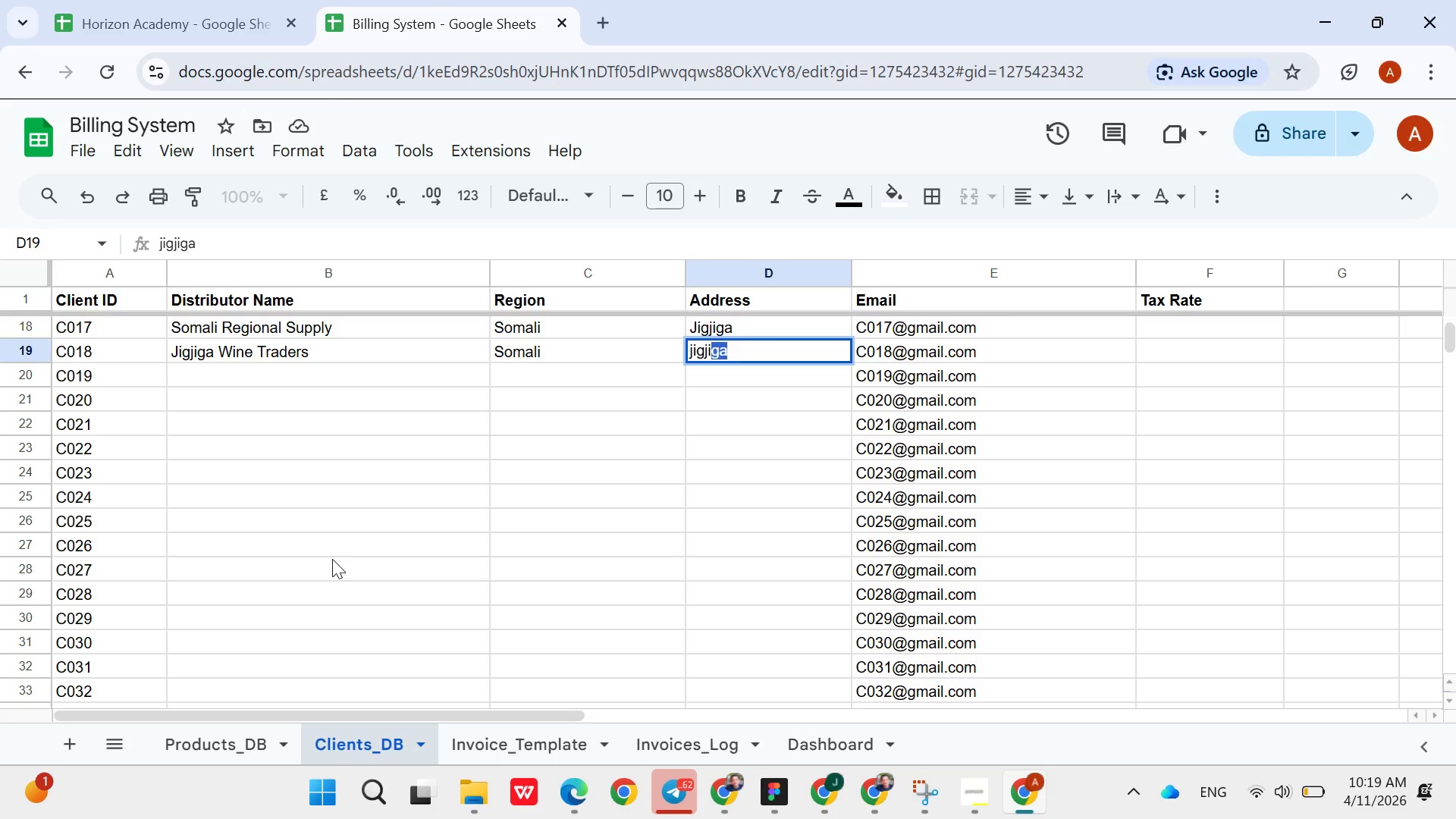 
key(ArrowDown)
 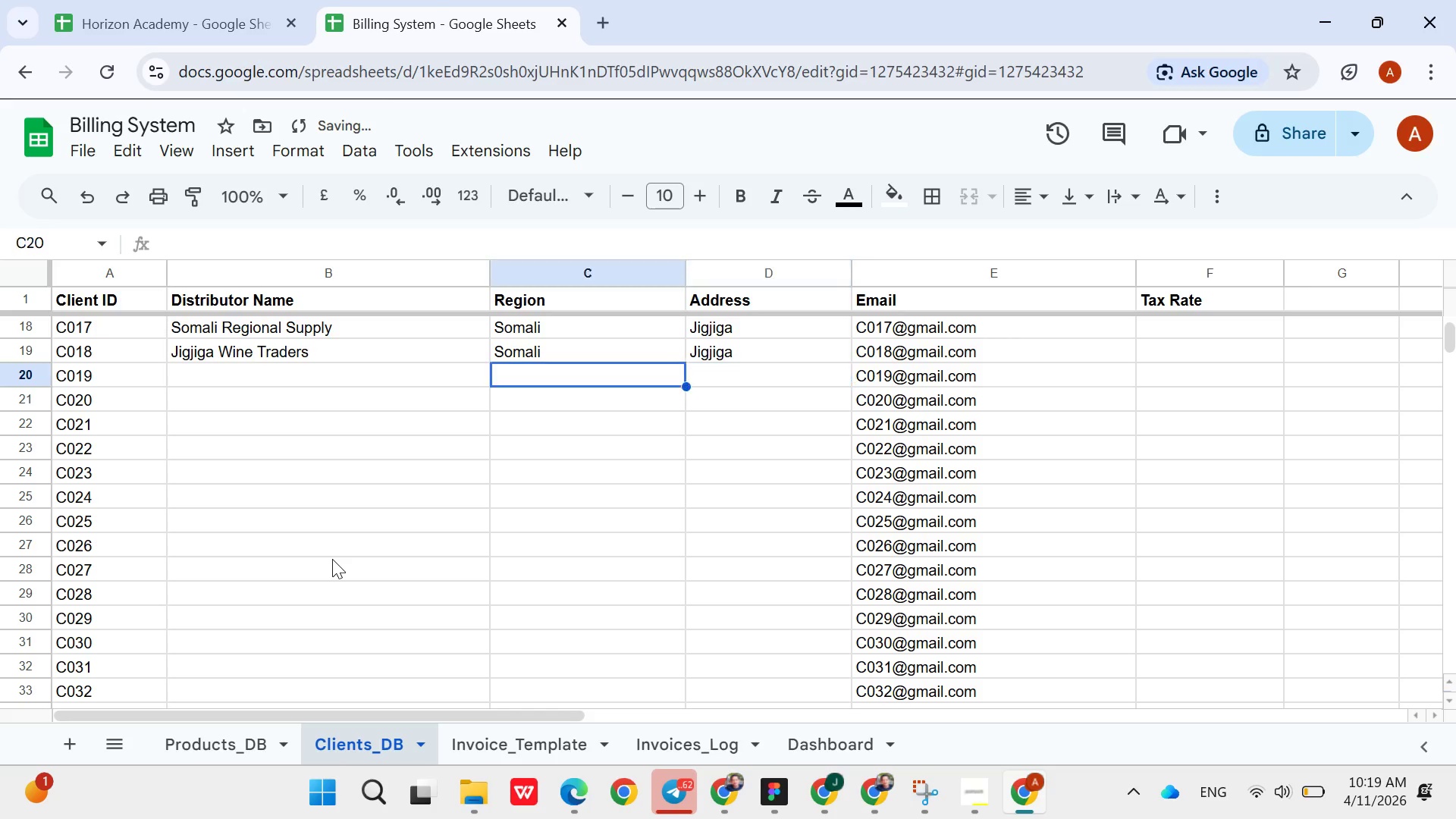 
hold_key(key=ArrowLeft, duration=0.86)
 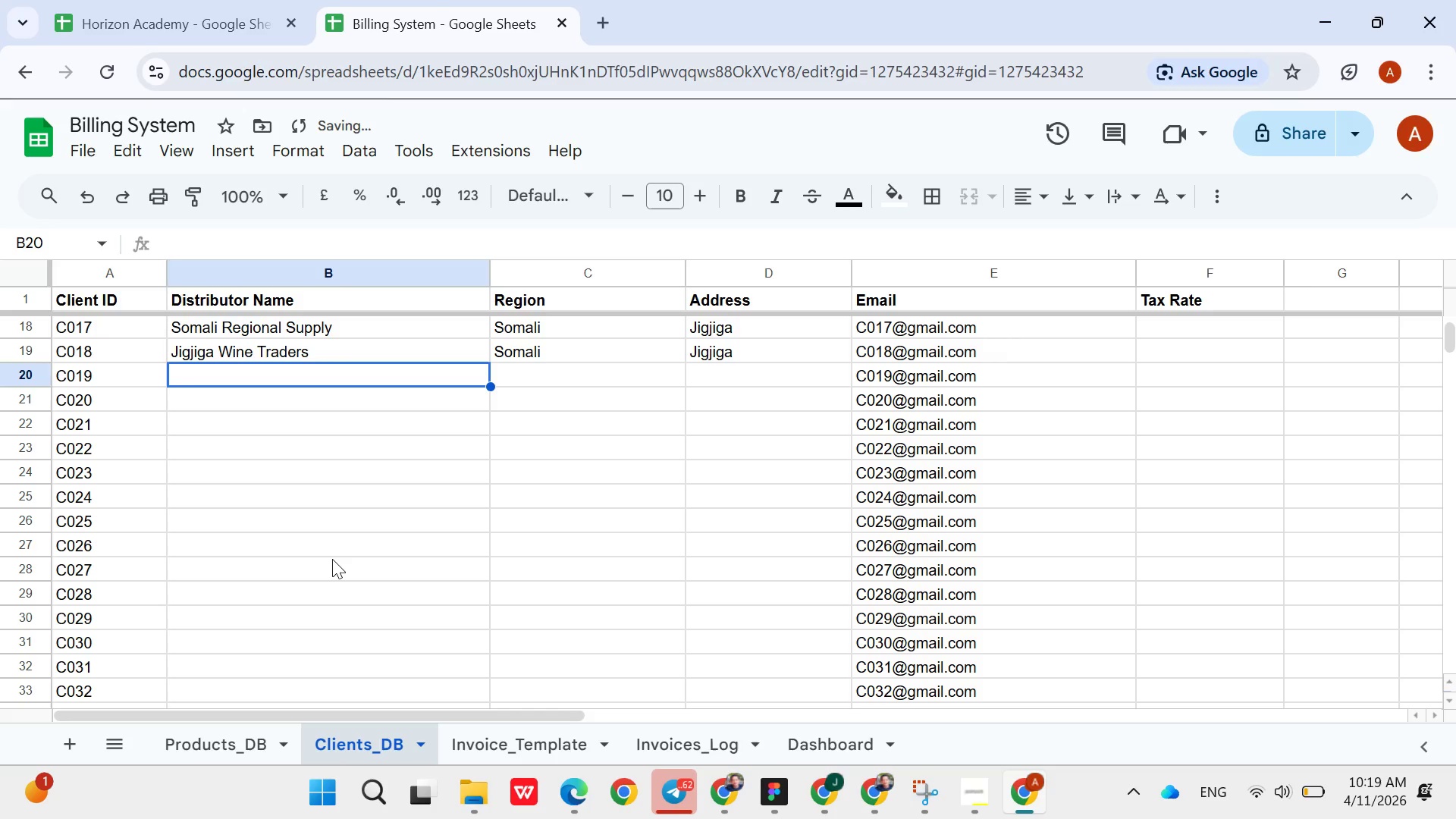 
key(ArrowRight)
 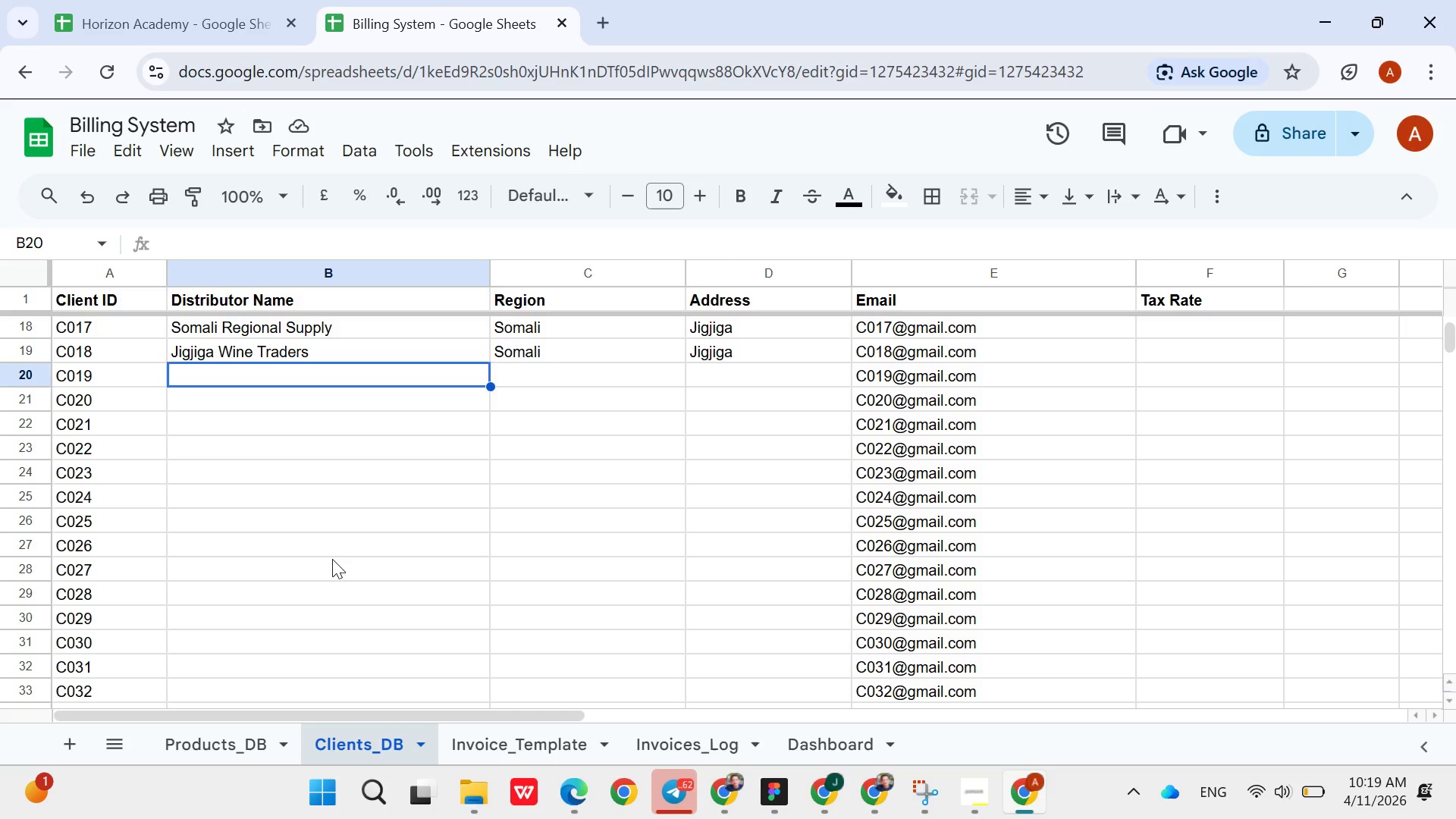 
wait(5.59)
 